 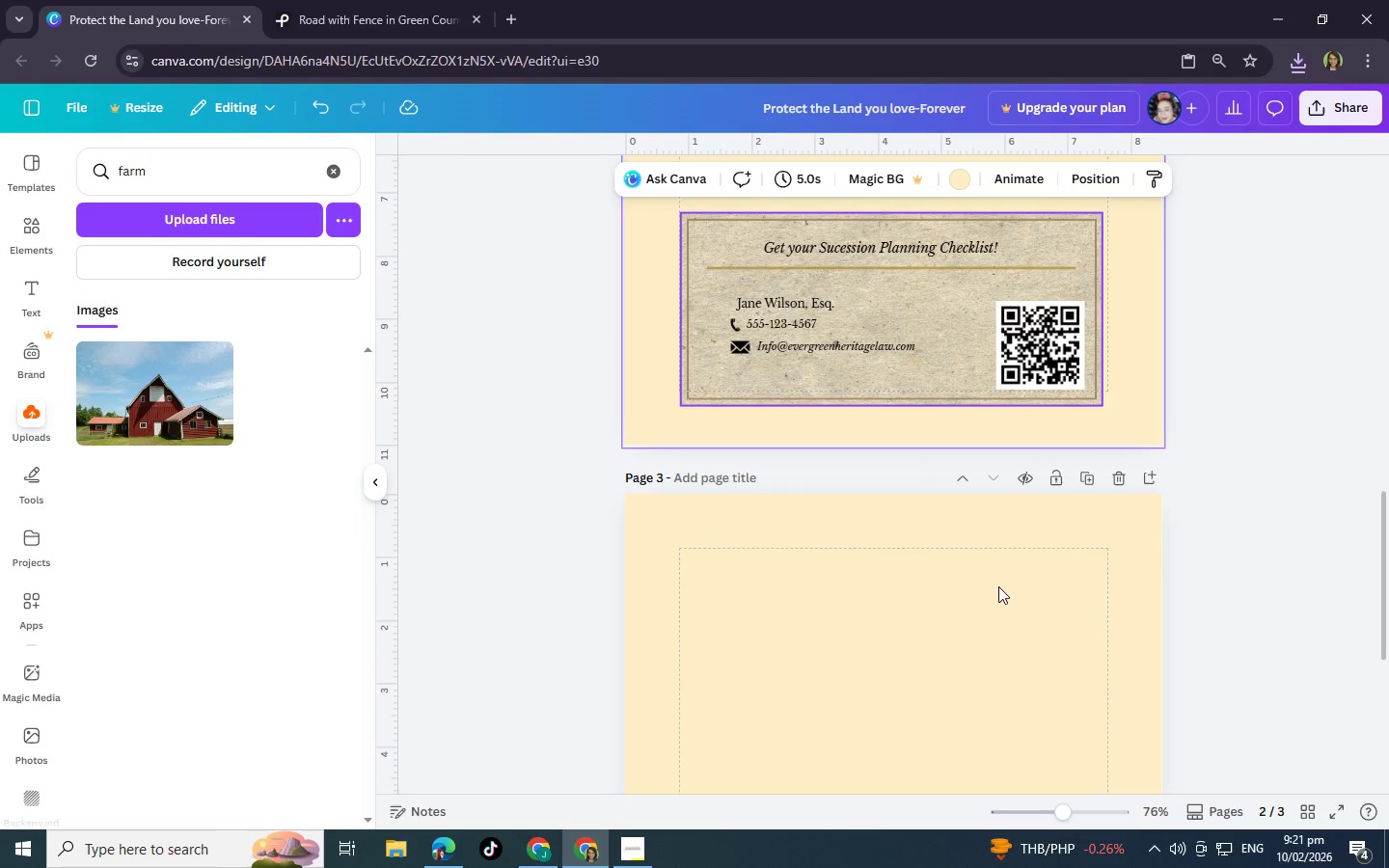 
scroll: coordinate [998, 586], scroll_direction: up, amount: 1.0
 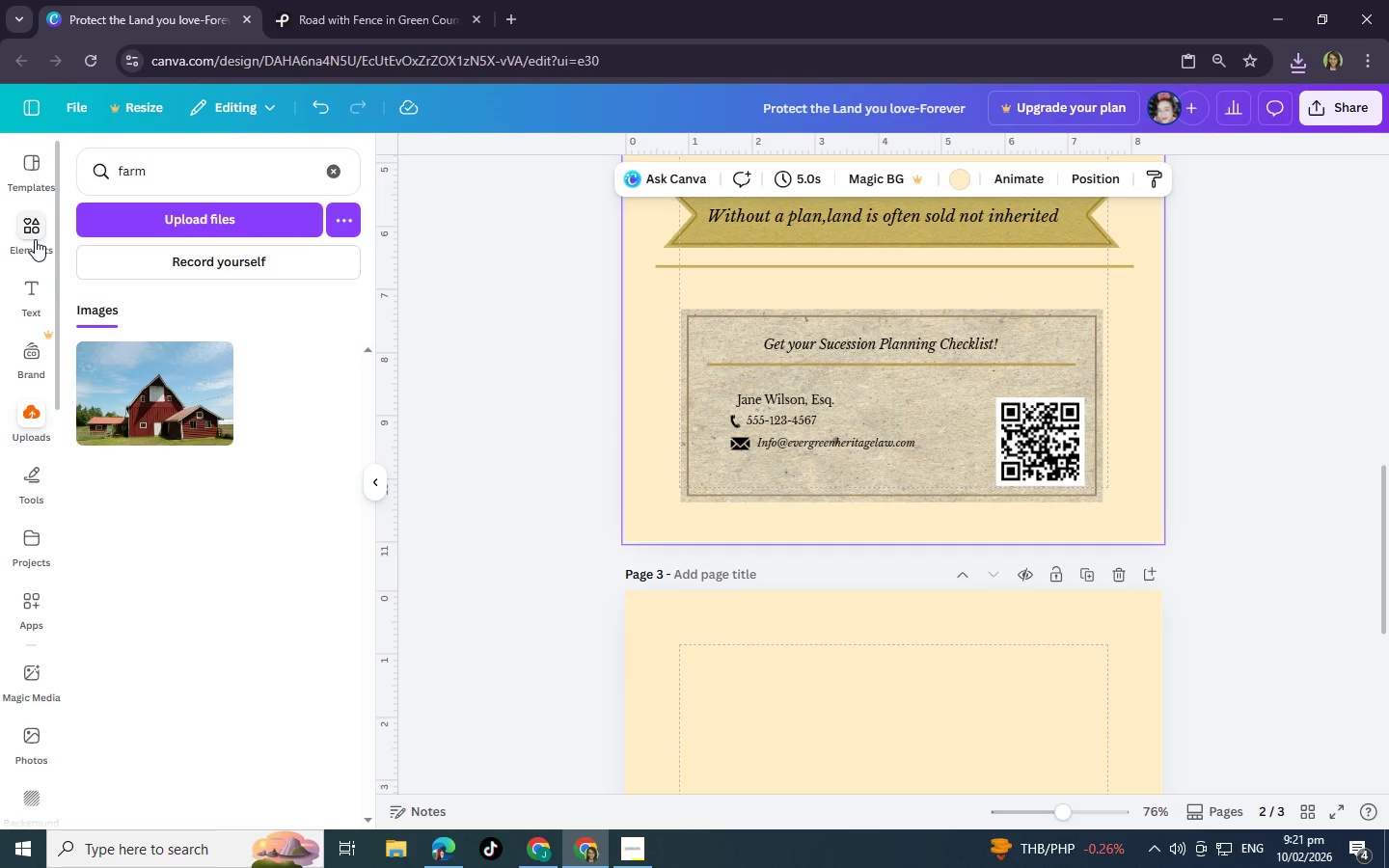 
left_click([35, 239])
 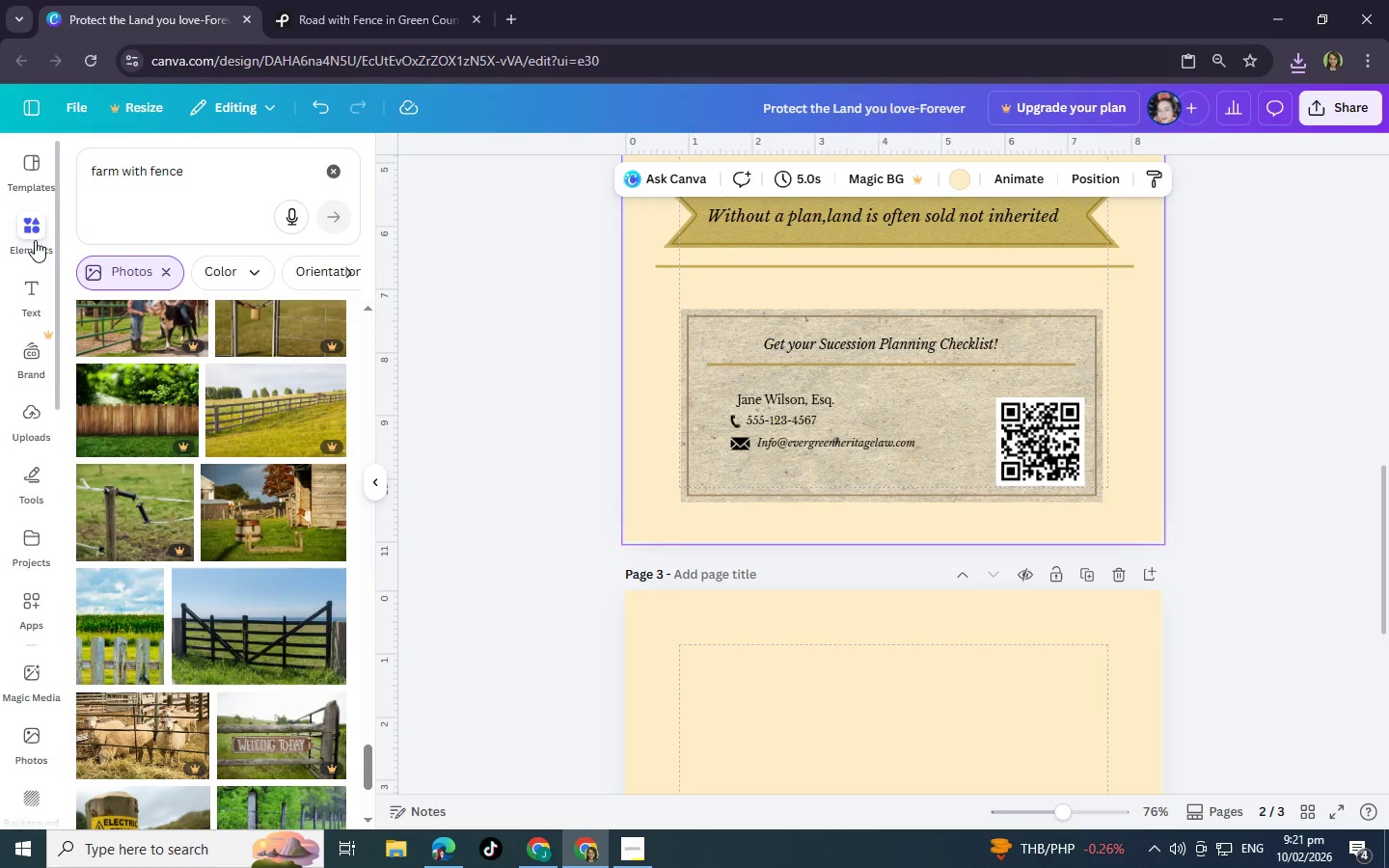 
wait(5.36)
 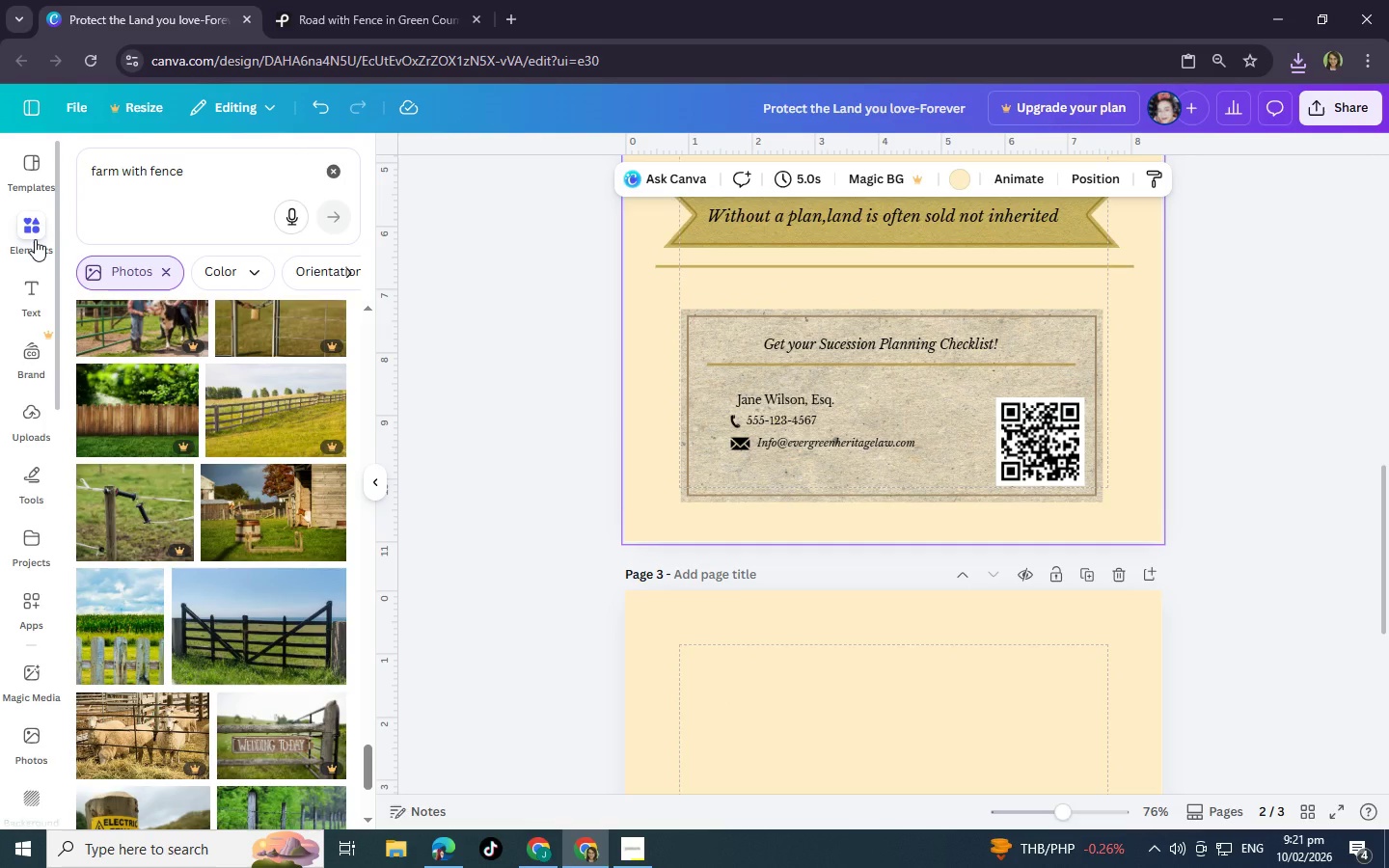 
left_click([39, 422])
 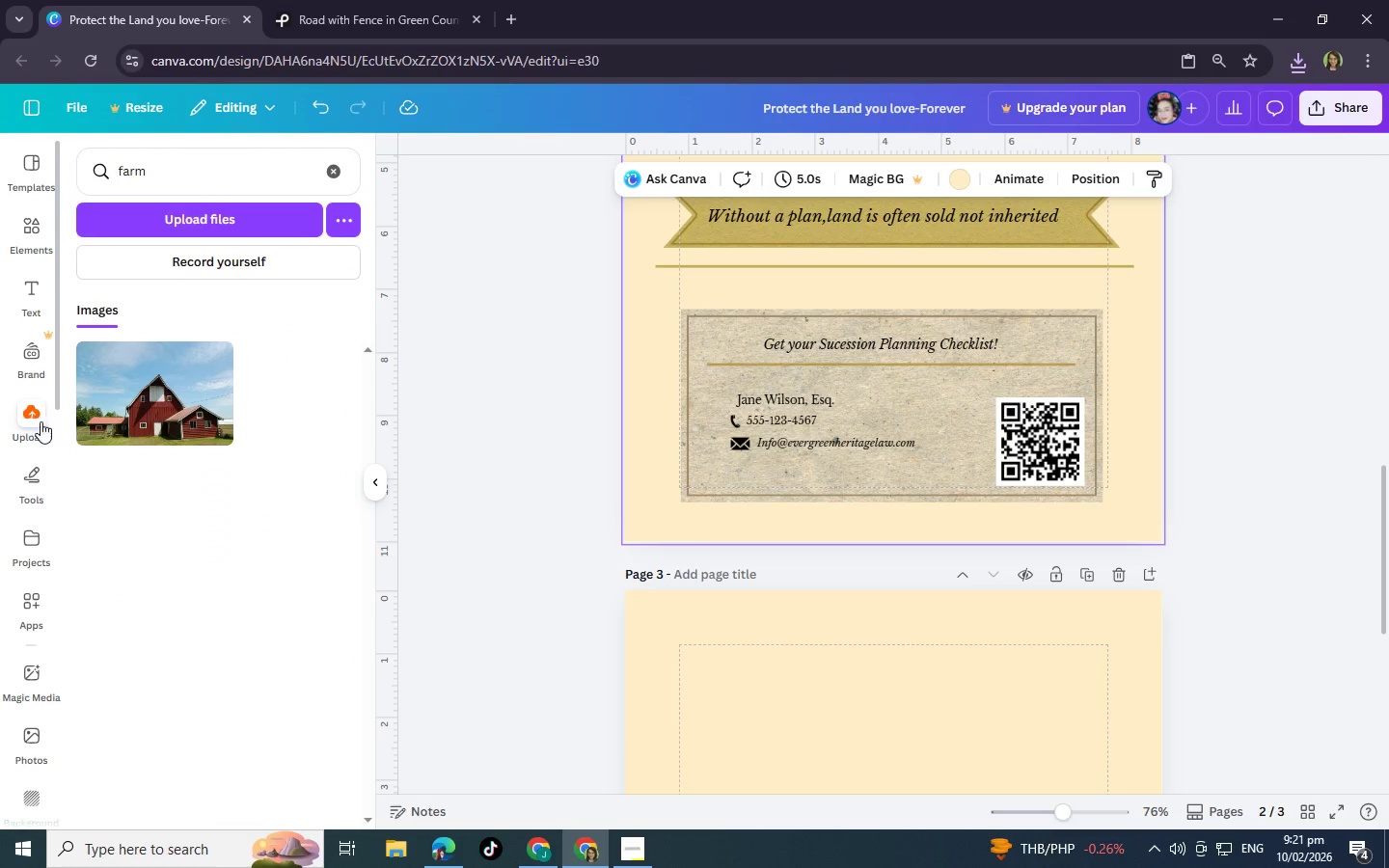 
scroll: coordinate [990, 474], scroll_direction: up, amount: 12.0
 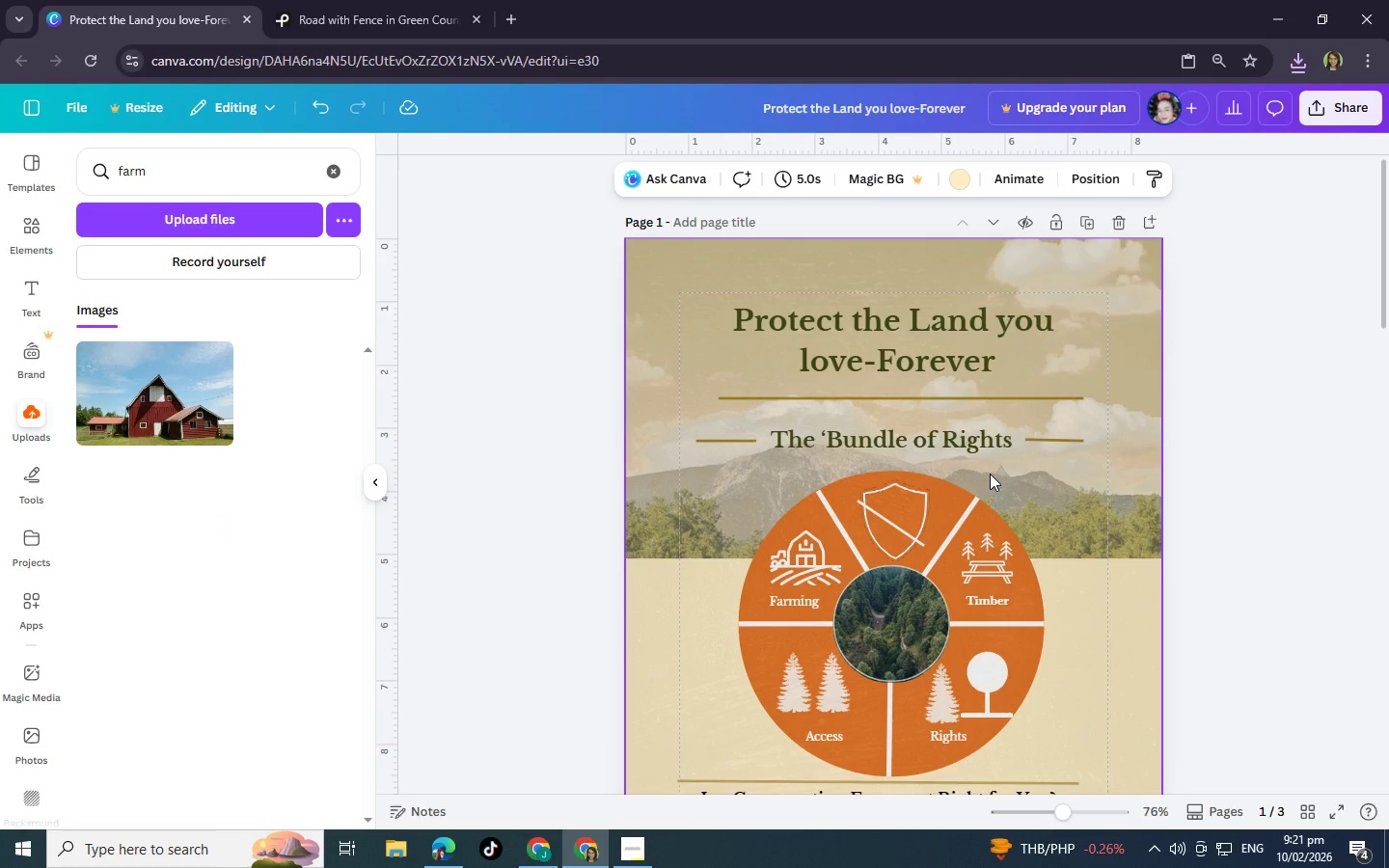 
scroll: coordinate [990, 474], scroll_direction: down, amount: 11.0
 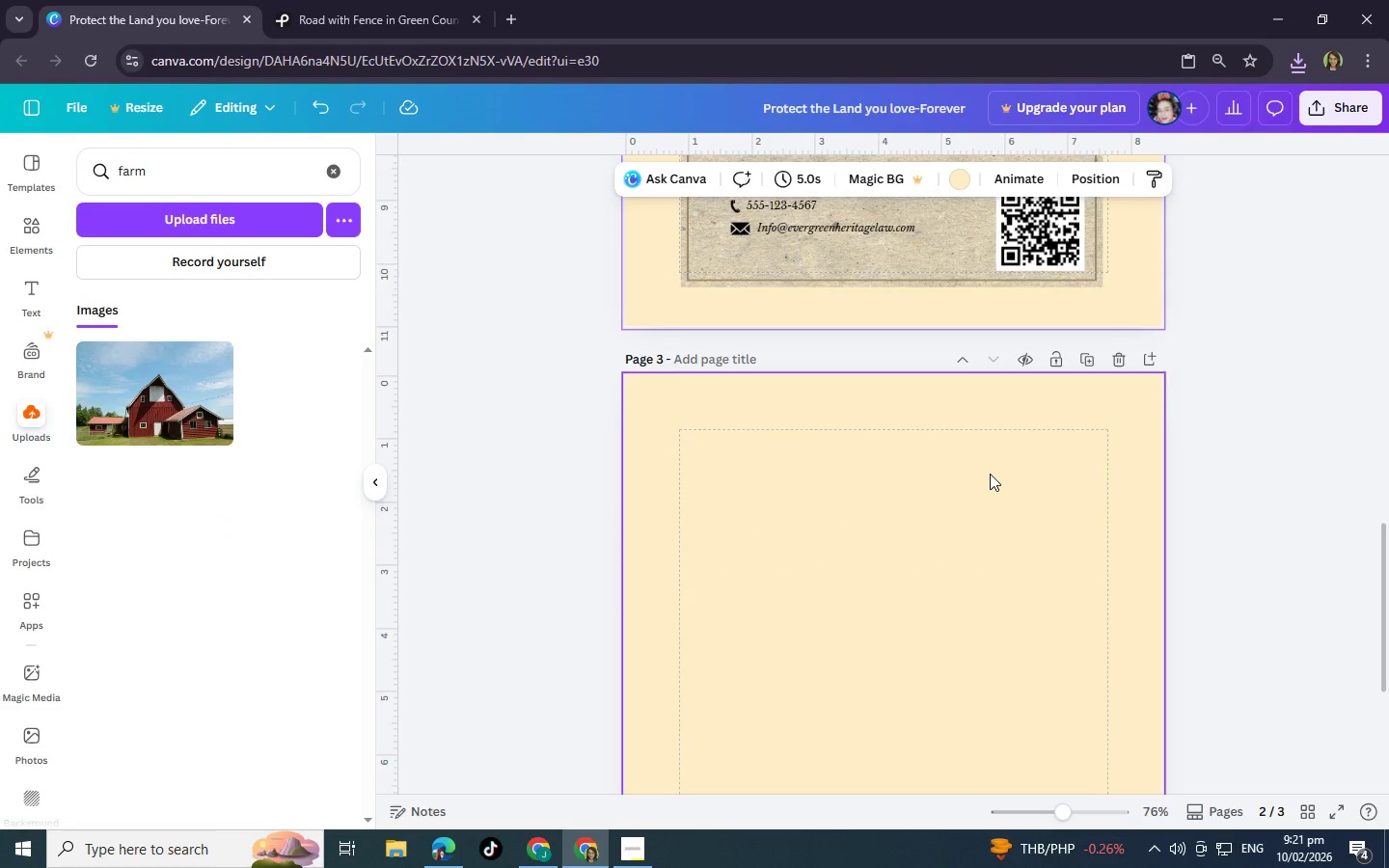 
scroll: coordinate [990, 474], scroll_direction: up, amount: 2.0
 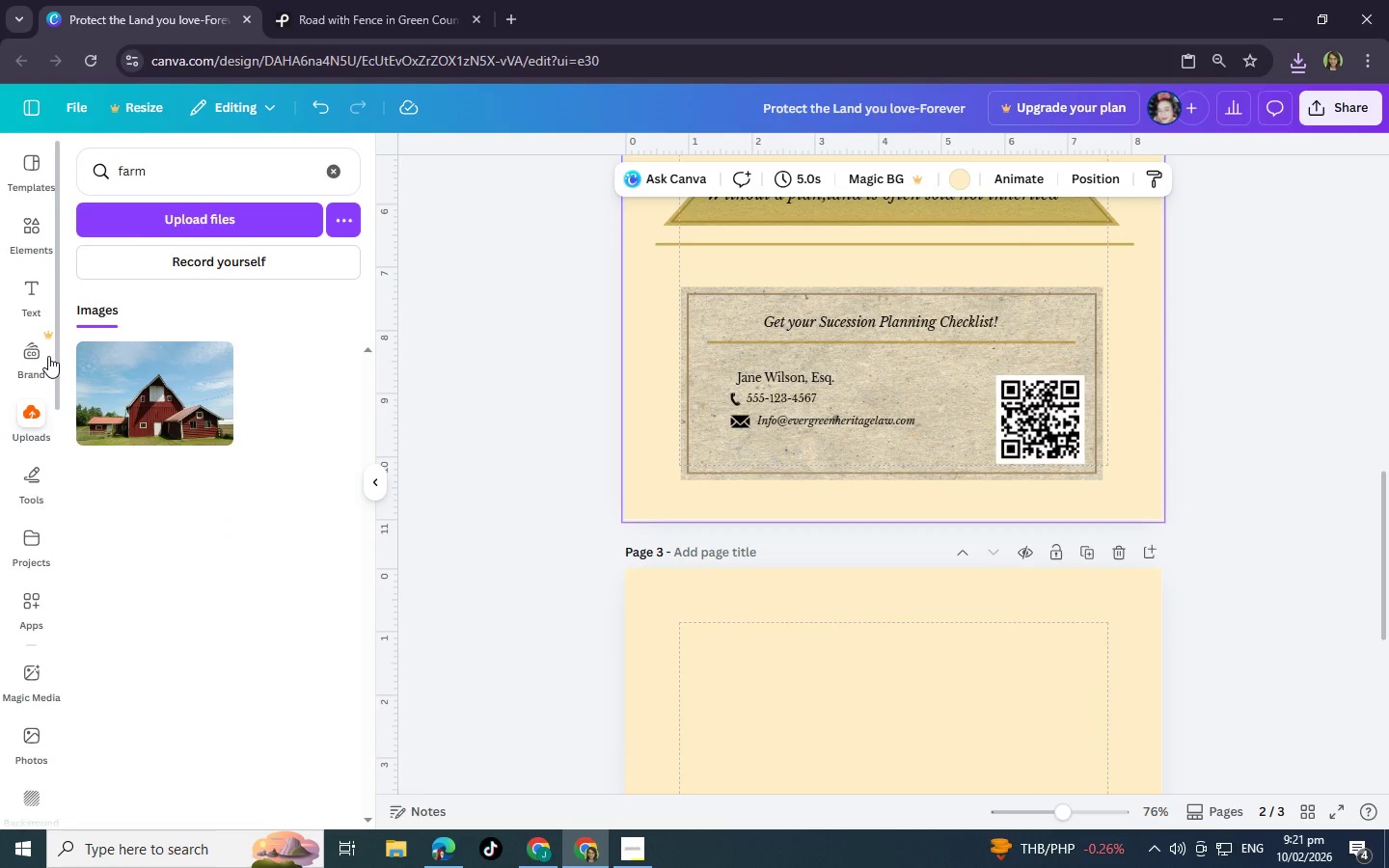 
left_click([157, 213])
 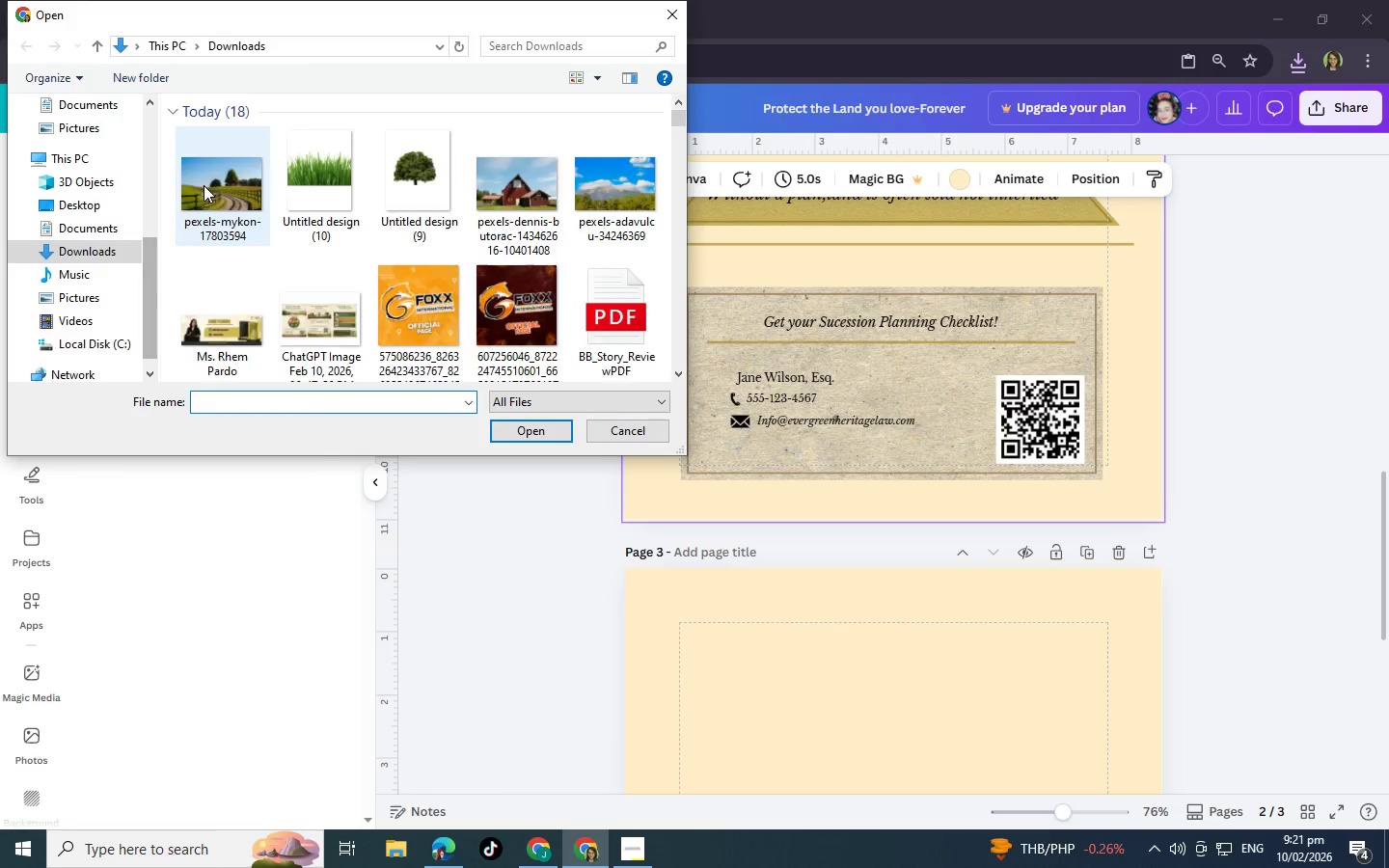 
left_click([230, 175])
 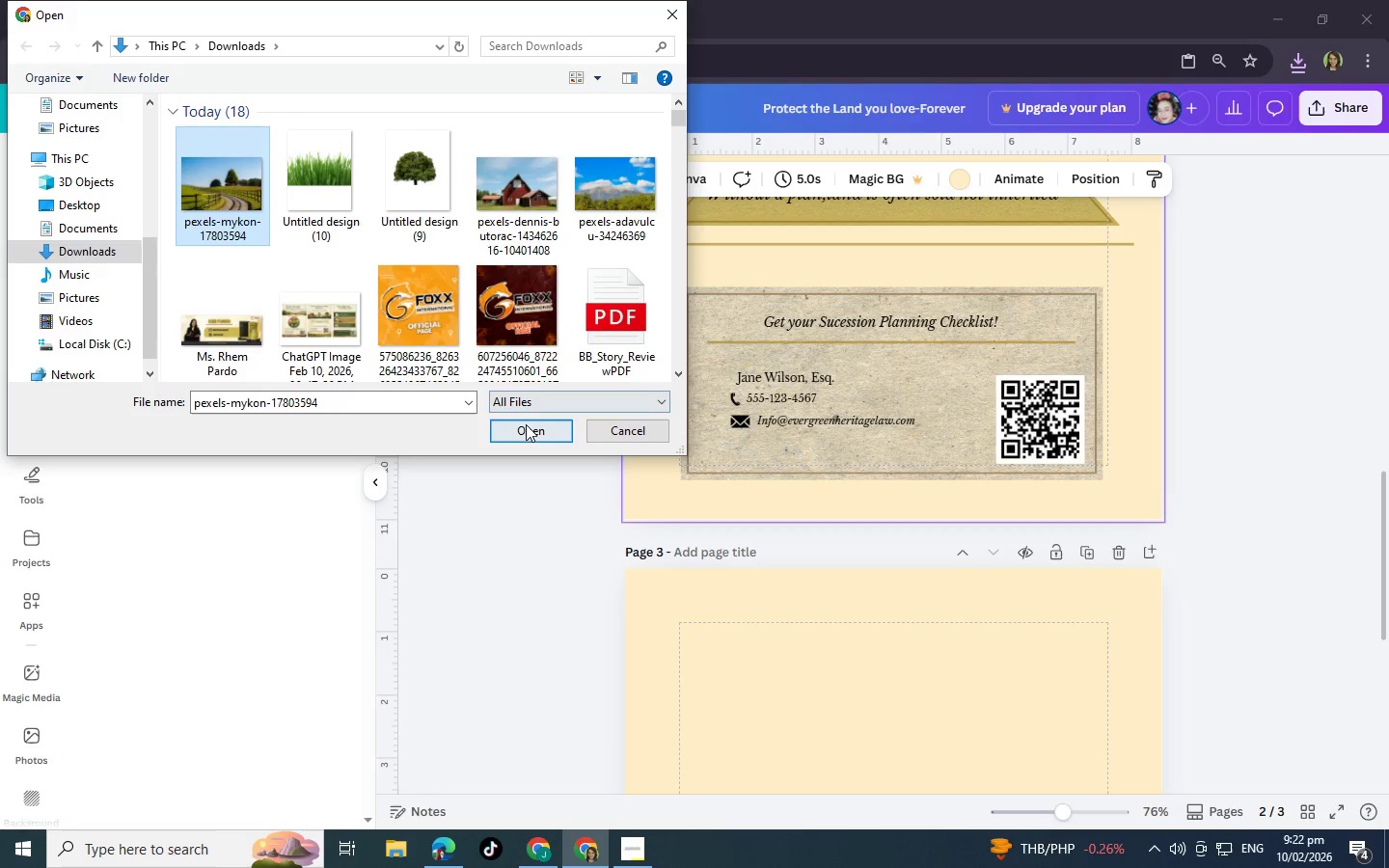 
left_click([529, 428])
 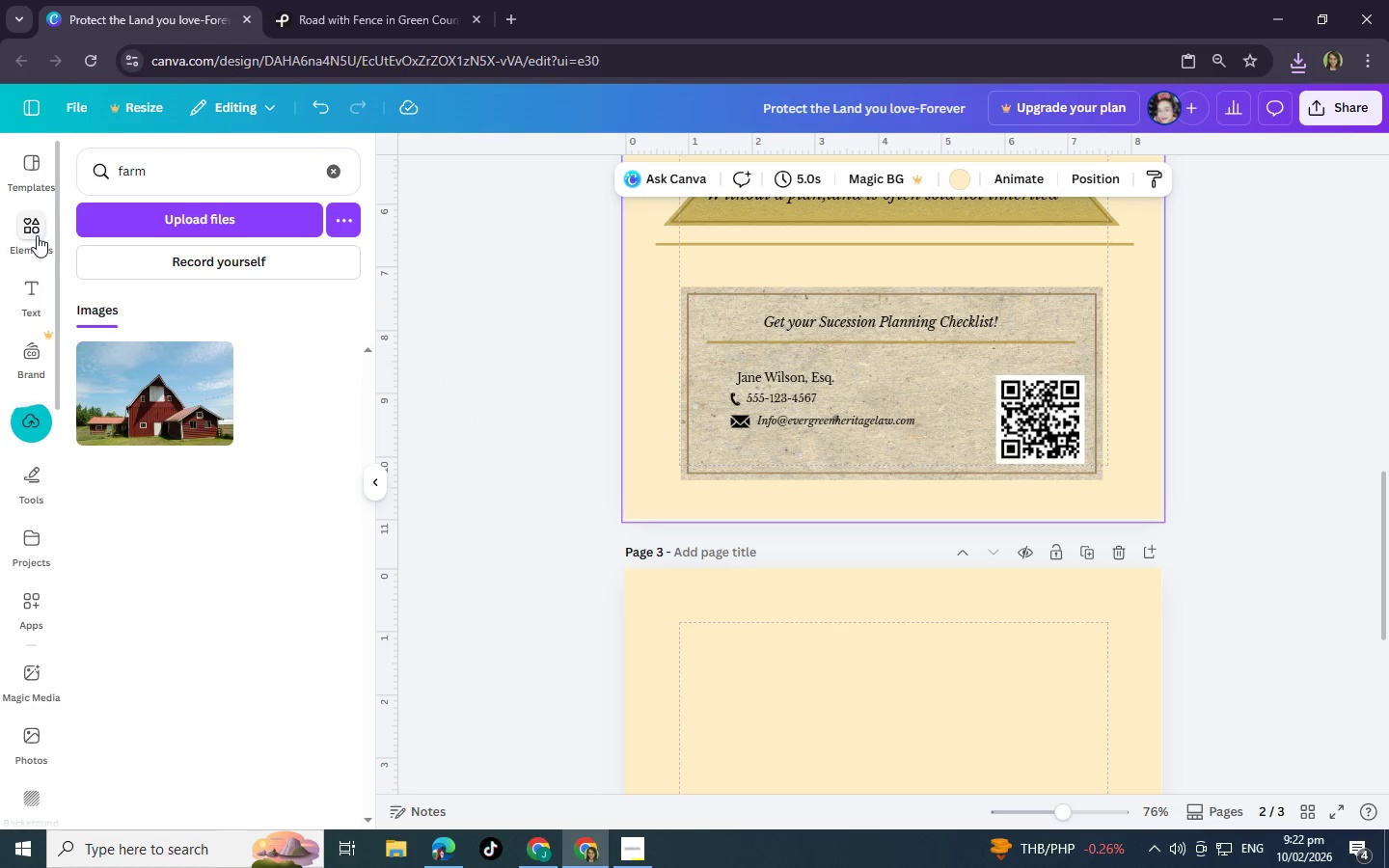 
wait(6.98)
 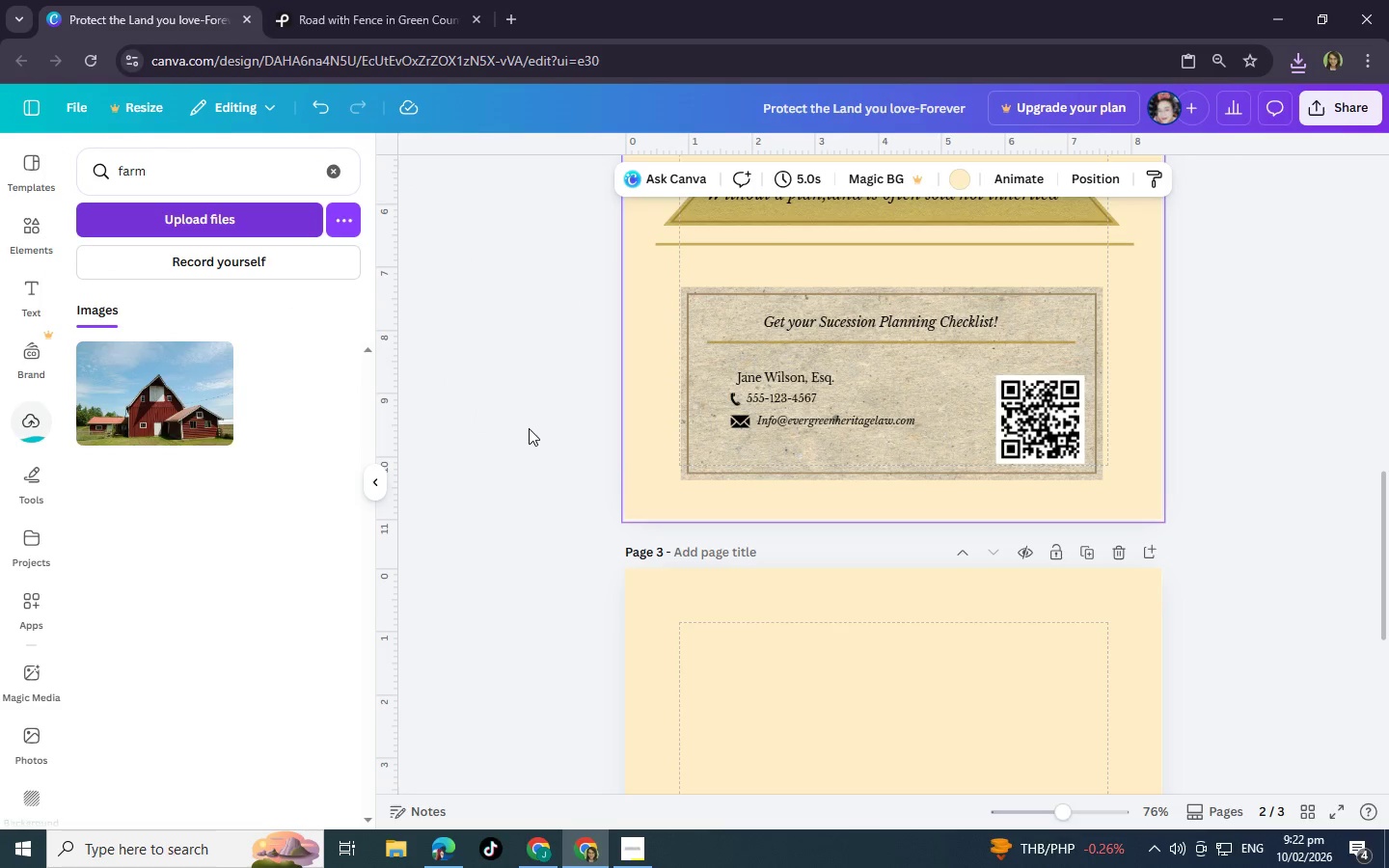 
left_click([37, 235])
 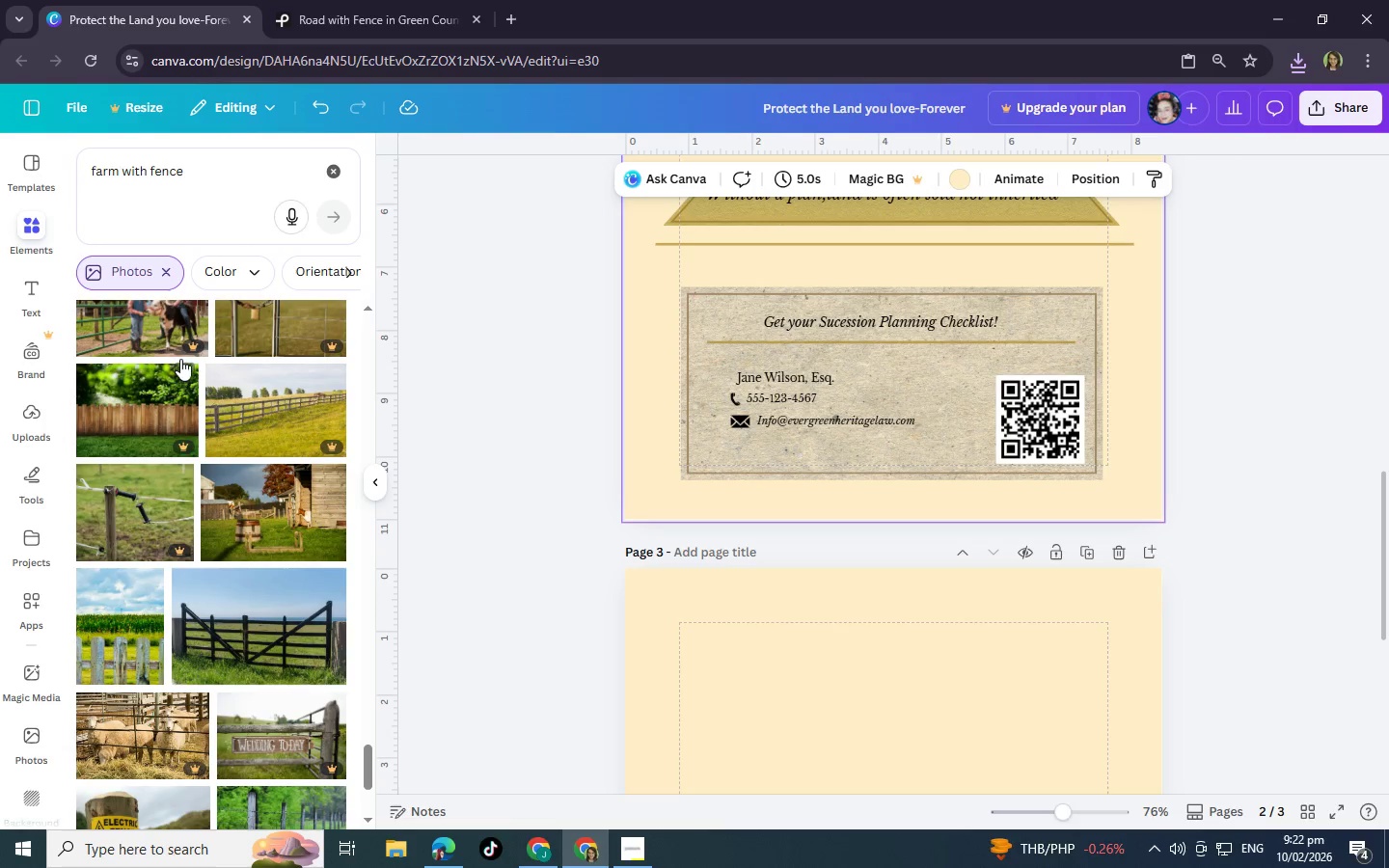 
scroll: coordinate [180, 359], scroll_direction: down, amount: 3.0
 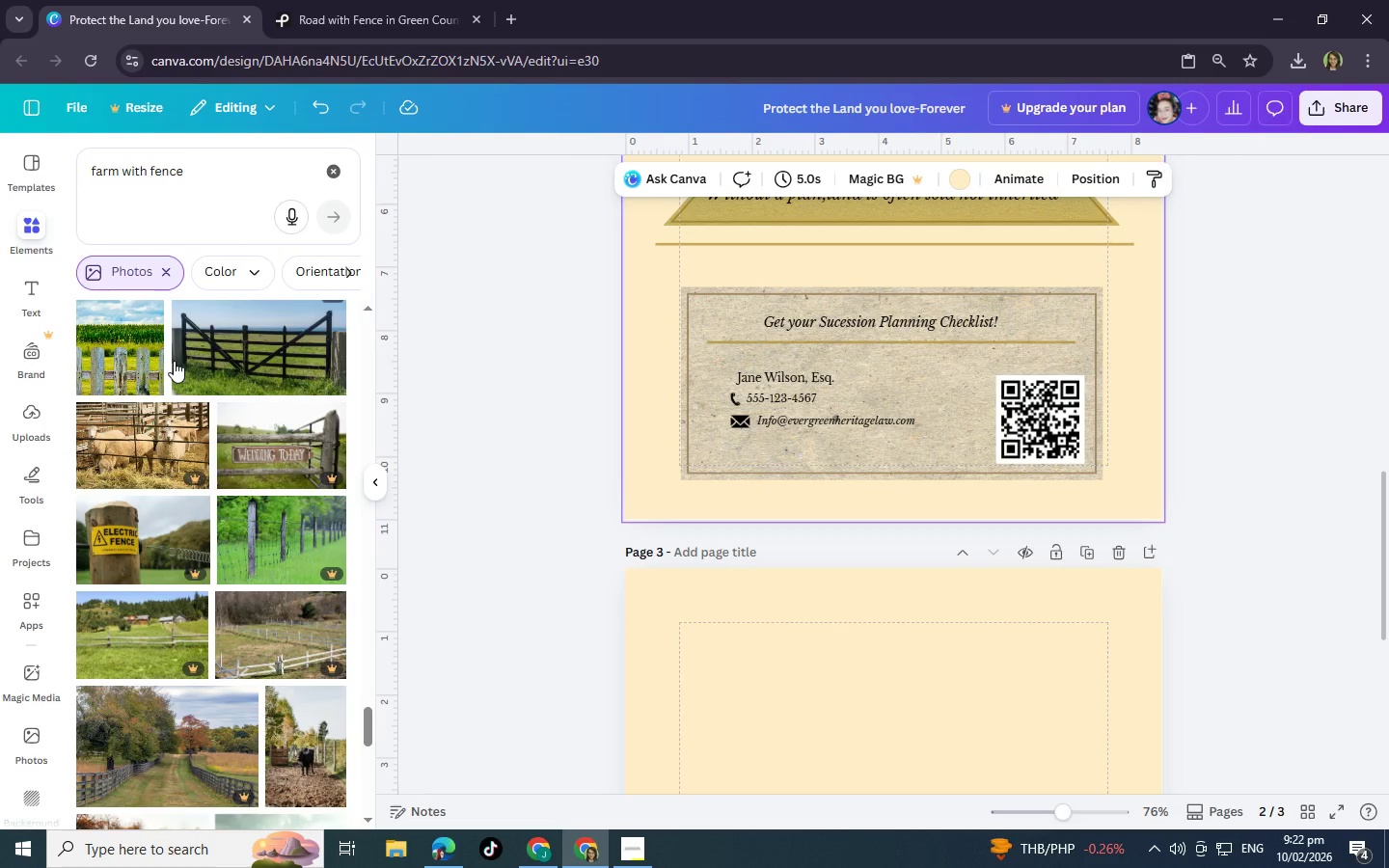 
left_click([143, 363])
 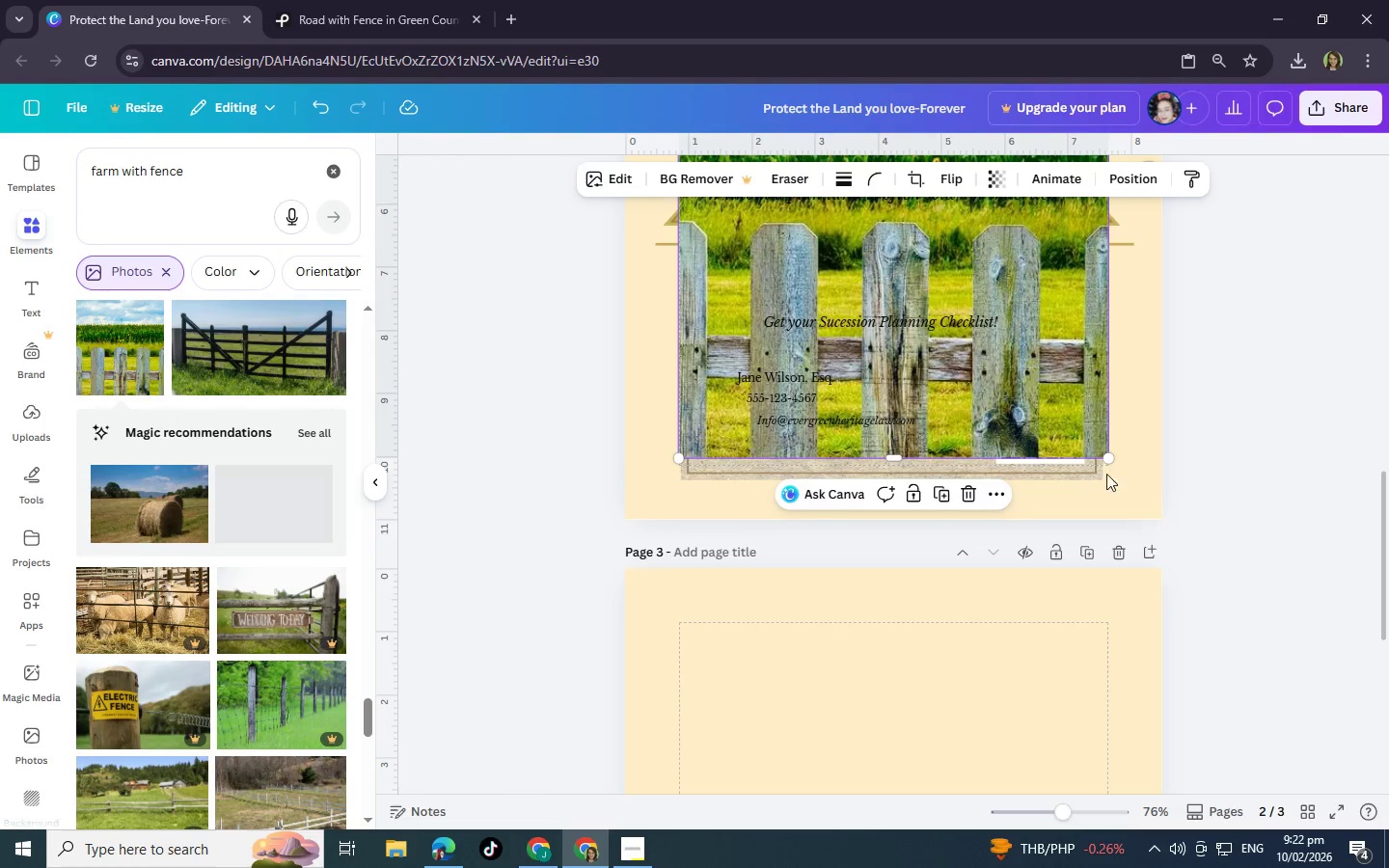 
left_click_drag(start_coordinate=[1045, 387], to_coordinate=[1009, 637])
 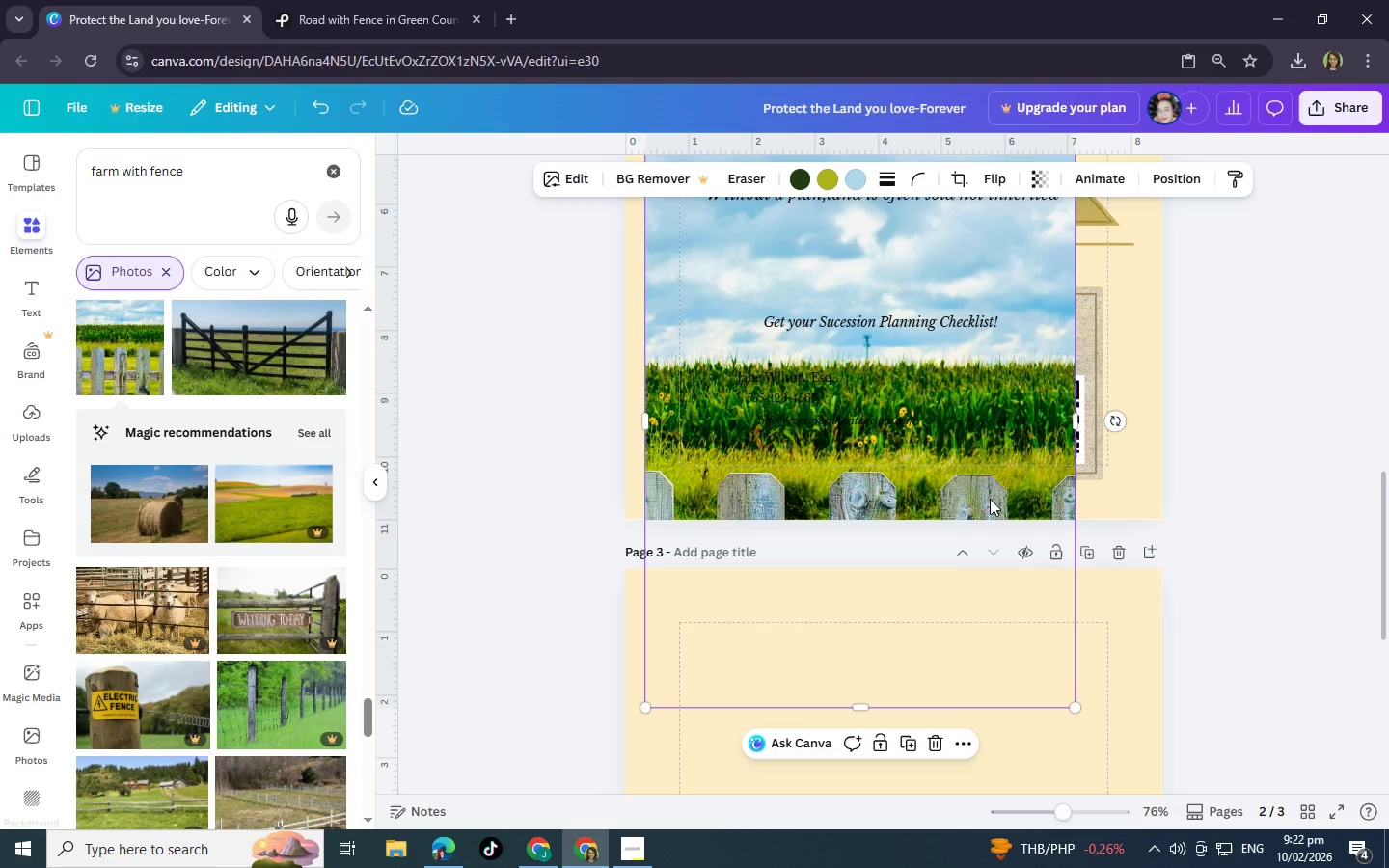 
scroll: coordinate [988, 497], scroll_direction: up, amount: 2.0
 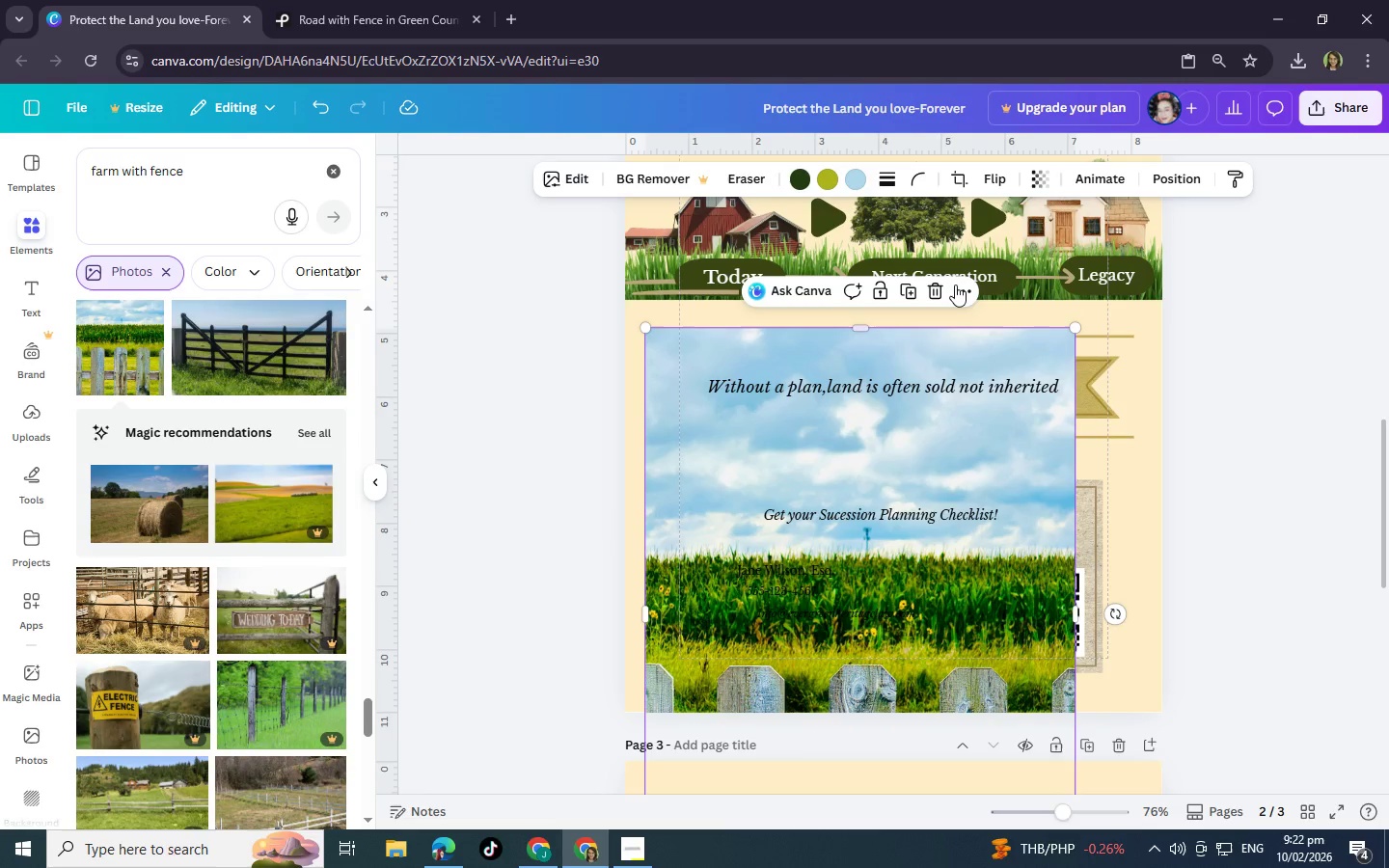 
left_click([931, 290])
 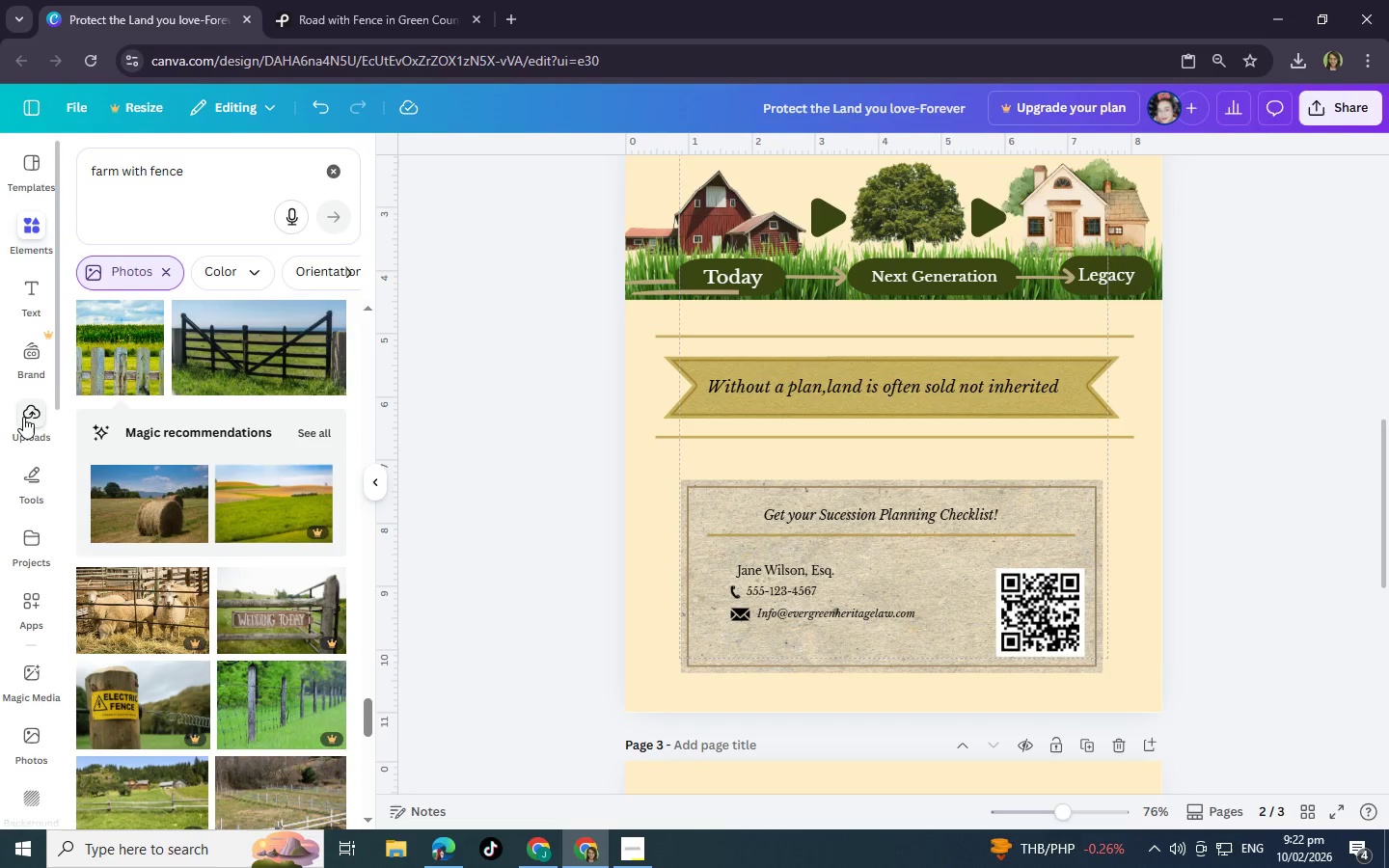 
left_click([22, 414])
 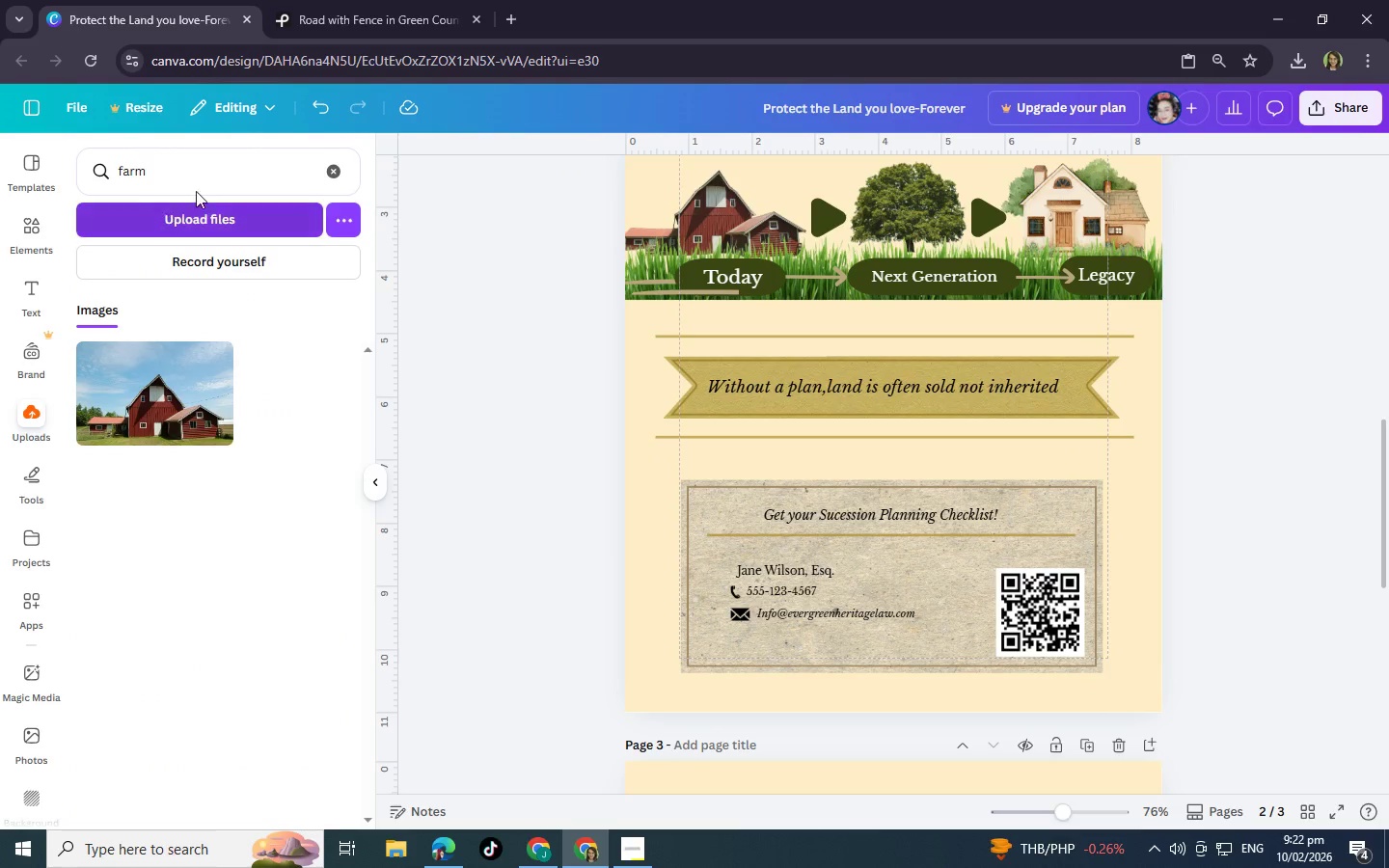 
left_click([342, 166])
 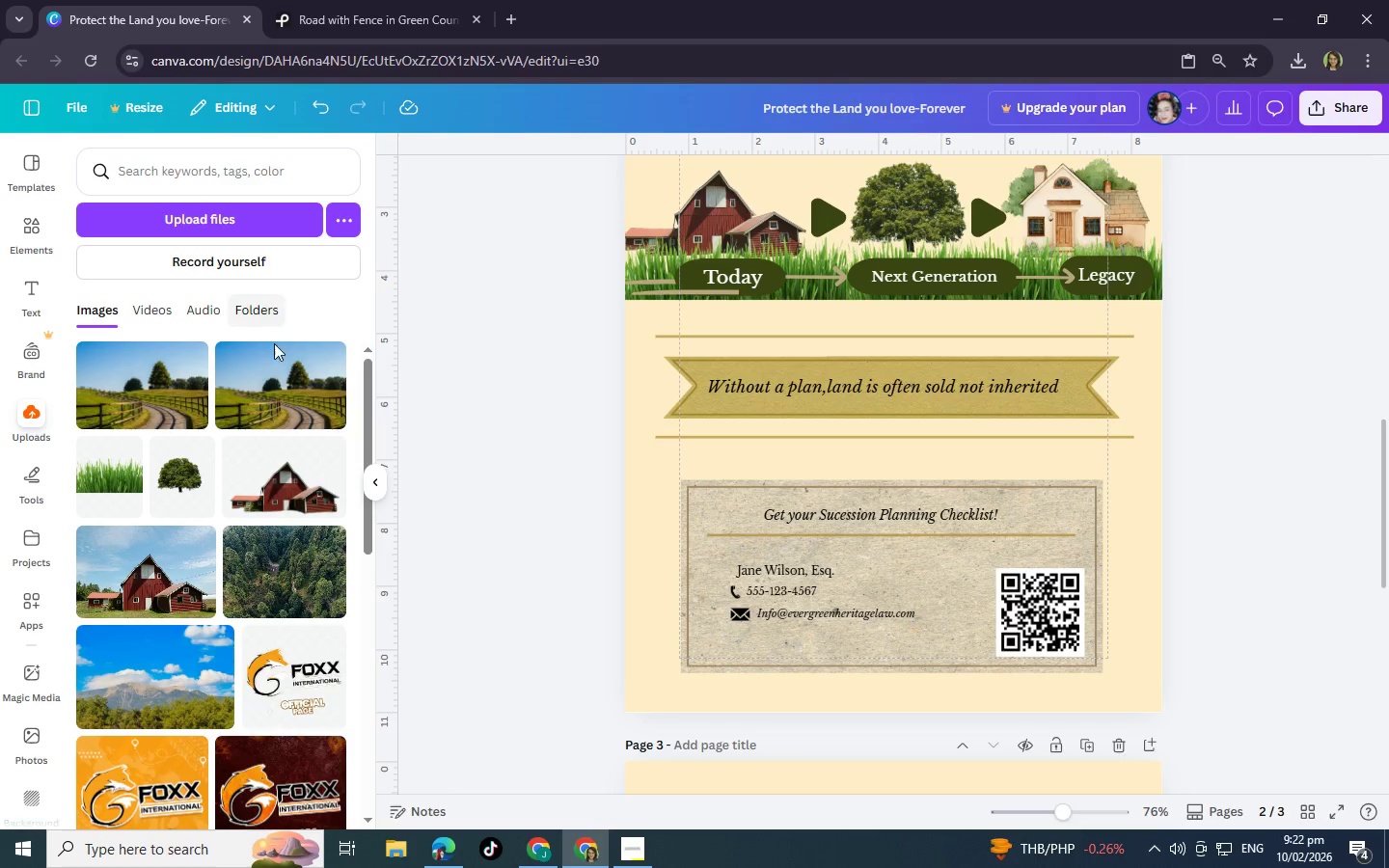 
left_click([178, 390])
 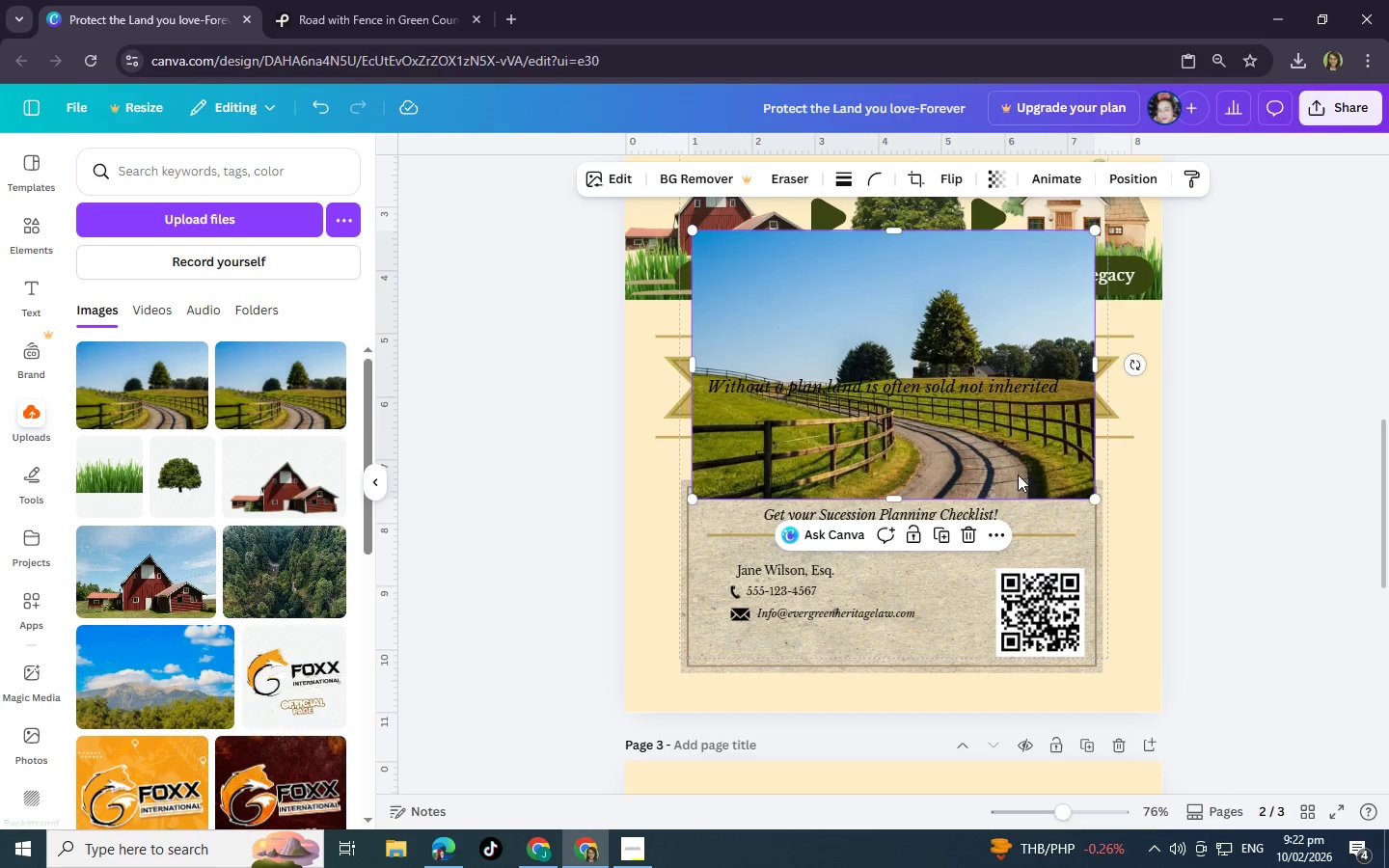 
left_click_drag(start_coordinate=[967, 421], to_coordinate=[918, 634])
 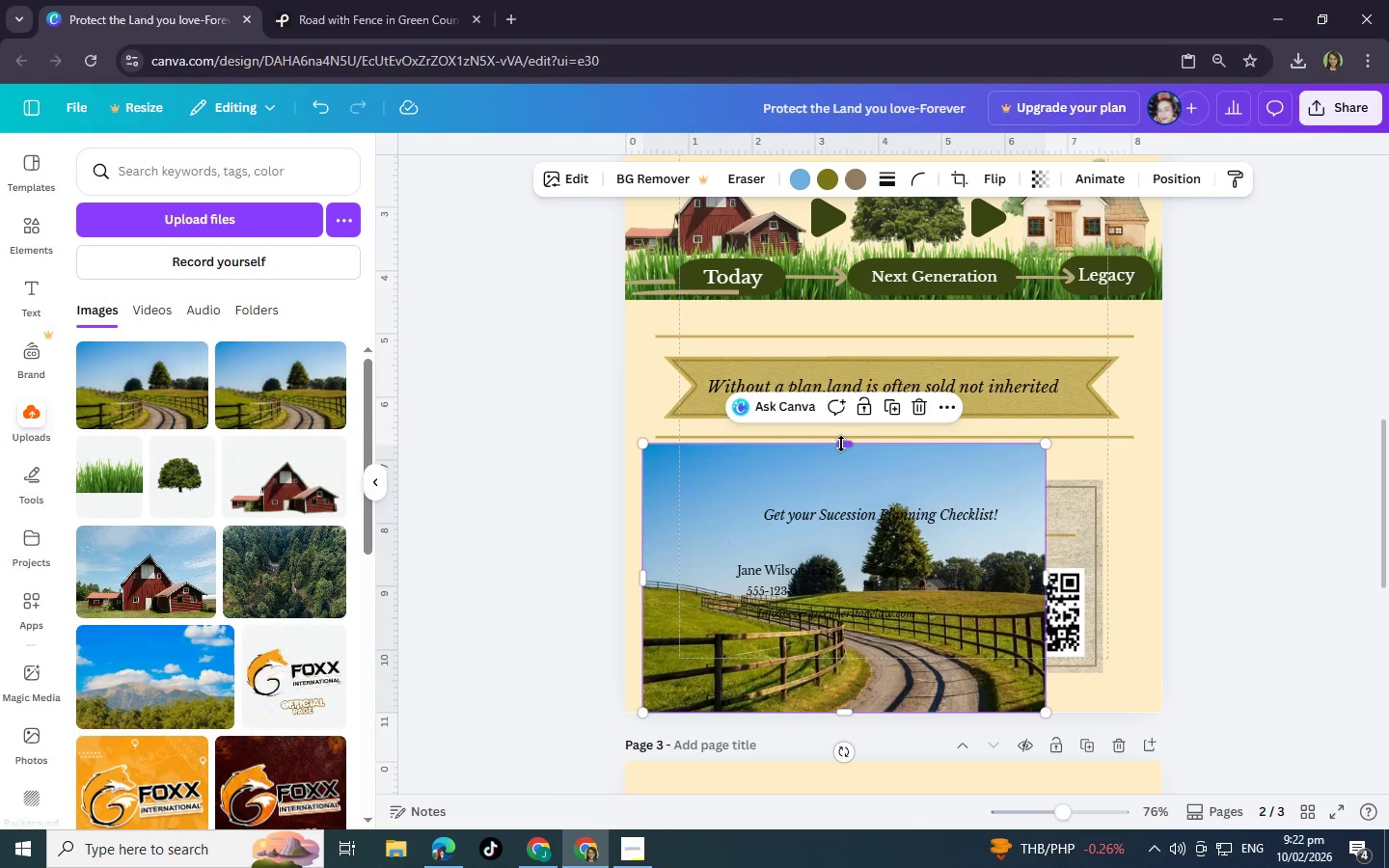 
left_click_drag(start_coordinate=[841, 444], to_coordinate=[854, 591])
 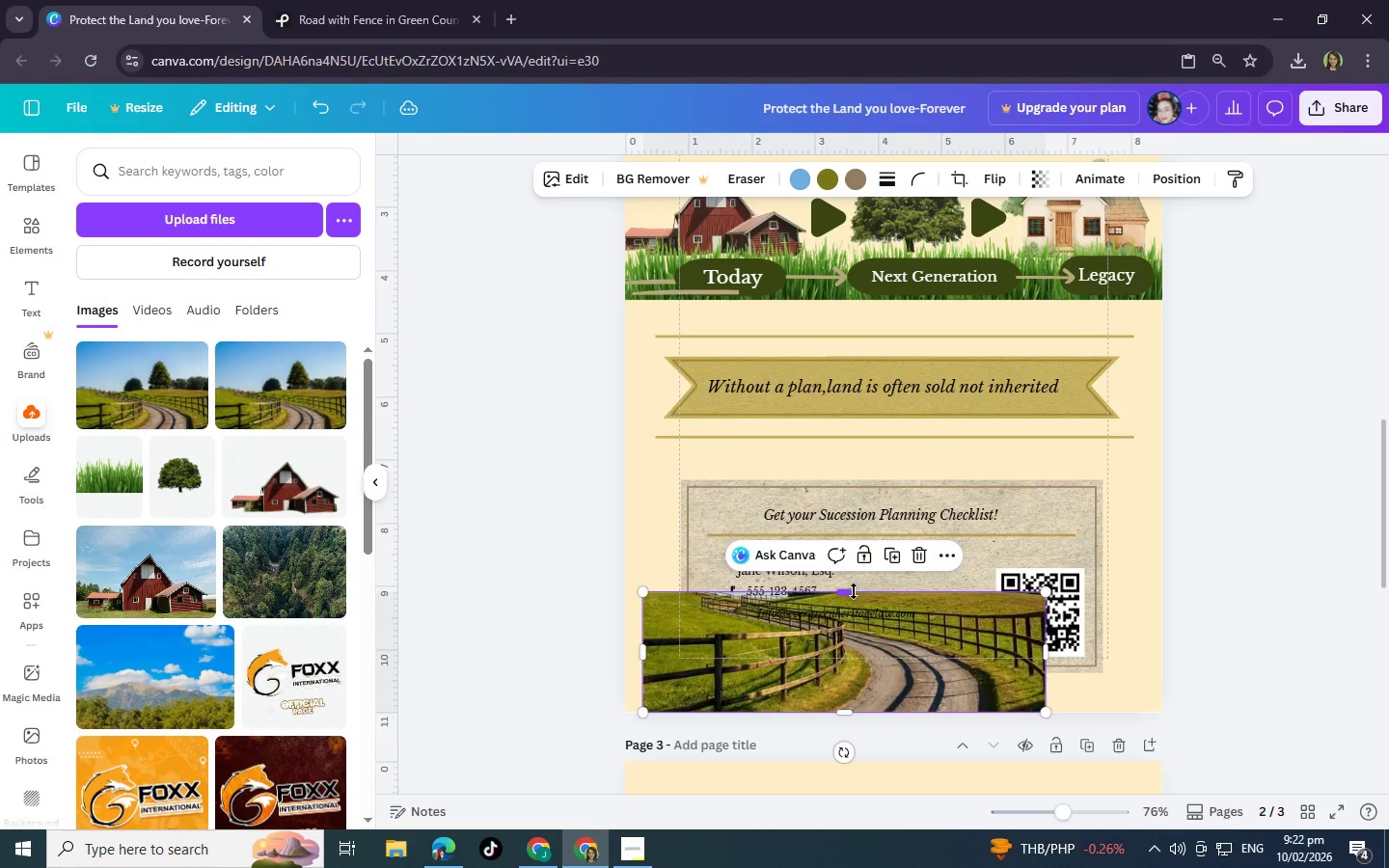 
scroll: coordinate [854, 591], scroll_direction: down, amount: 1.0
 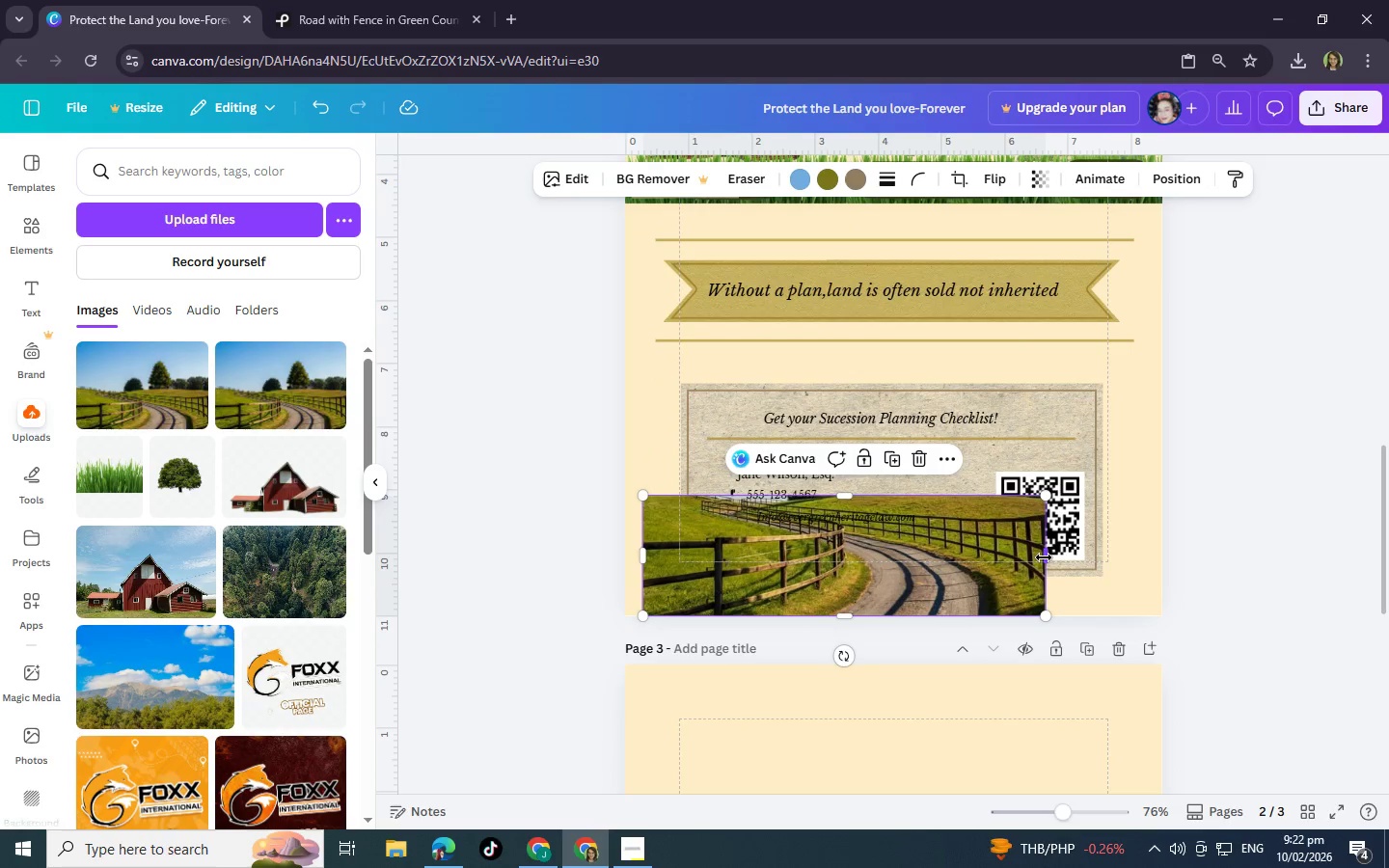 
left_click_drag(start_coordinate=[1044, 557], to_coordinate=[1160, 576])
 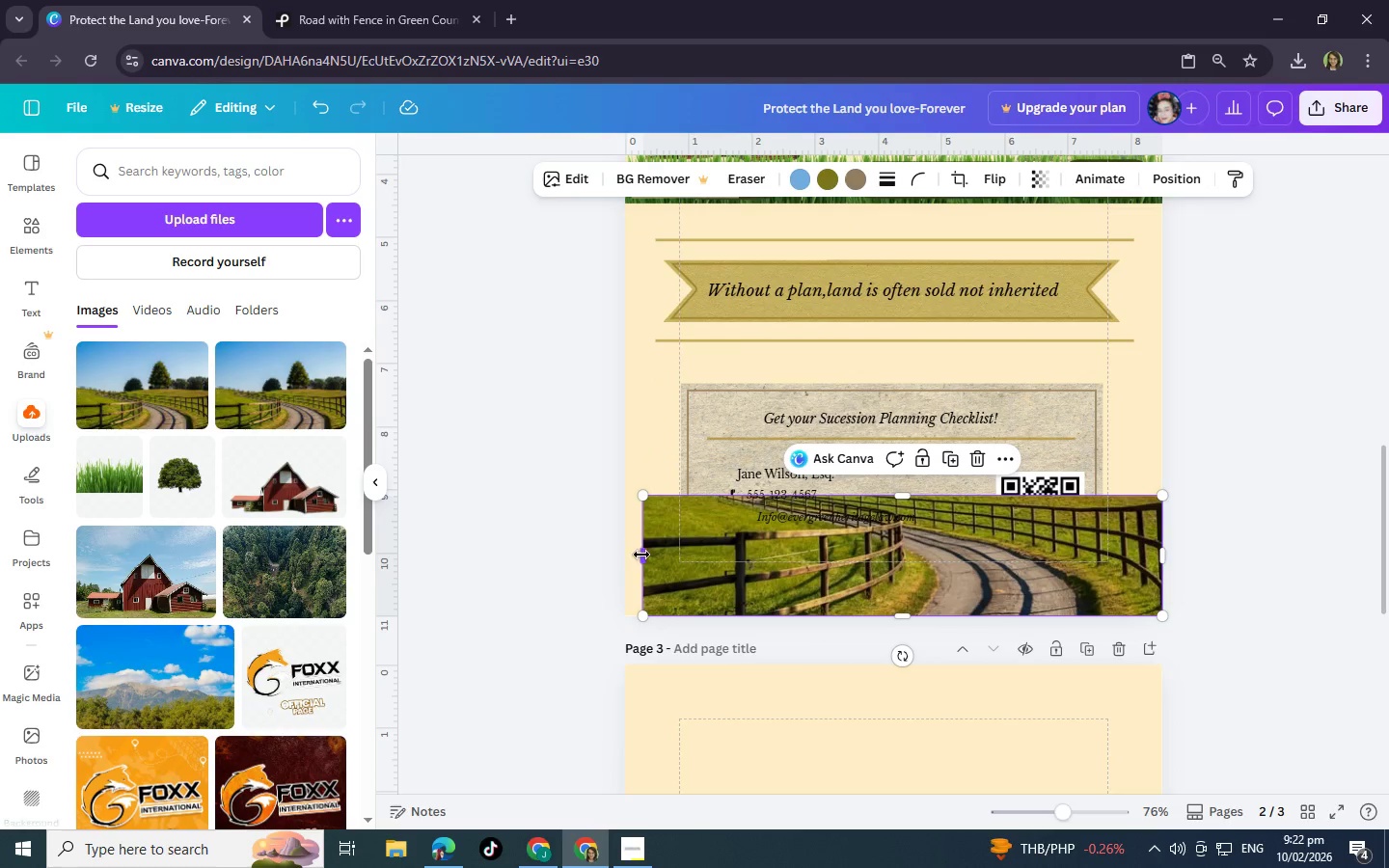 
left_click_drag(start_coordinate=[646, 556], to_coordinate=[630, 556])
 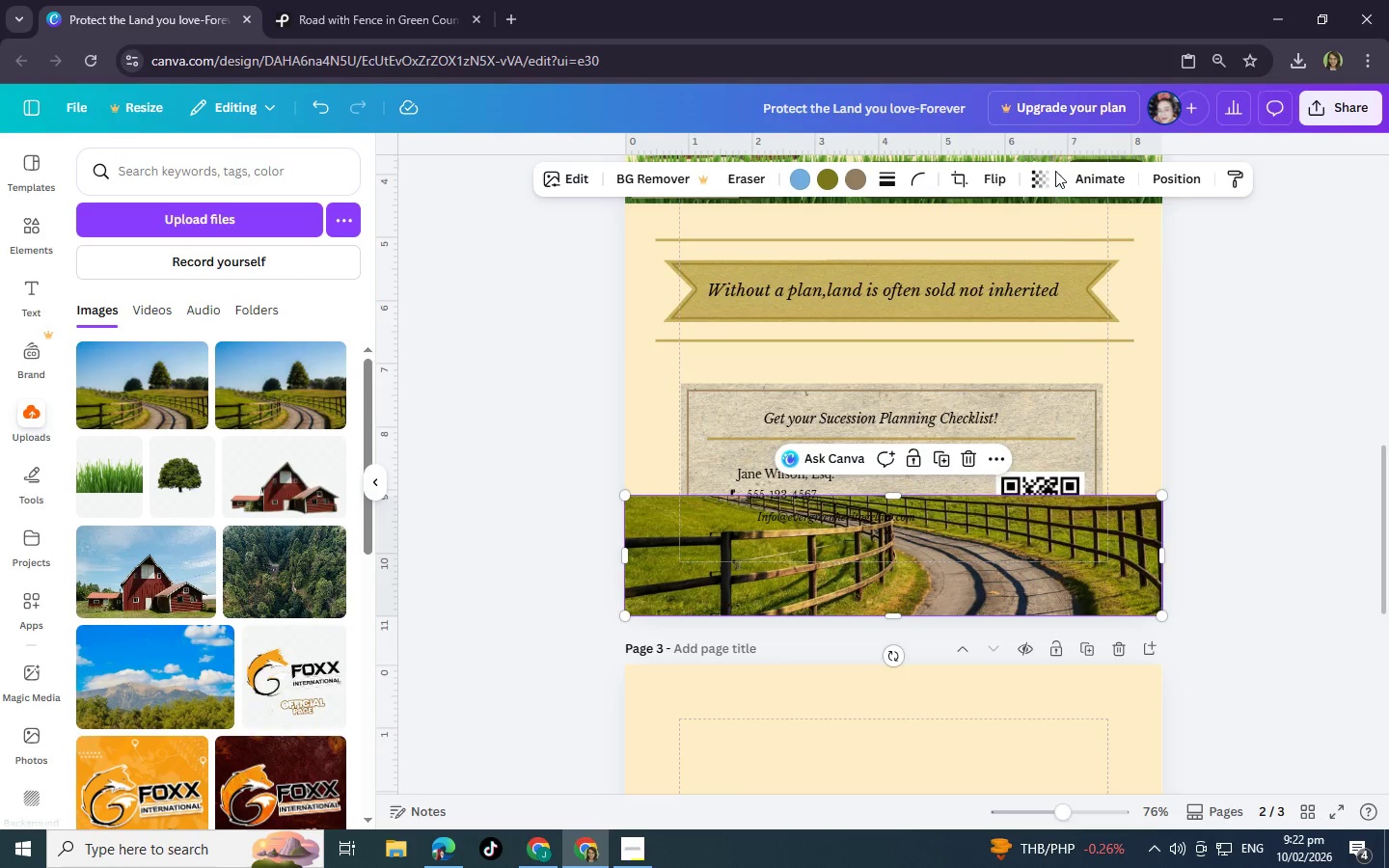 
left_click([1037, 176])
 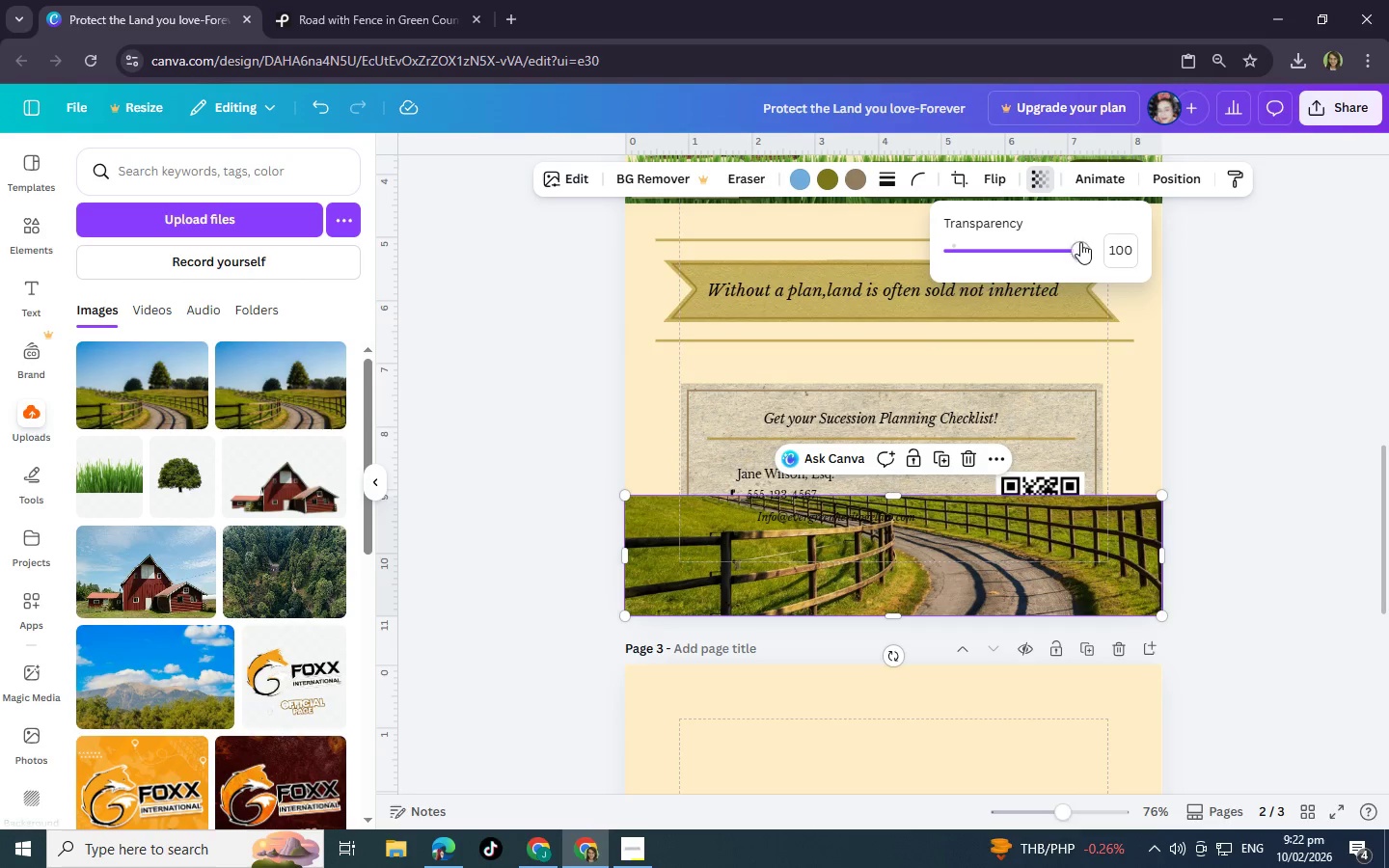 
left_click_drag(start_coordinate=[1077, 250], to_coordinate=[1069, 250])
 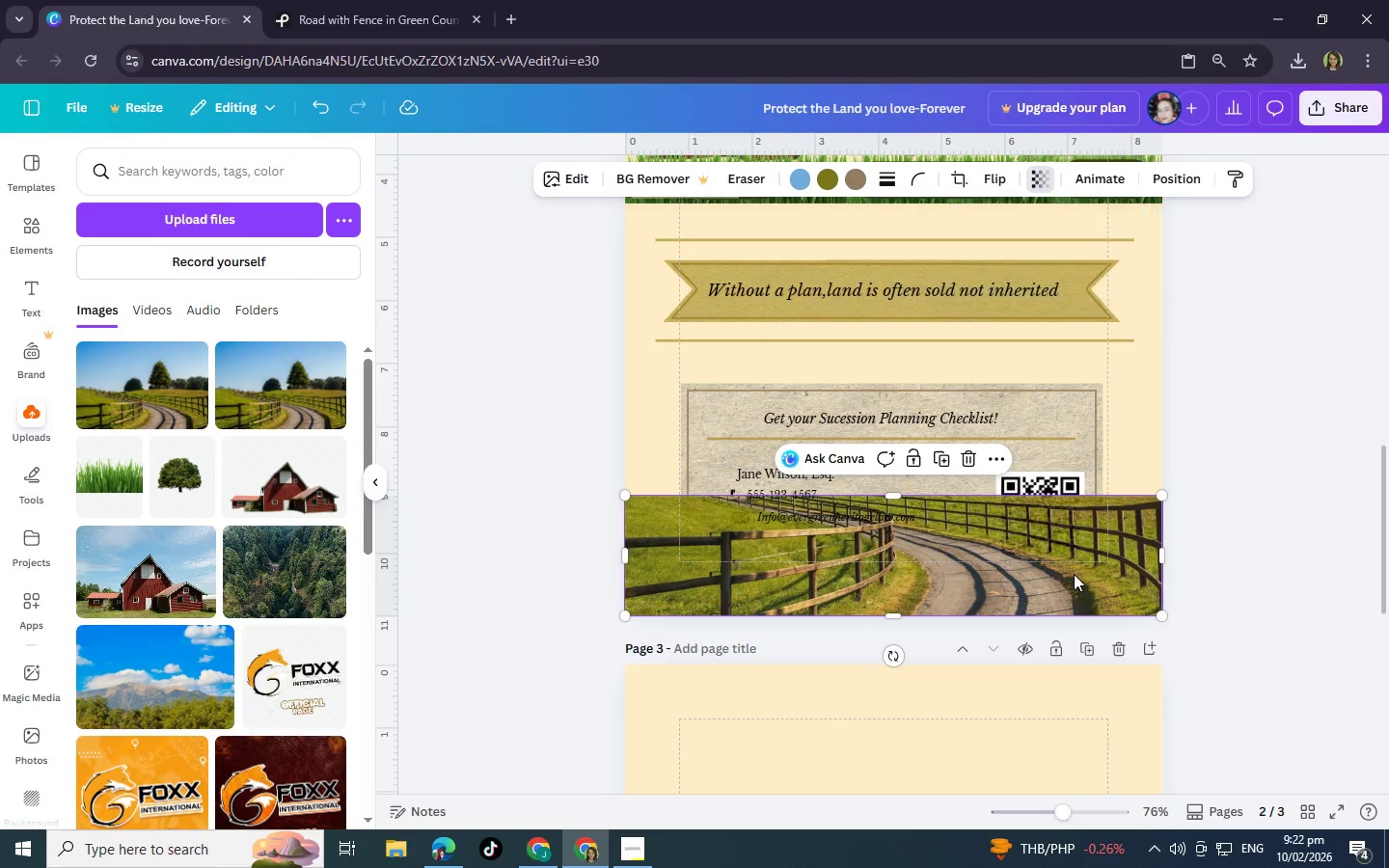 
right_click([1074, 574])
 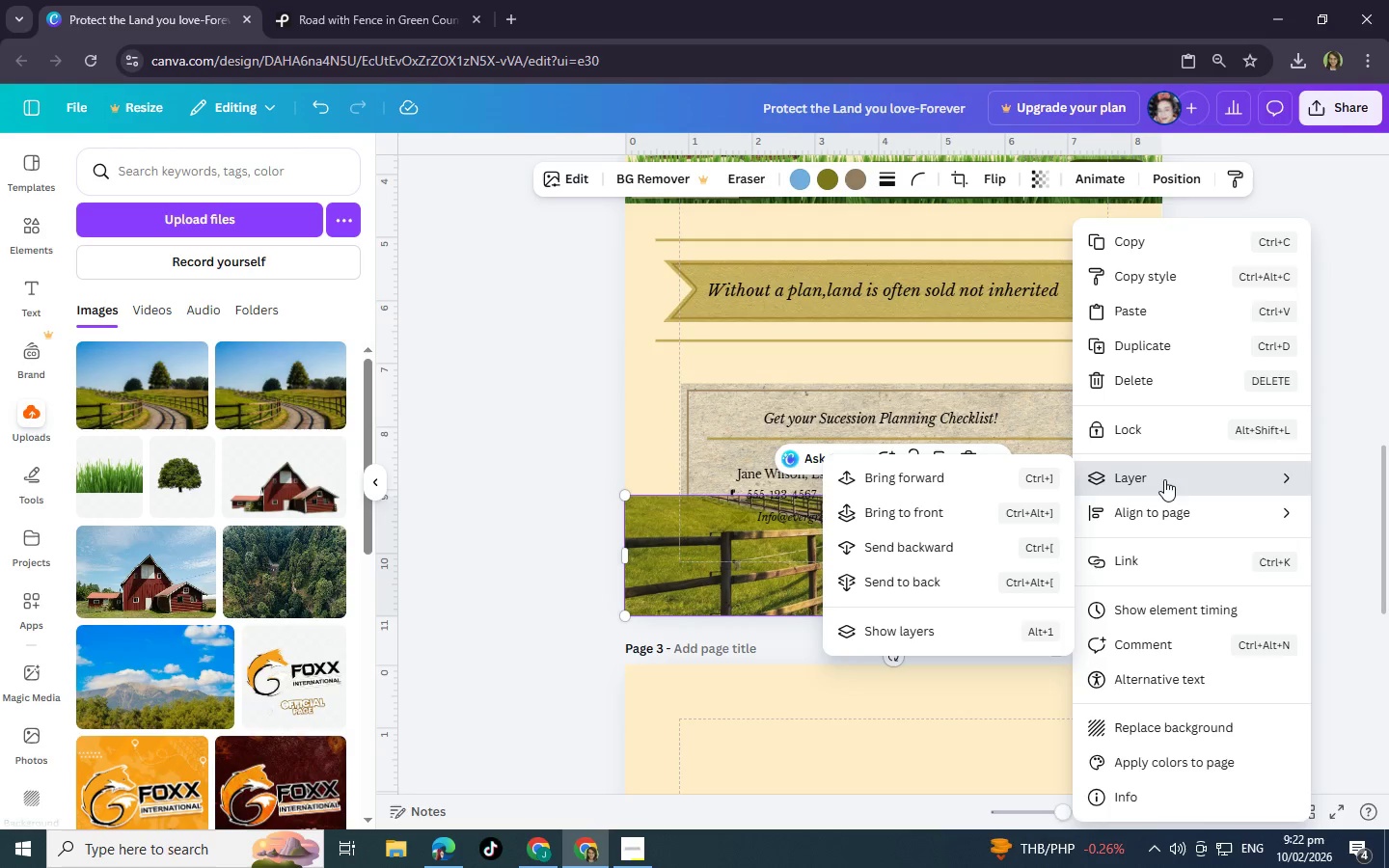 
wait(5.67)
 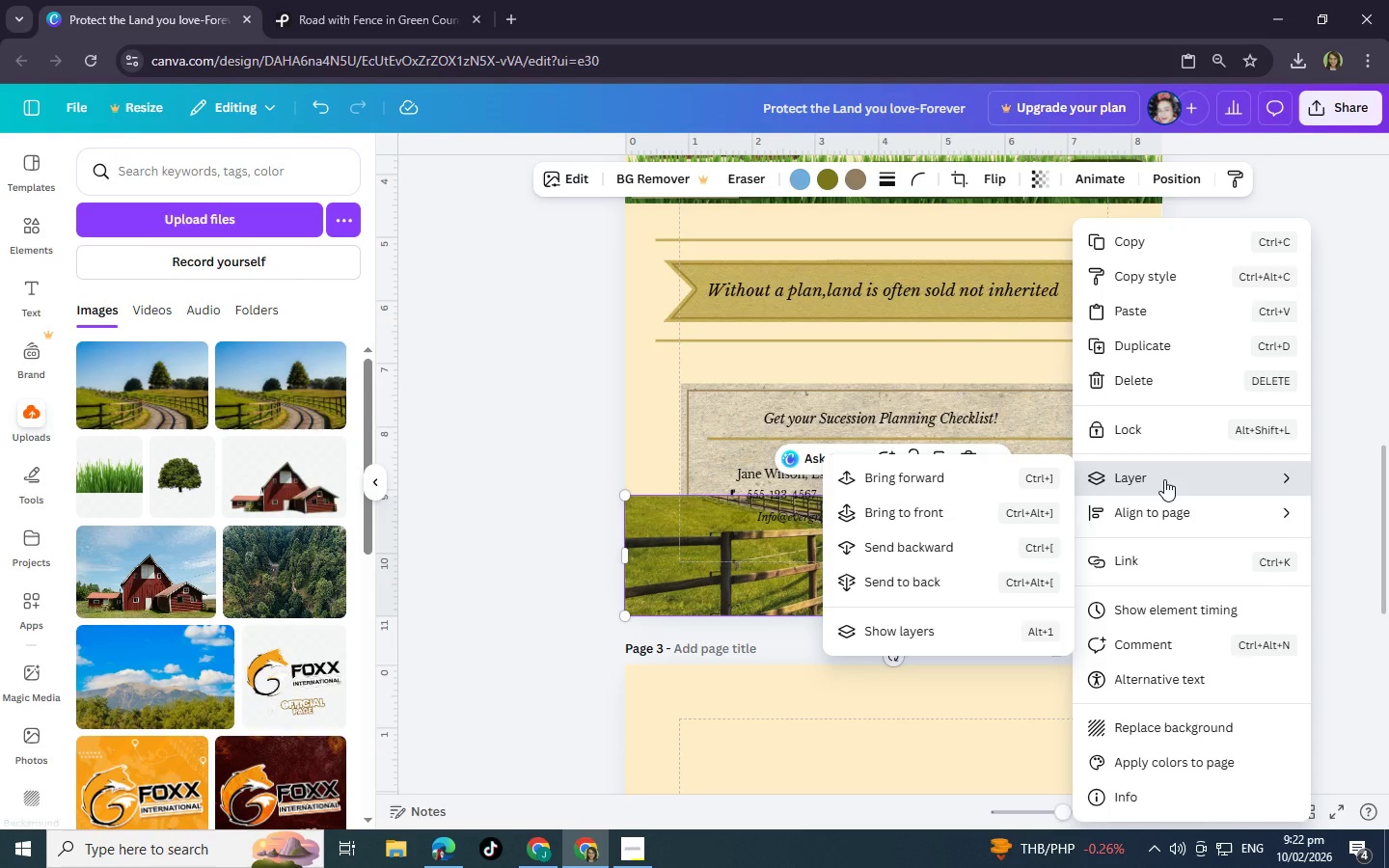 
left_click([966, 545])
 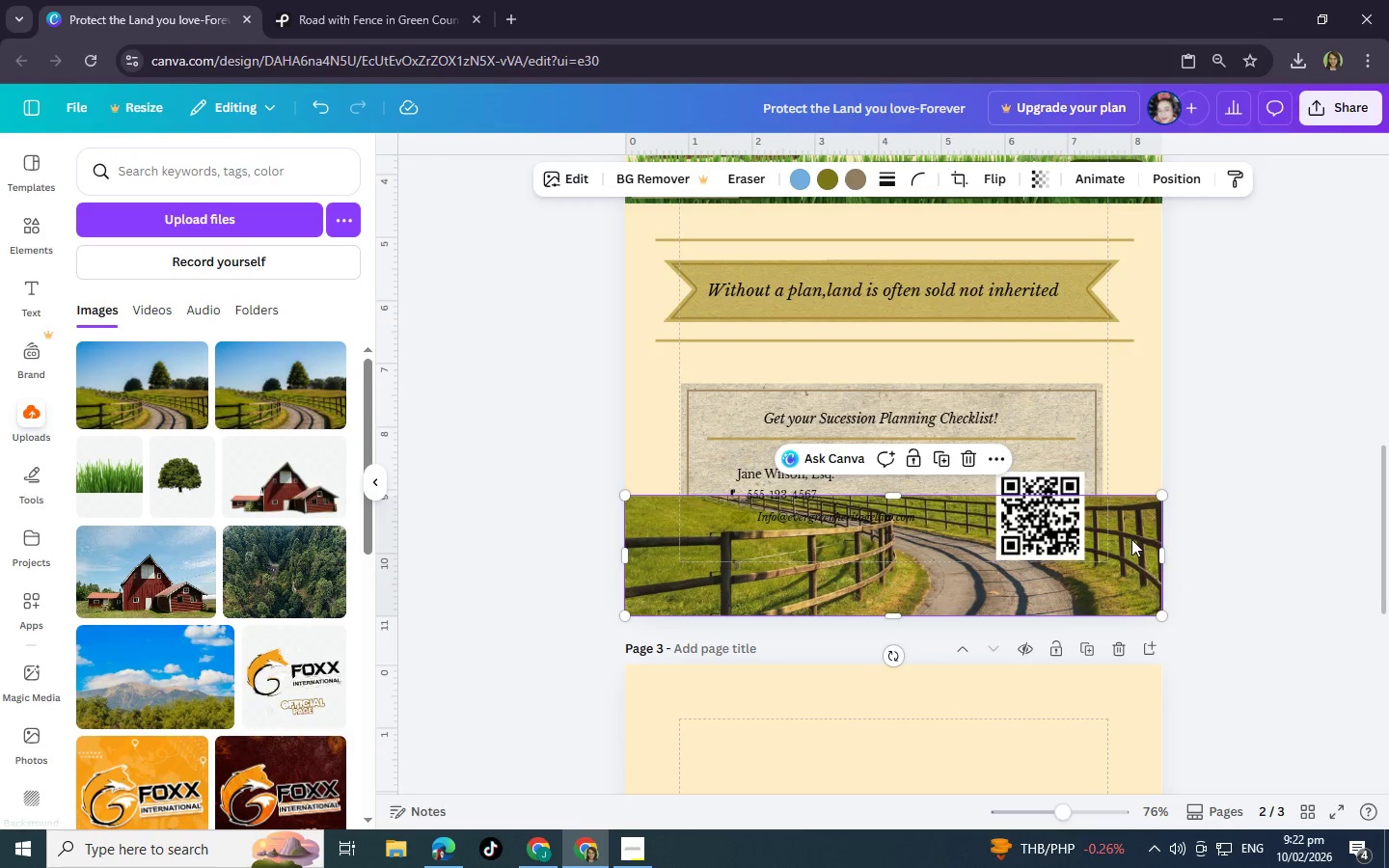 
left_click([1135, 539])
 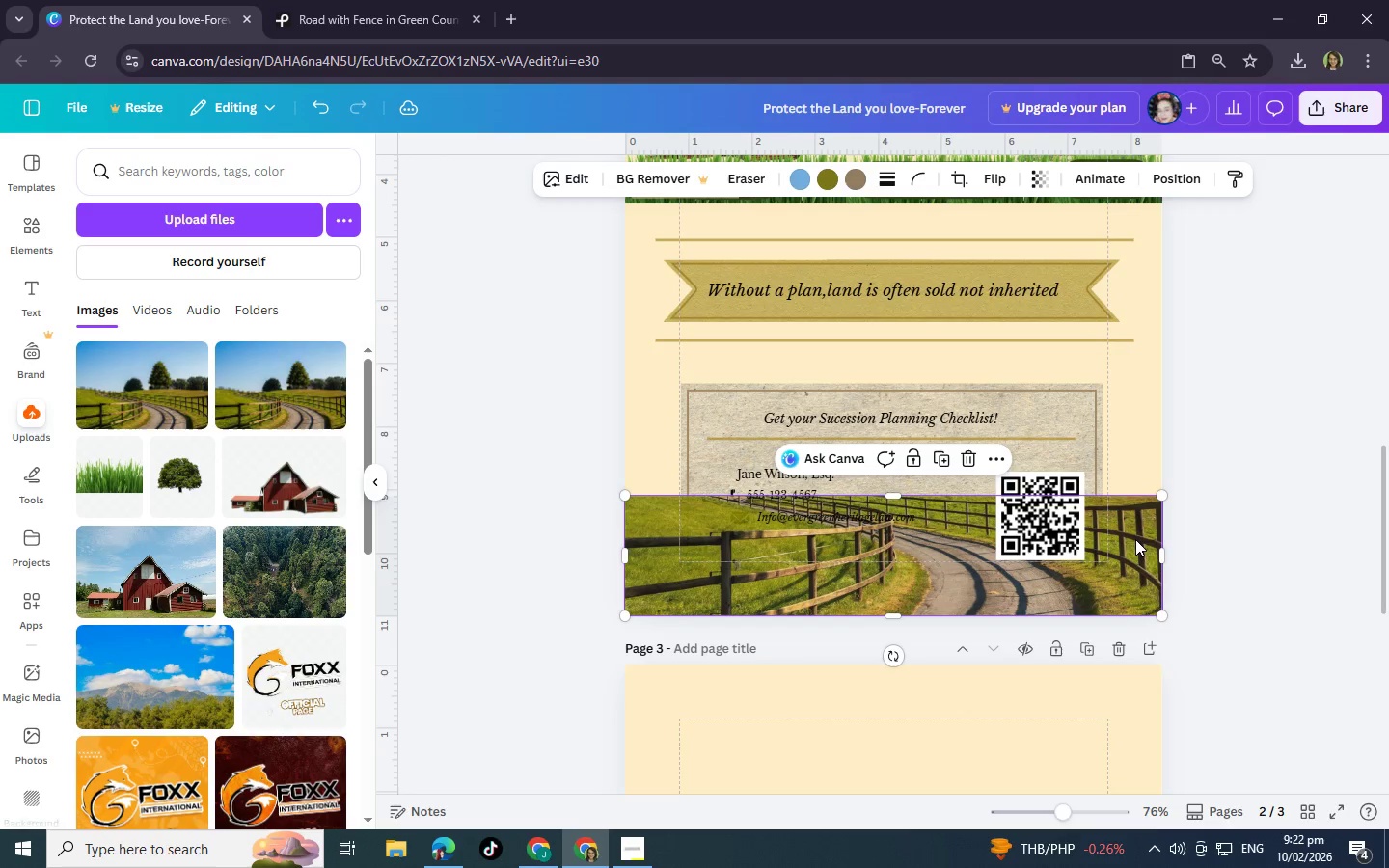 
right_click([1135, 539])
 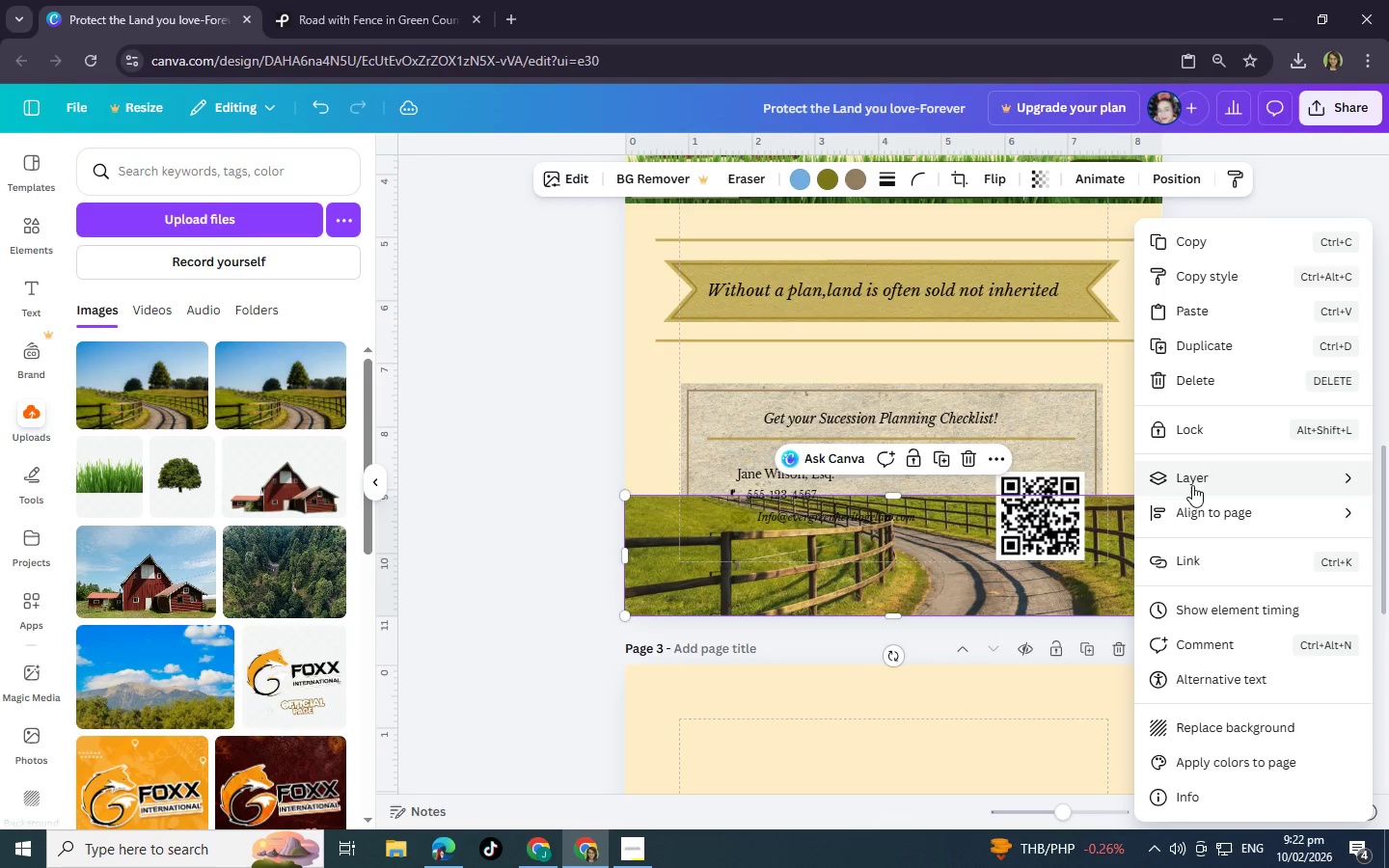 
left_click([1192, 484])
 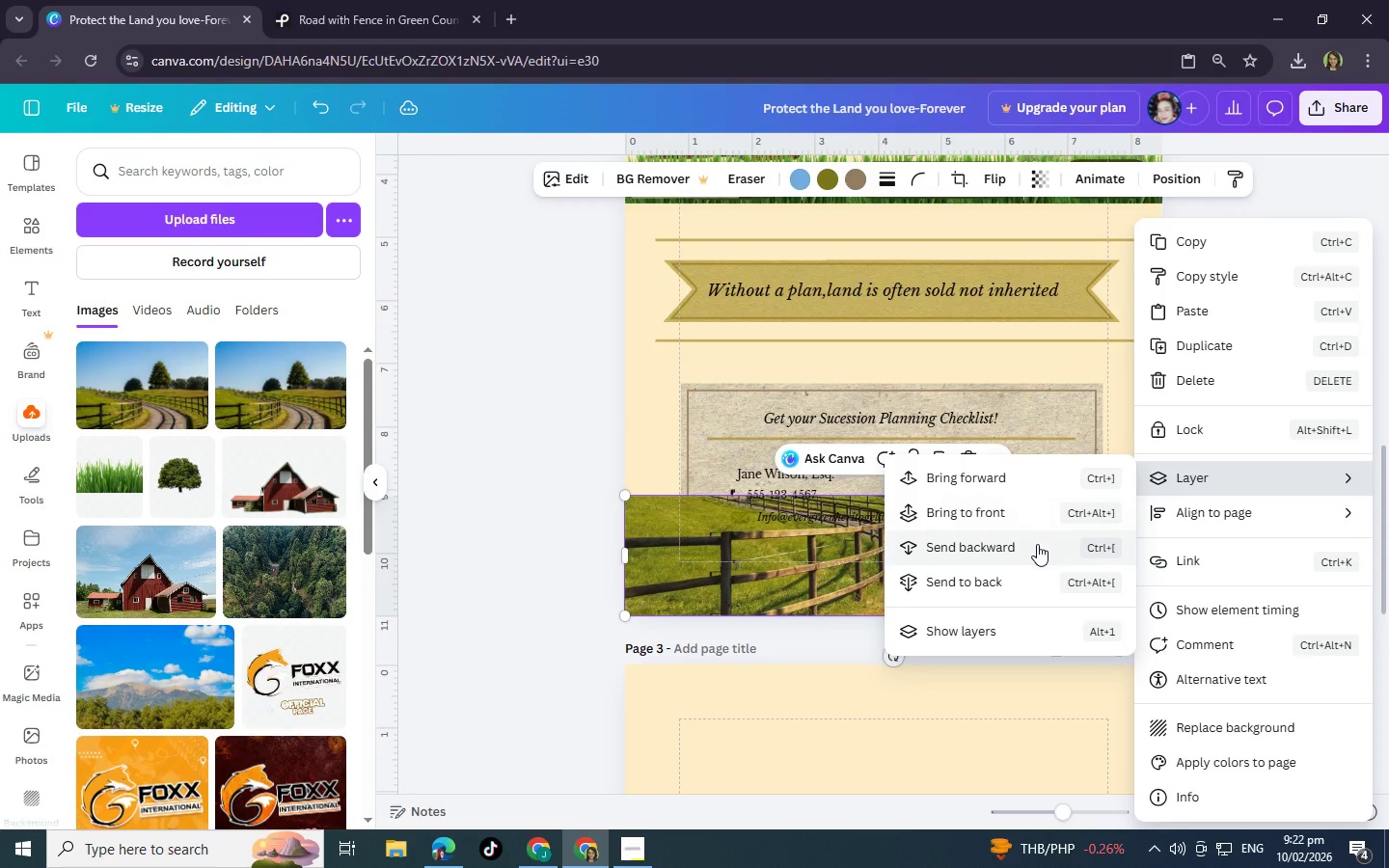 
left_click([1037, 544])
 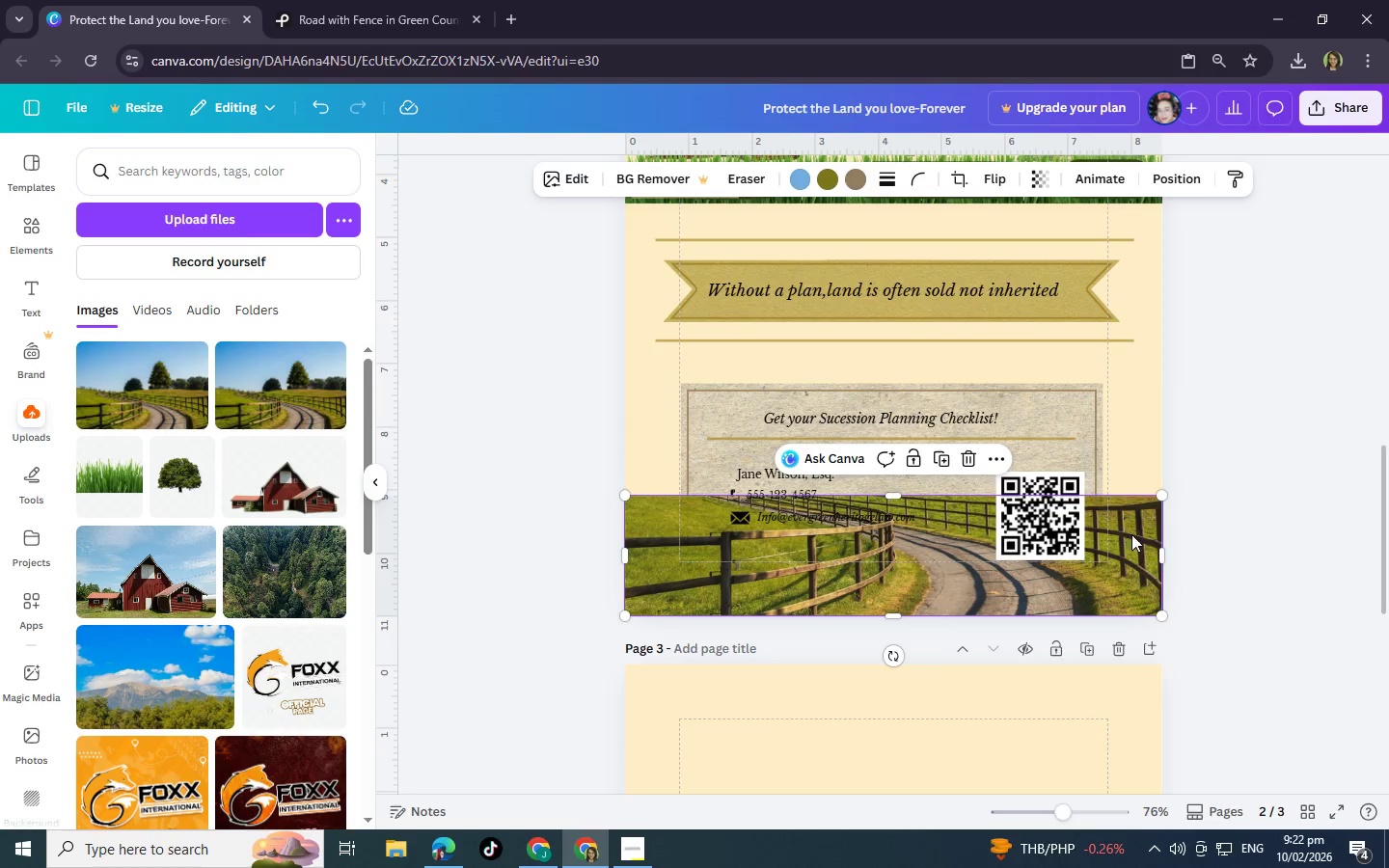 
right_click([1135, 535])
 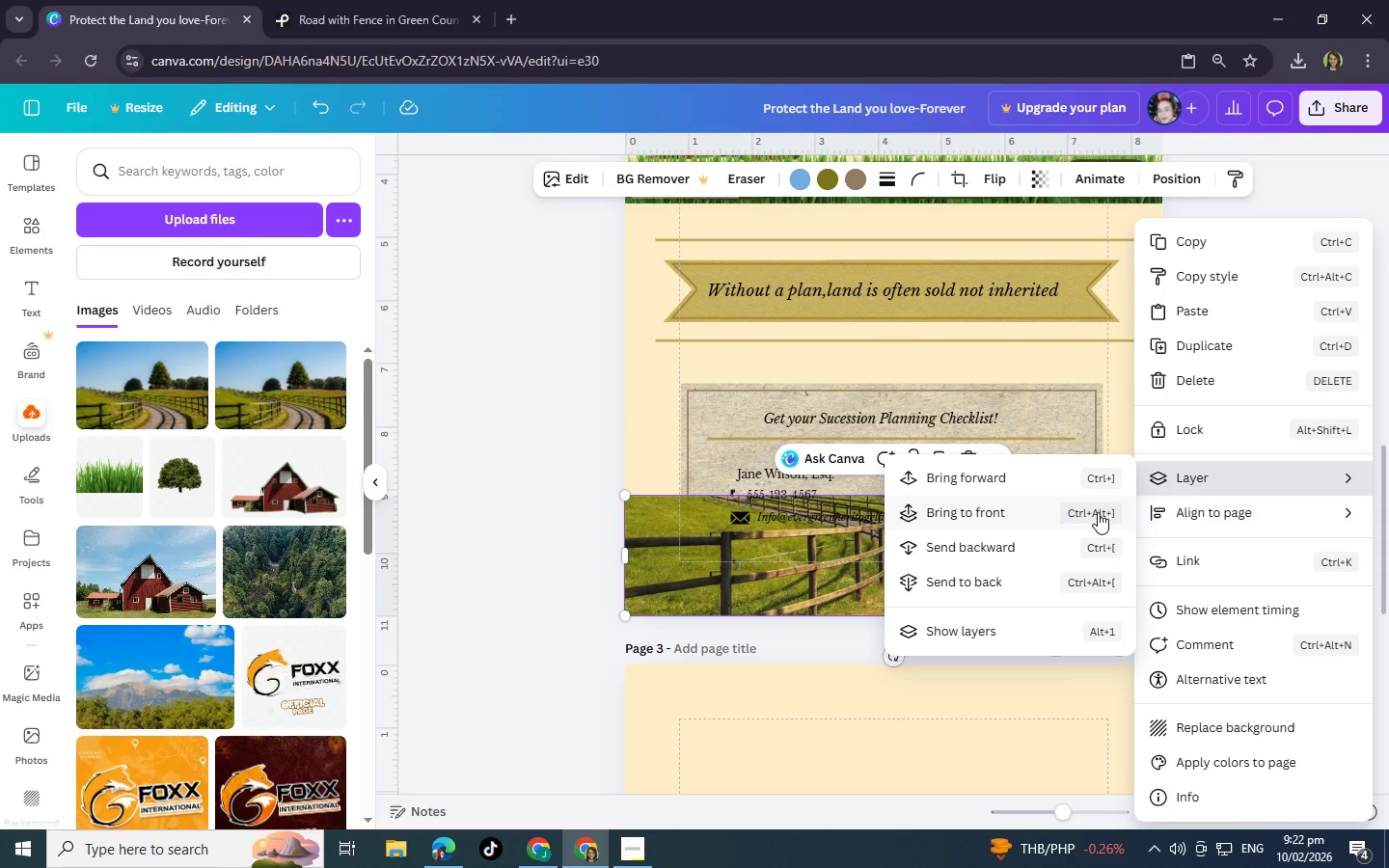 
left_click([1061, 542])
 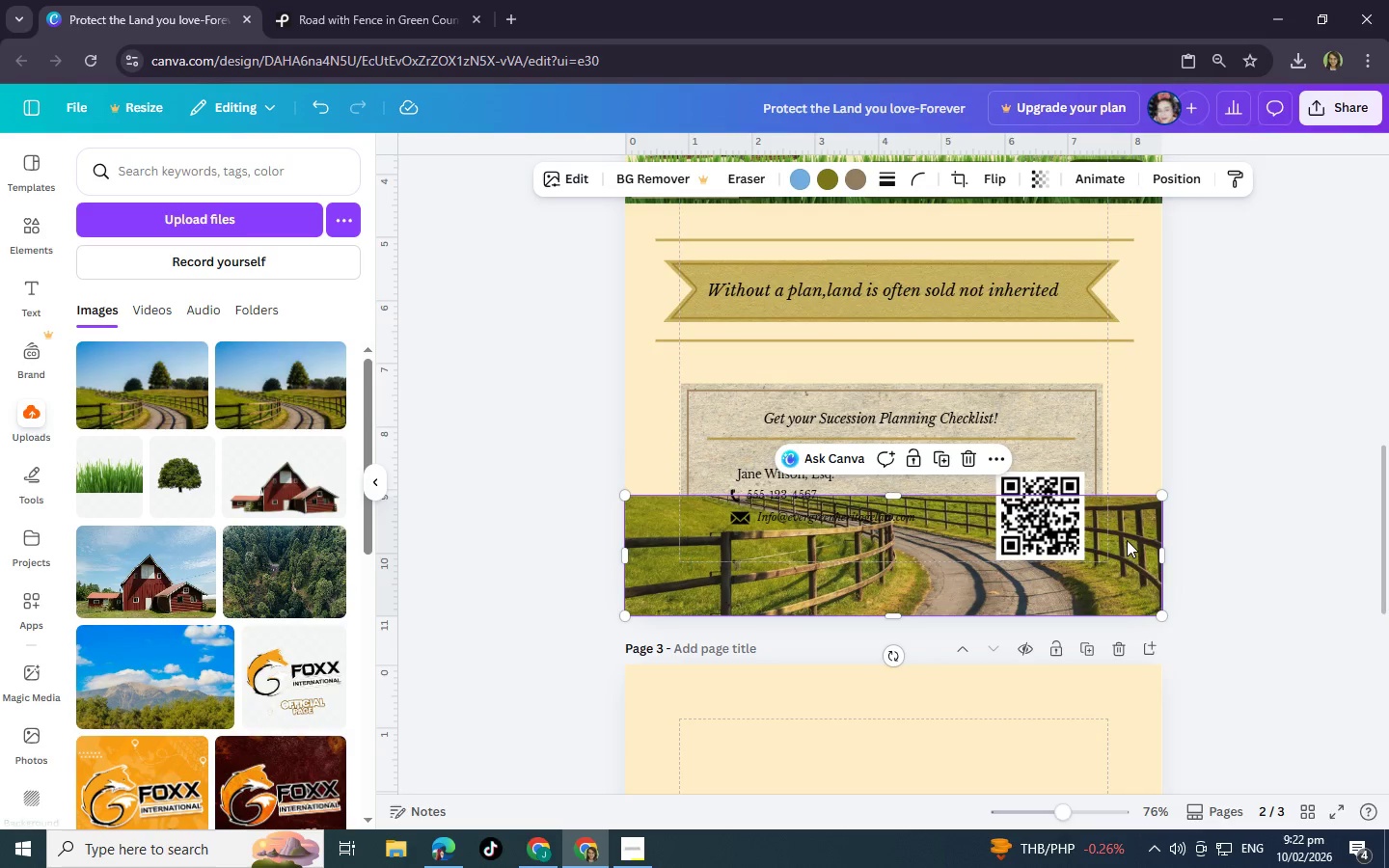 
left_click([1137, 535])
 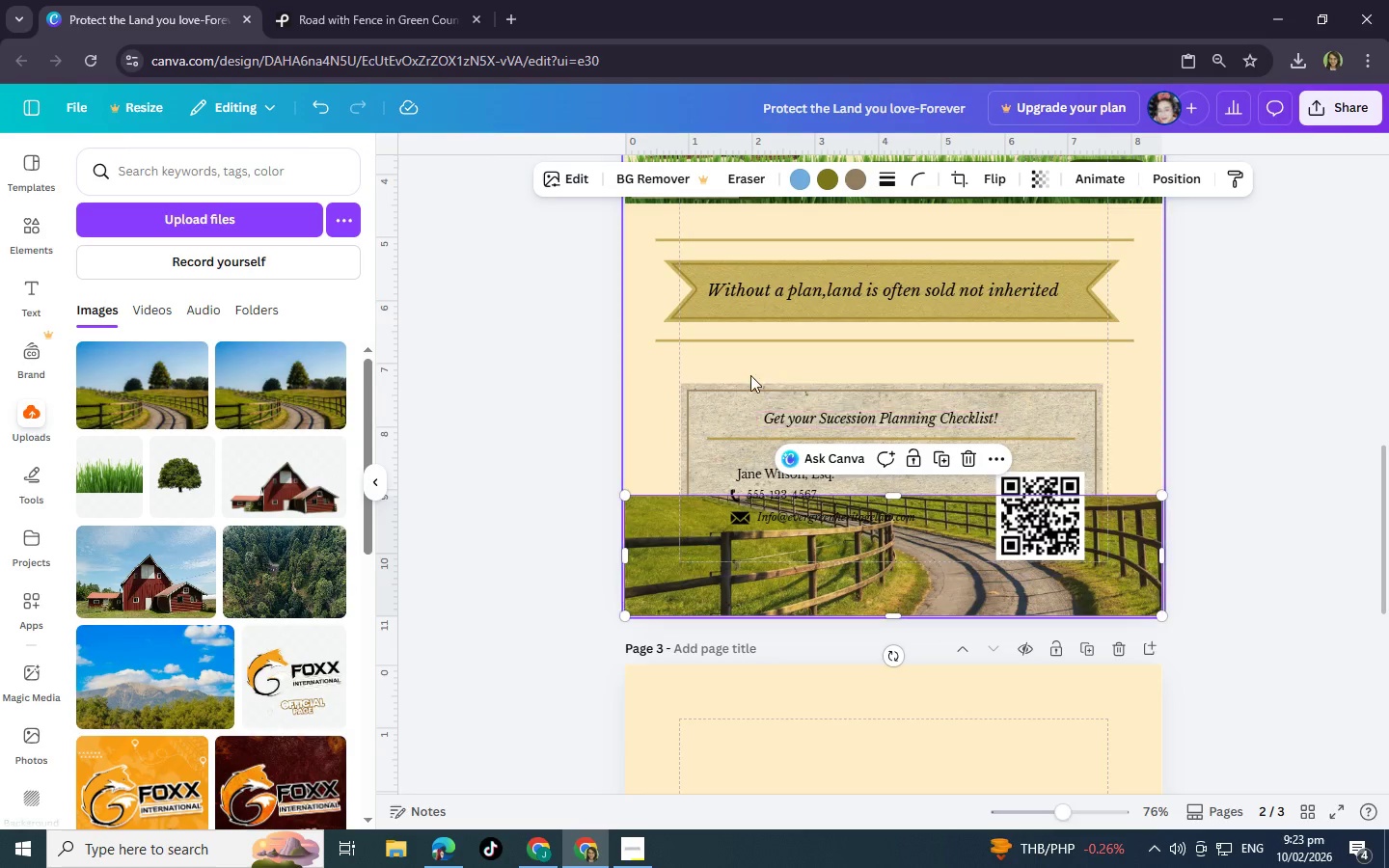 
left_click([720, 404])
 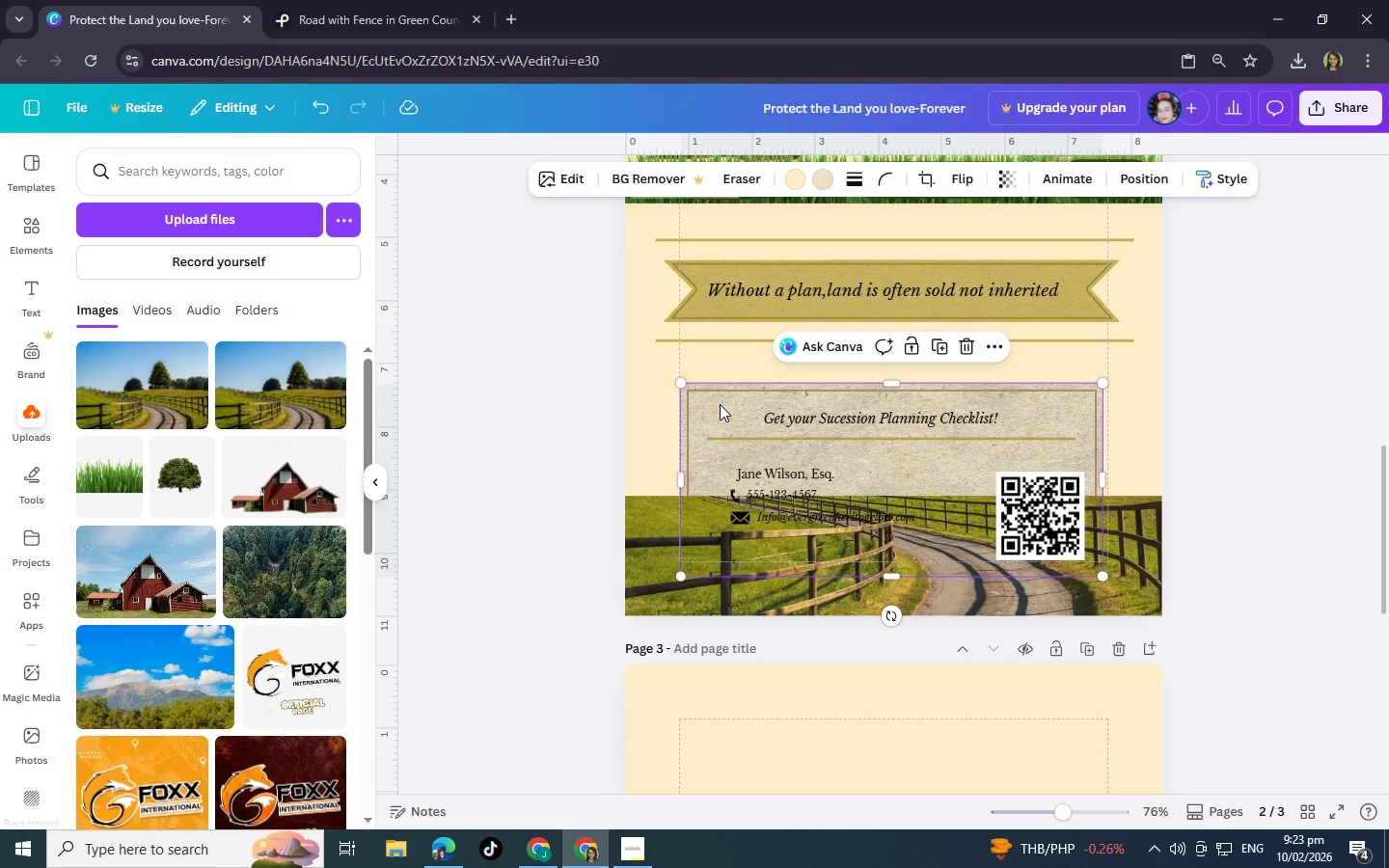 
right_click([720, 404])
 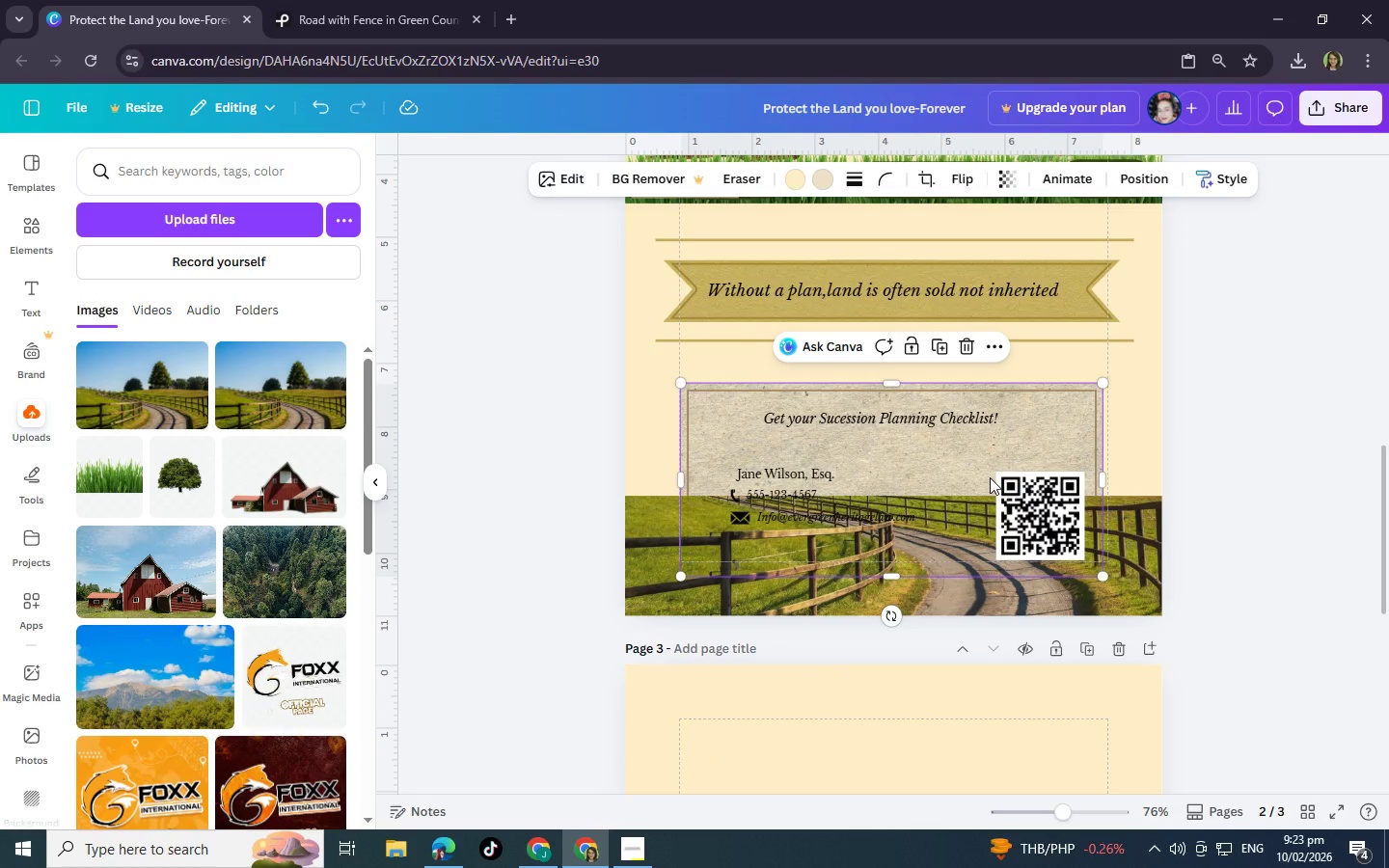 
left_click([1064, 415])
 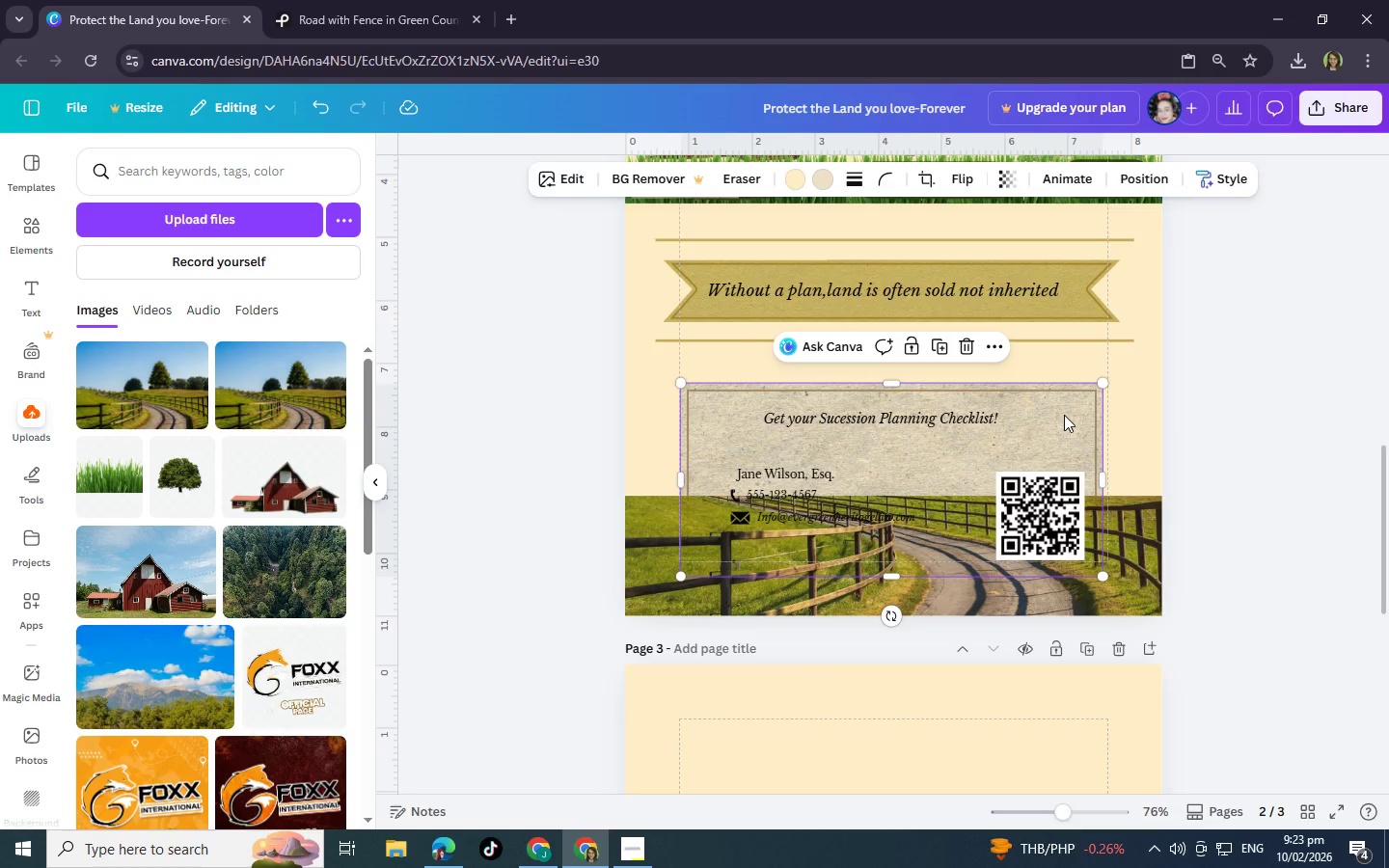 
right_click([1064, 415])
 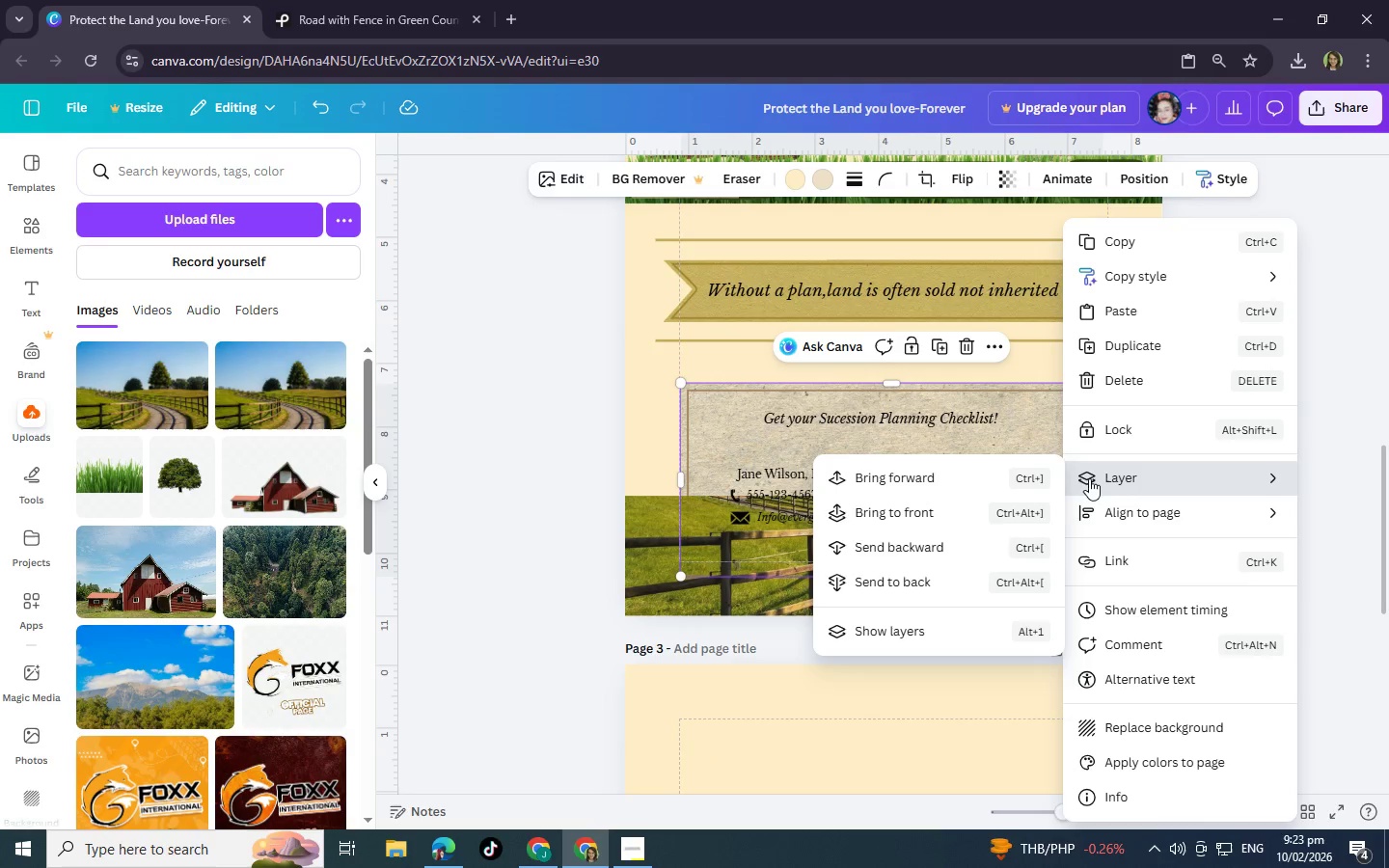 
left_click([976, 514])
 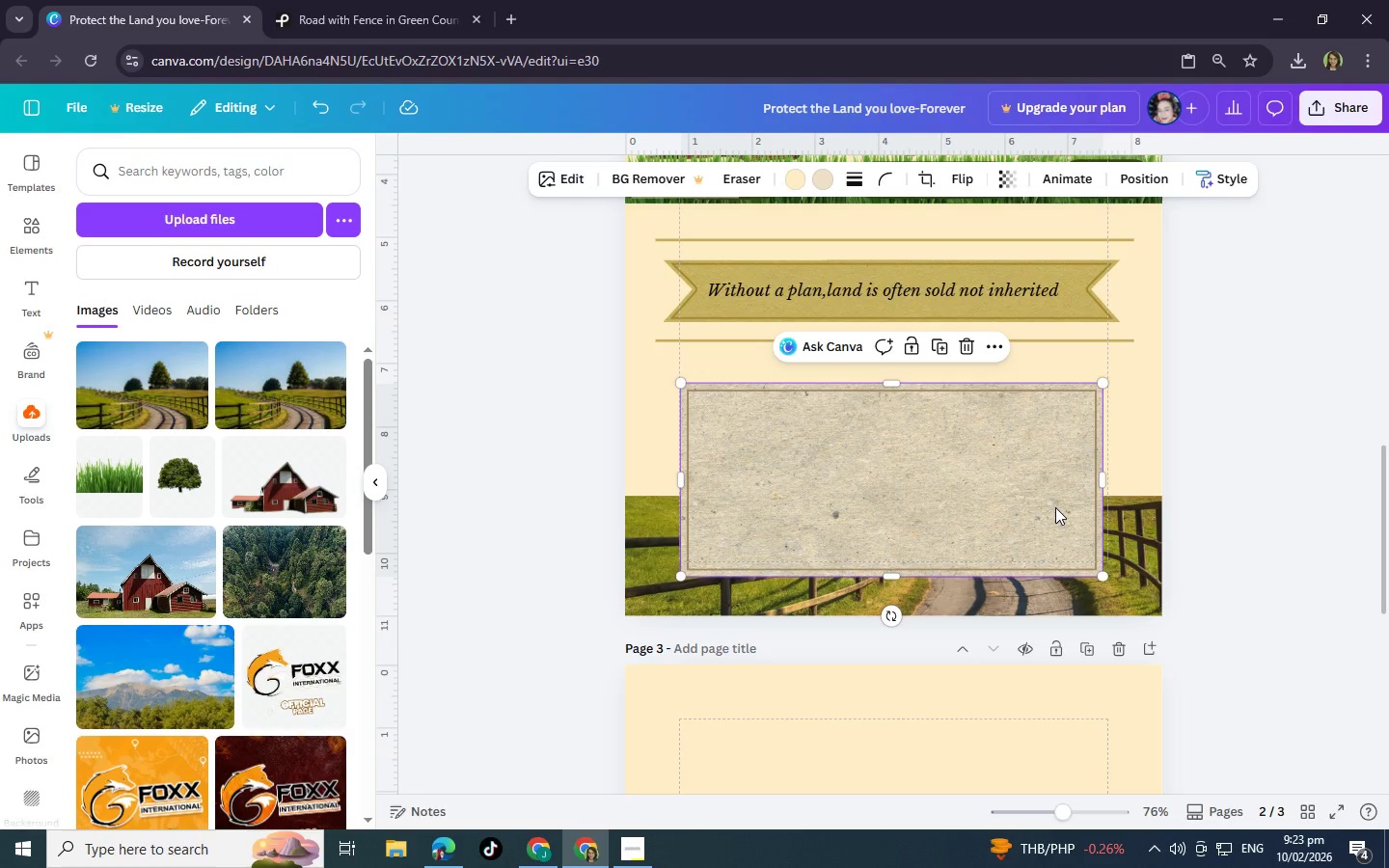 
key(Control+Z)
 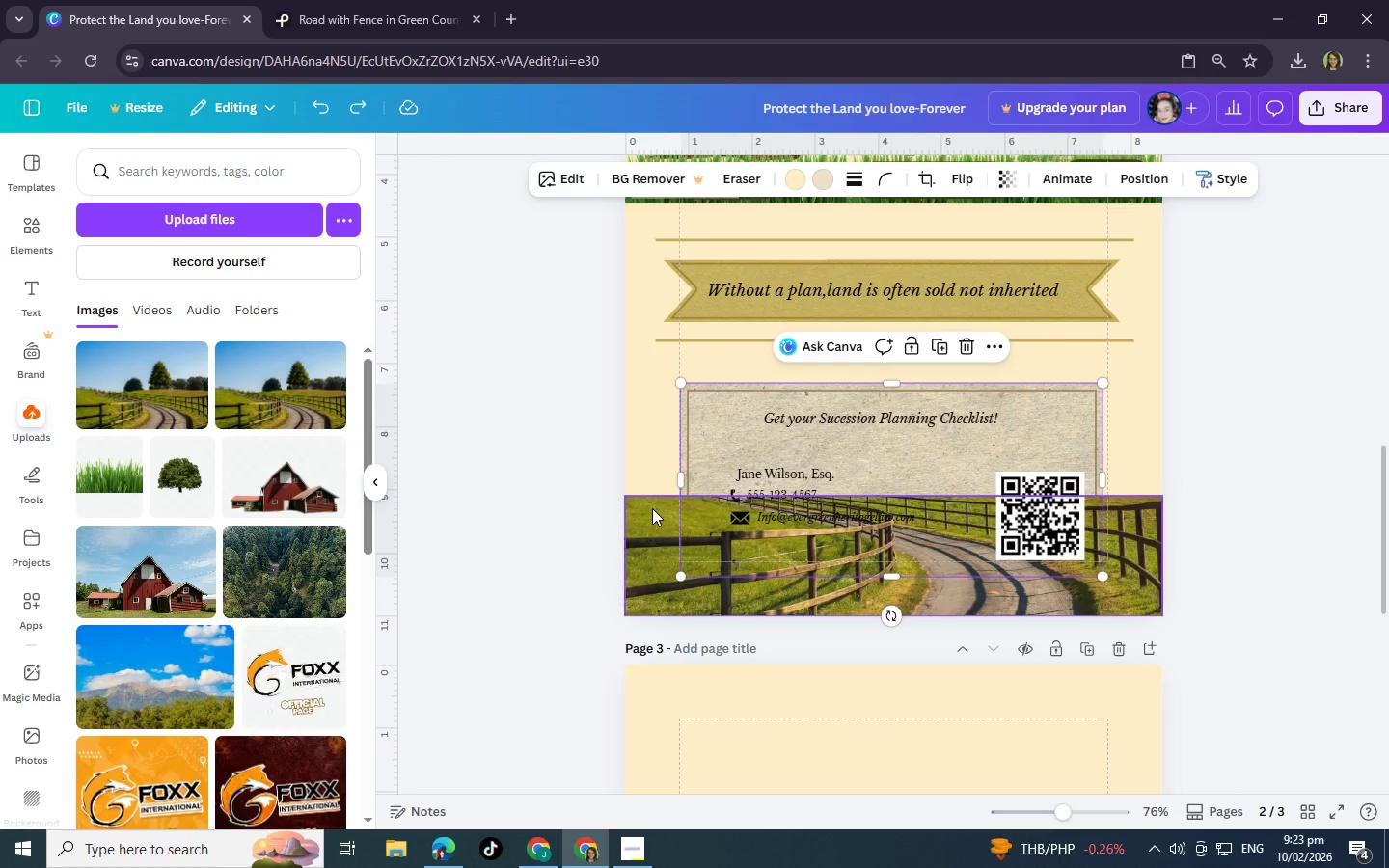 
left_click([661, 493])
 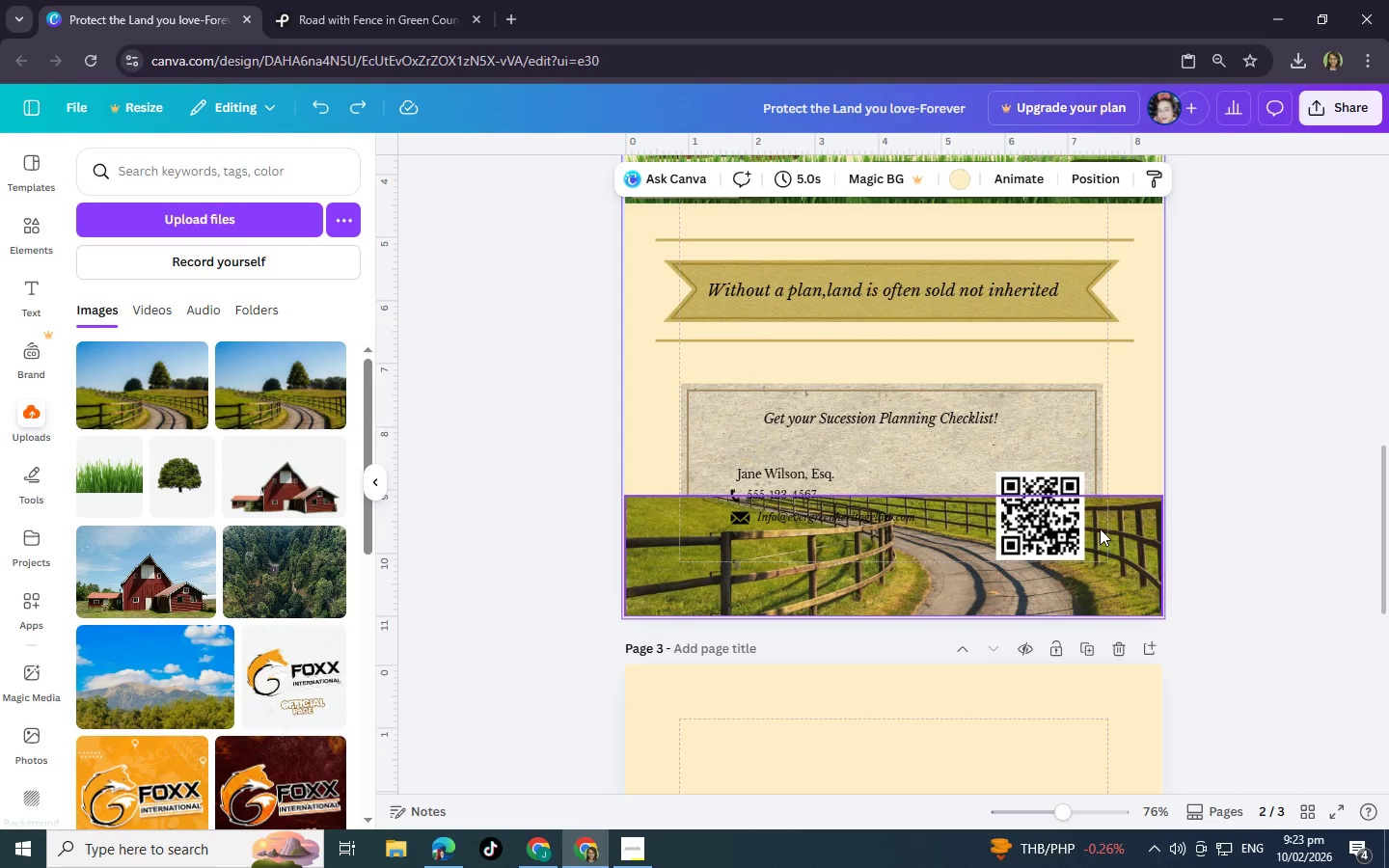 
left_click([1139, 527])
 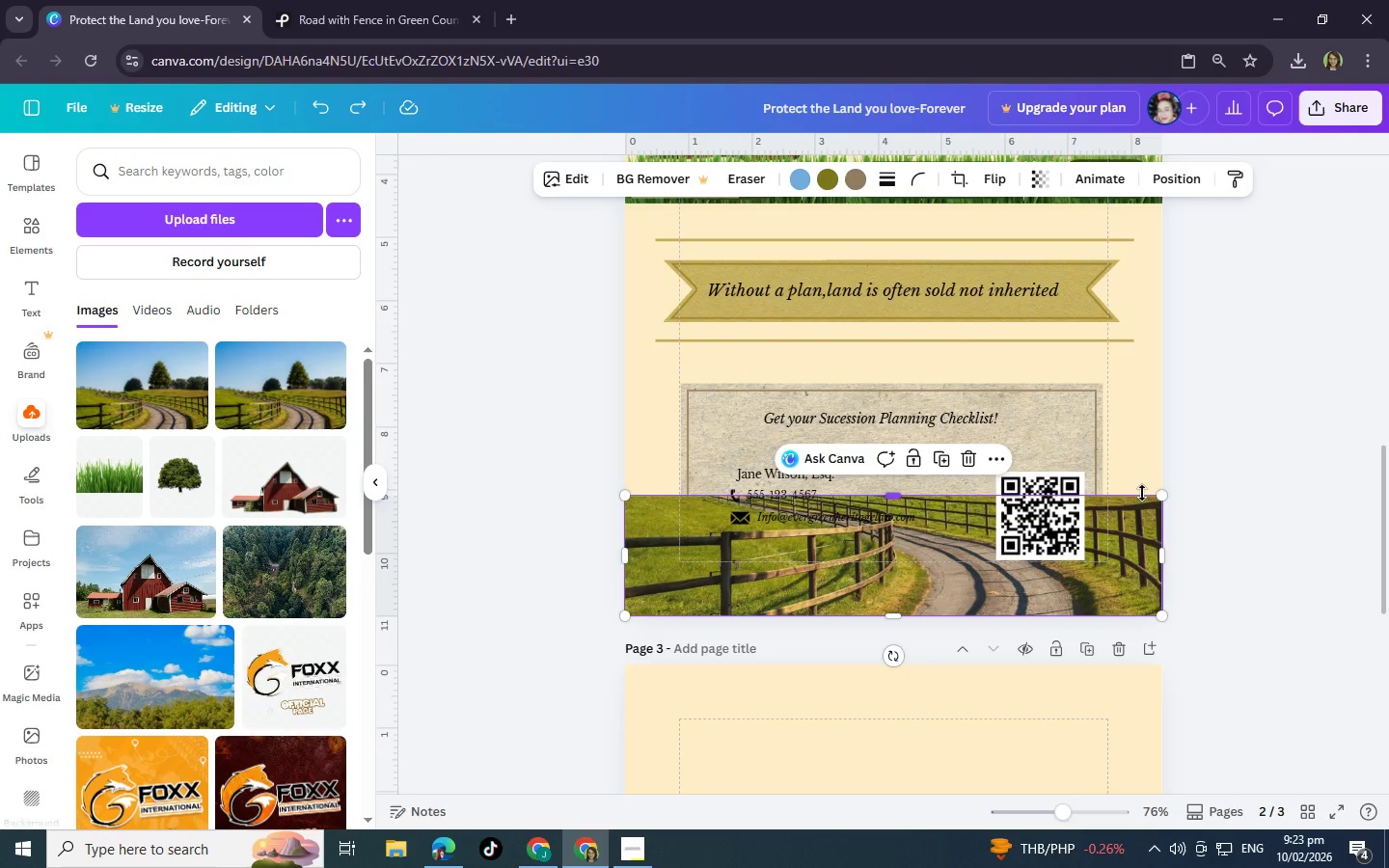 
left_click_drag(start_coordinate=[1142, 493], to_coordinate=[1167, 486])
 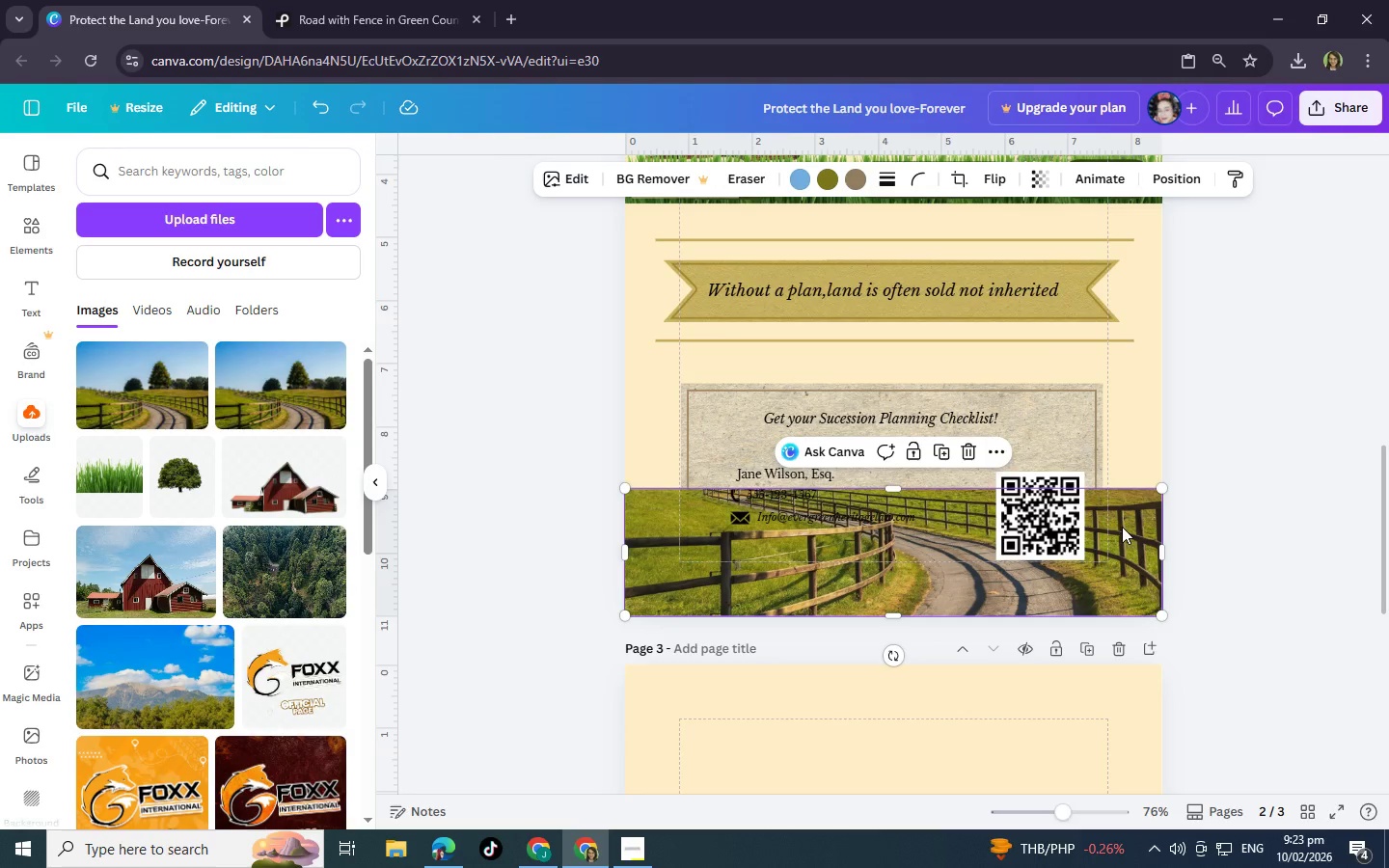 
right_click([1122, 527])
 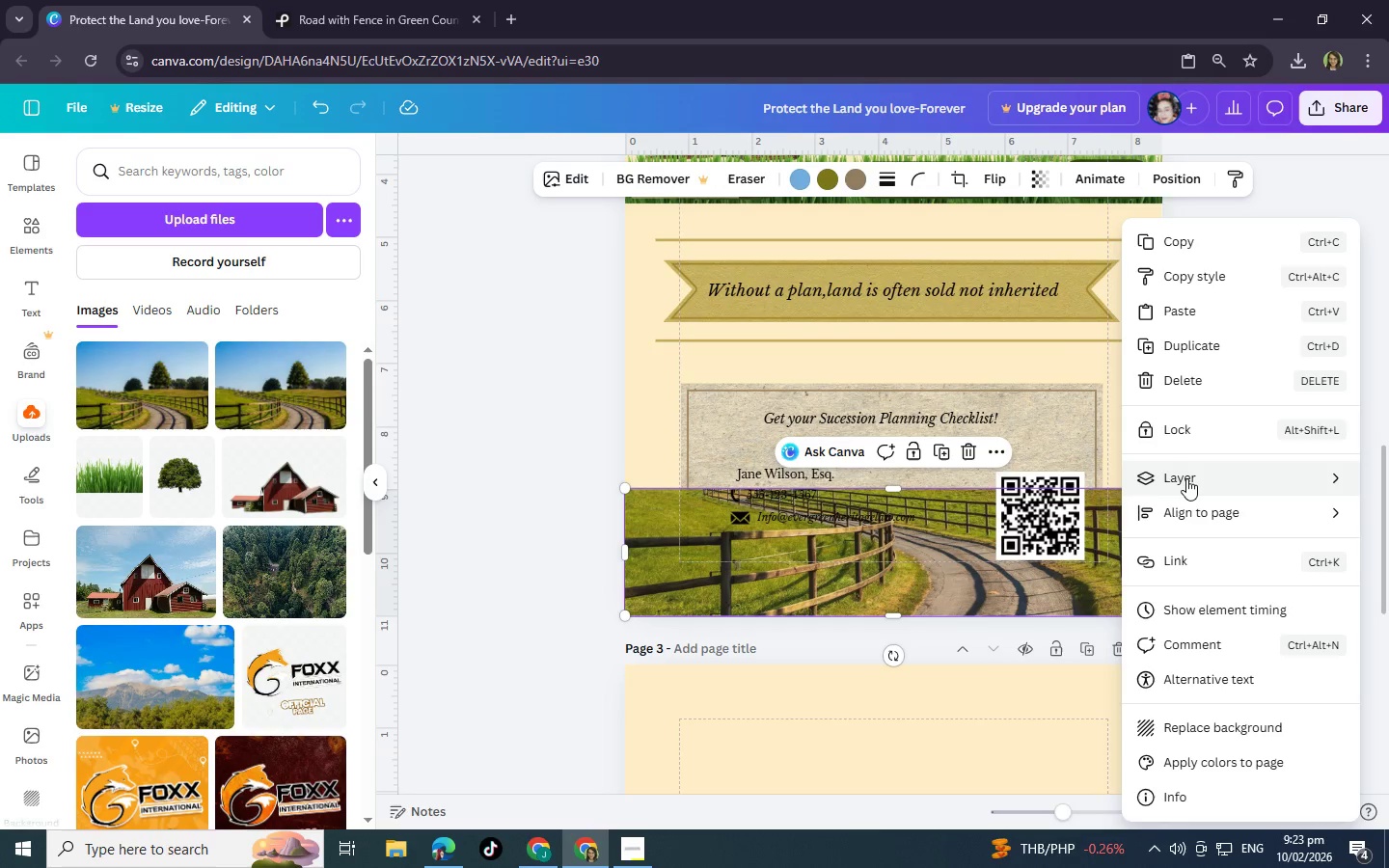 
left_click([1042, 538])
 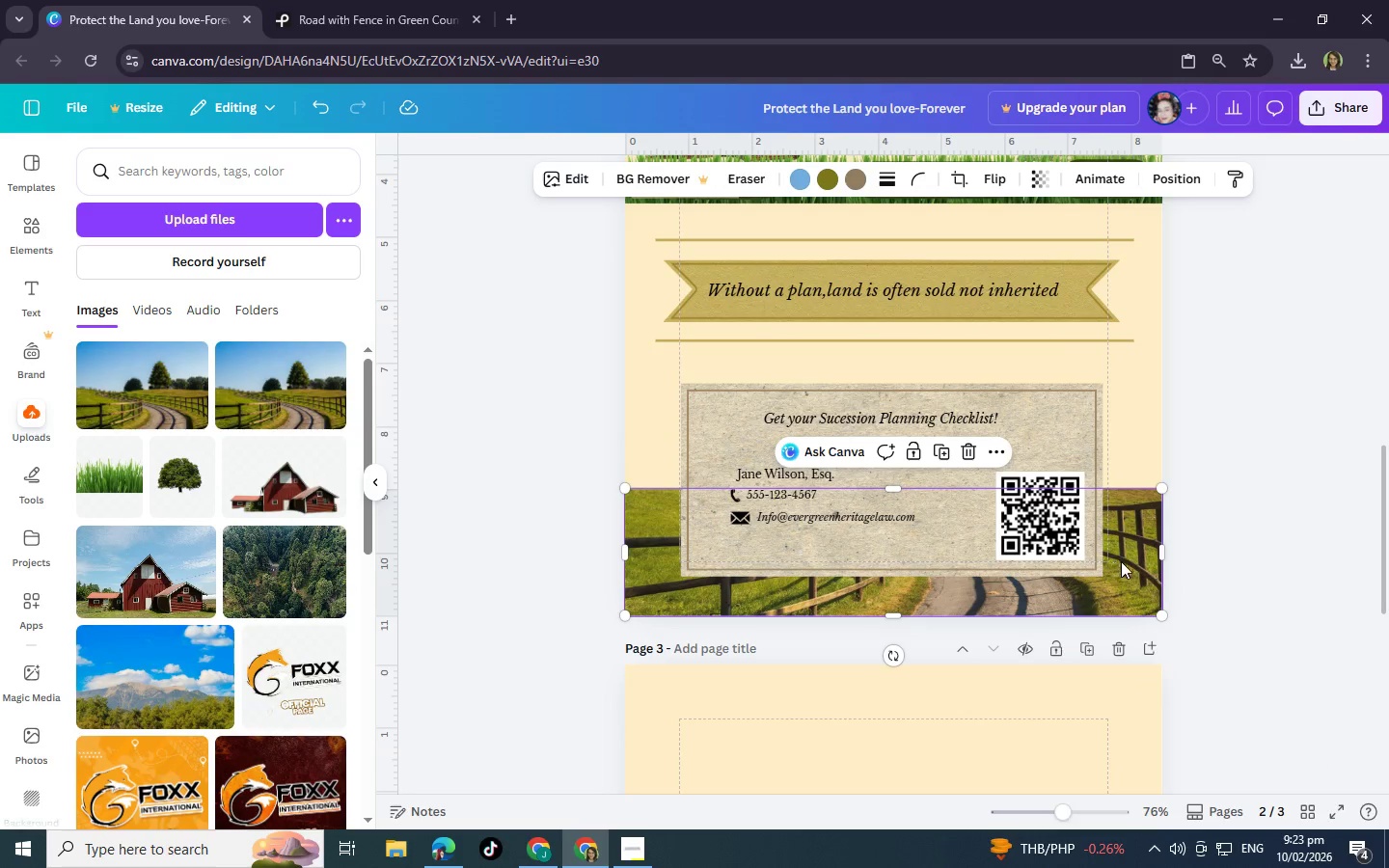 
left_click([1131, 561])
 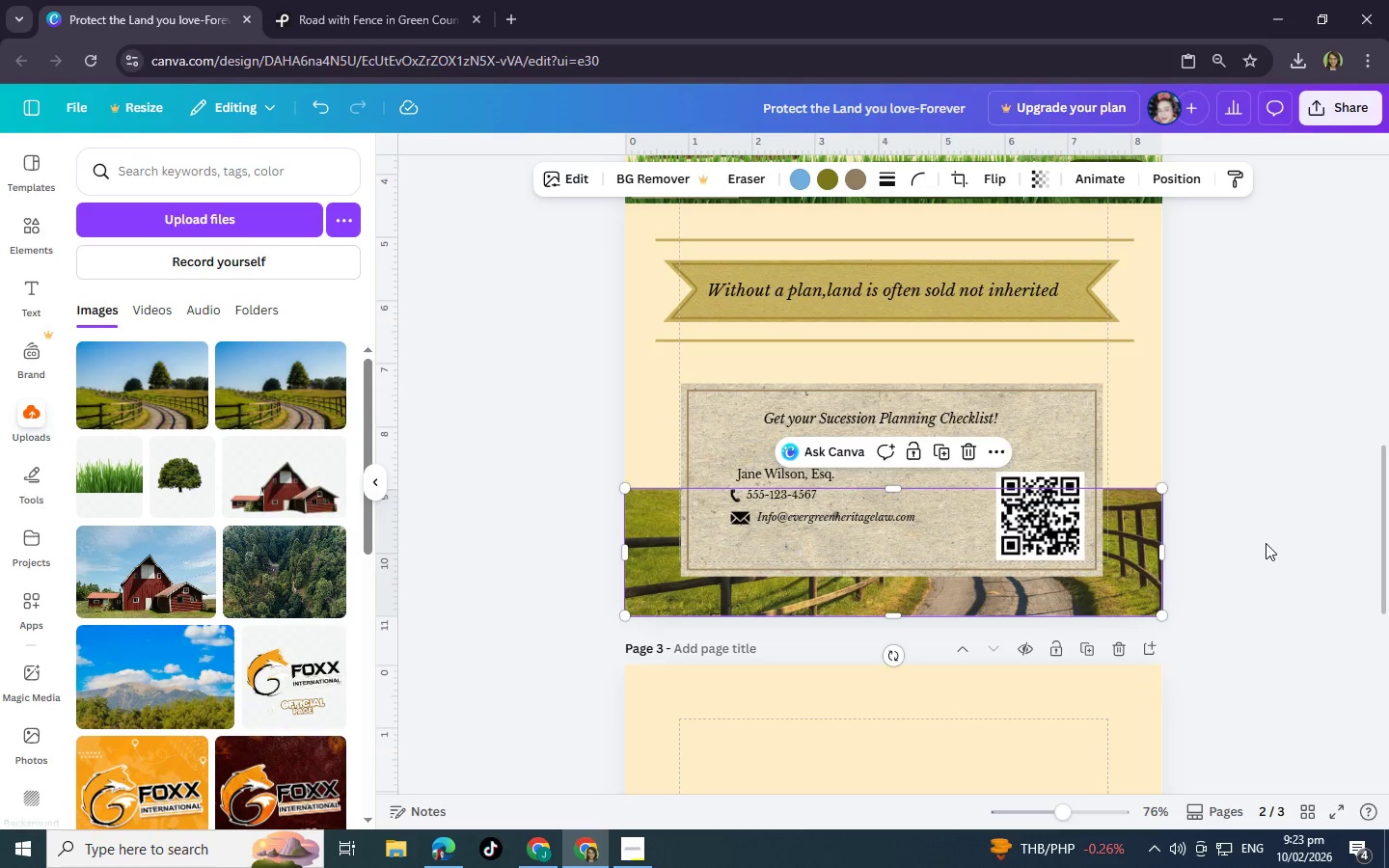 
left_click([1266, 543])
 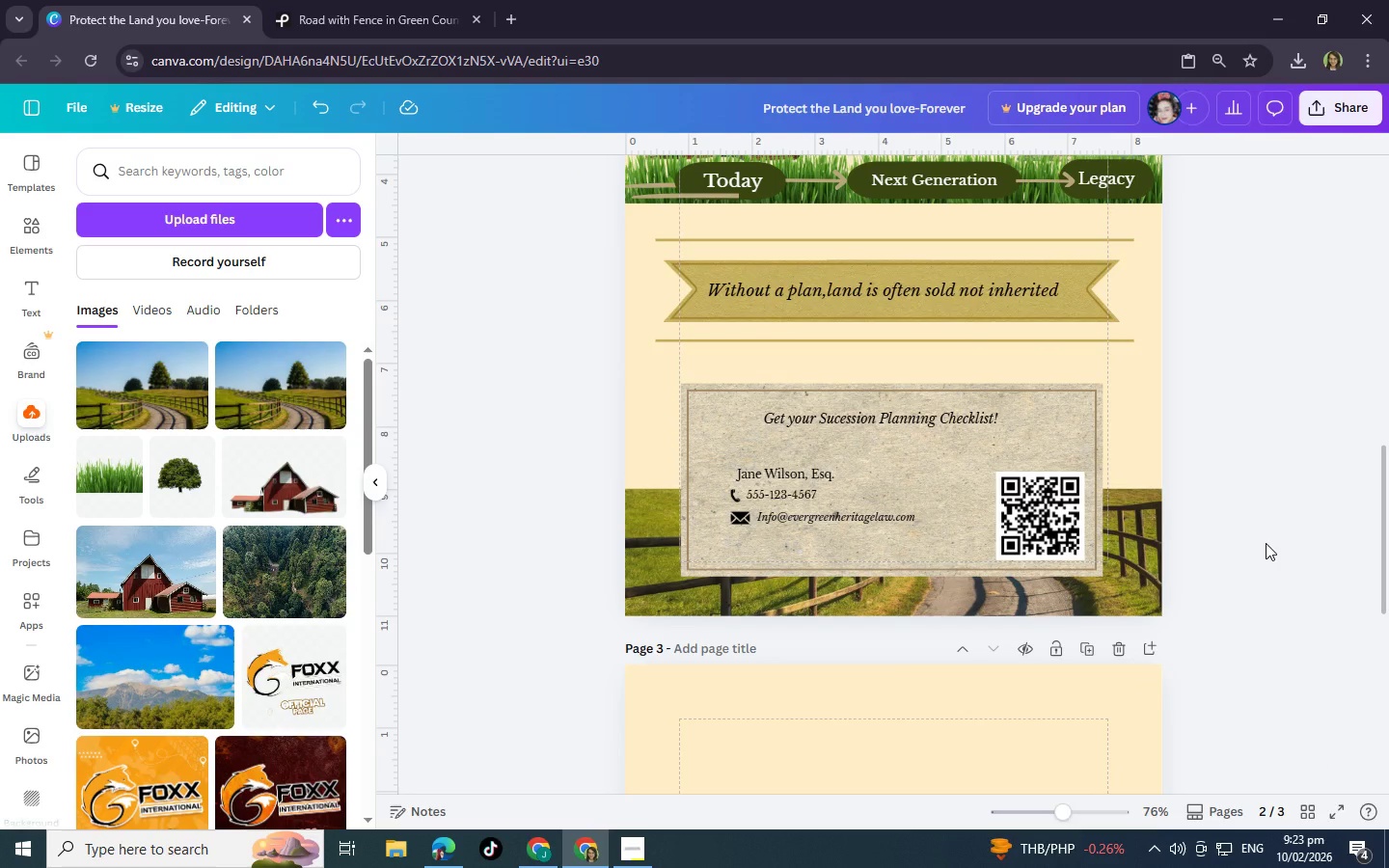 
wait(7.52)
 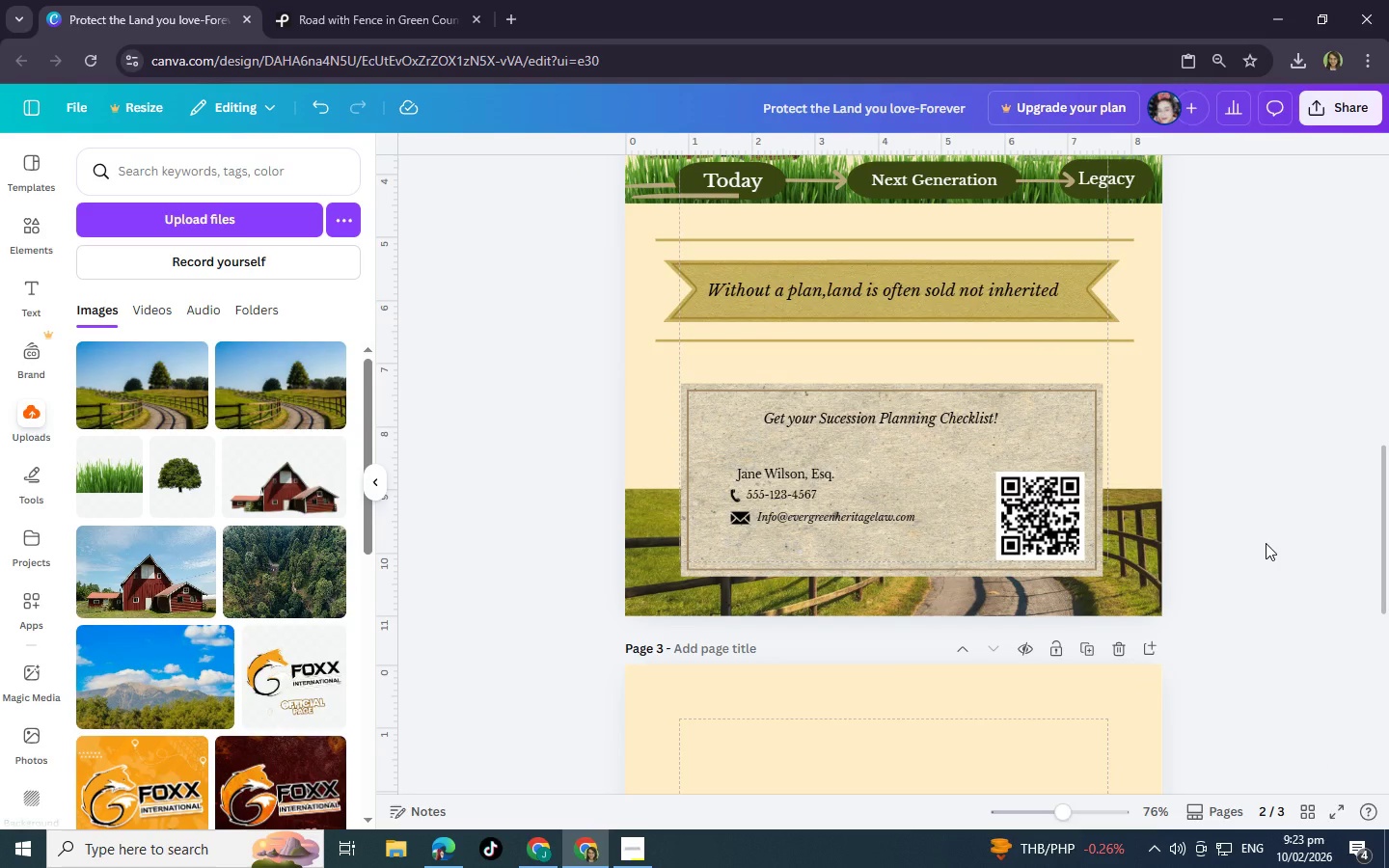 
hold_key(key=ControlLeft, duration=0.33)
scroll: coordinate [1278, 538], scroll_direction: down, amount: 2.0
 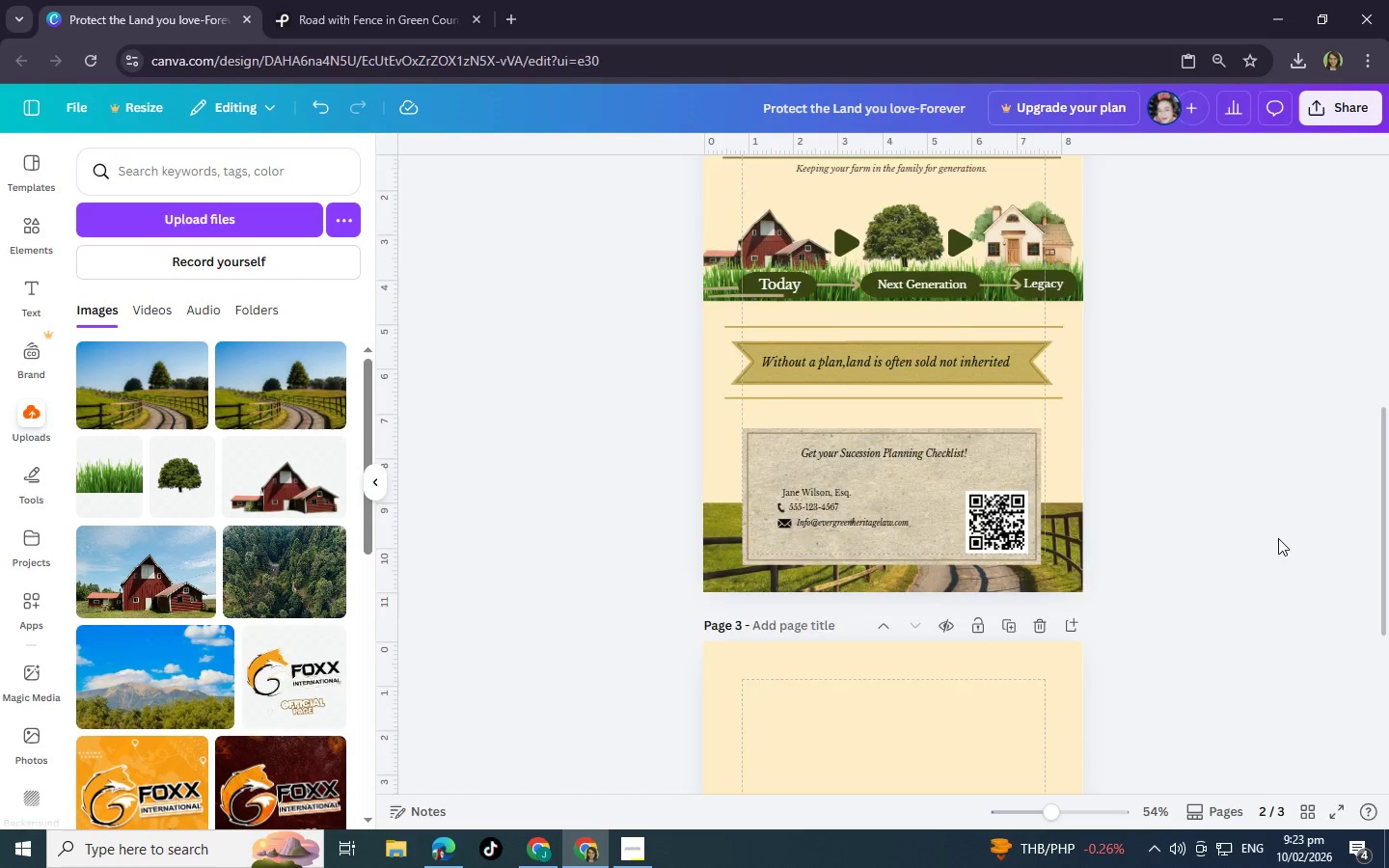 
scroll: coordinate [1278, 538], scroll_direction: up, amount: 3.0
 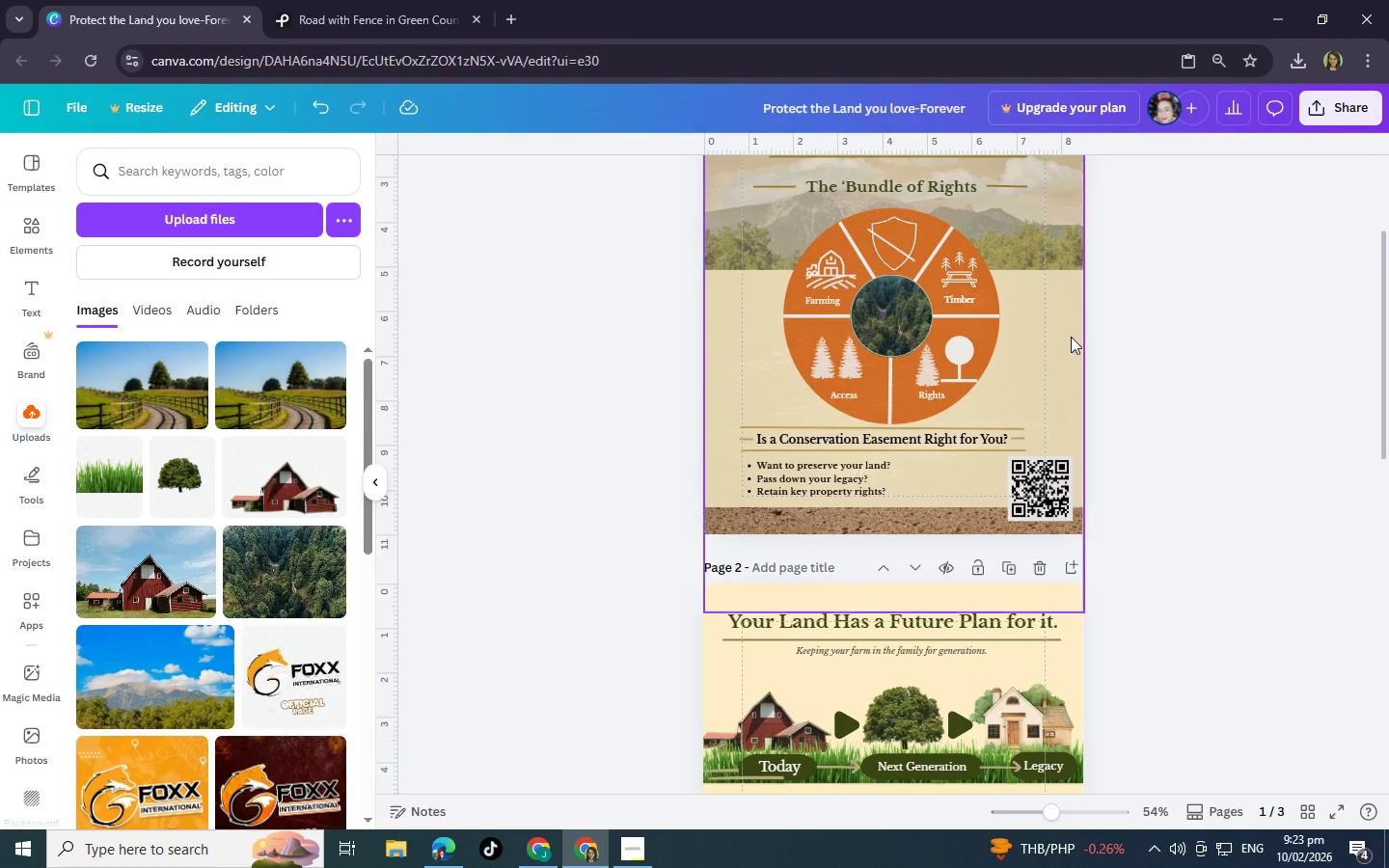 
left_click([1057, 339])
 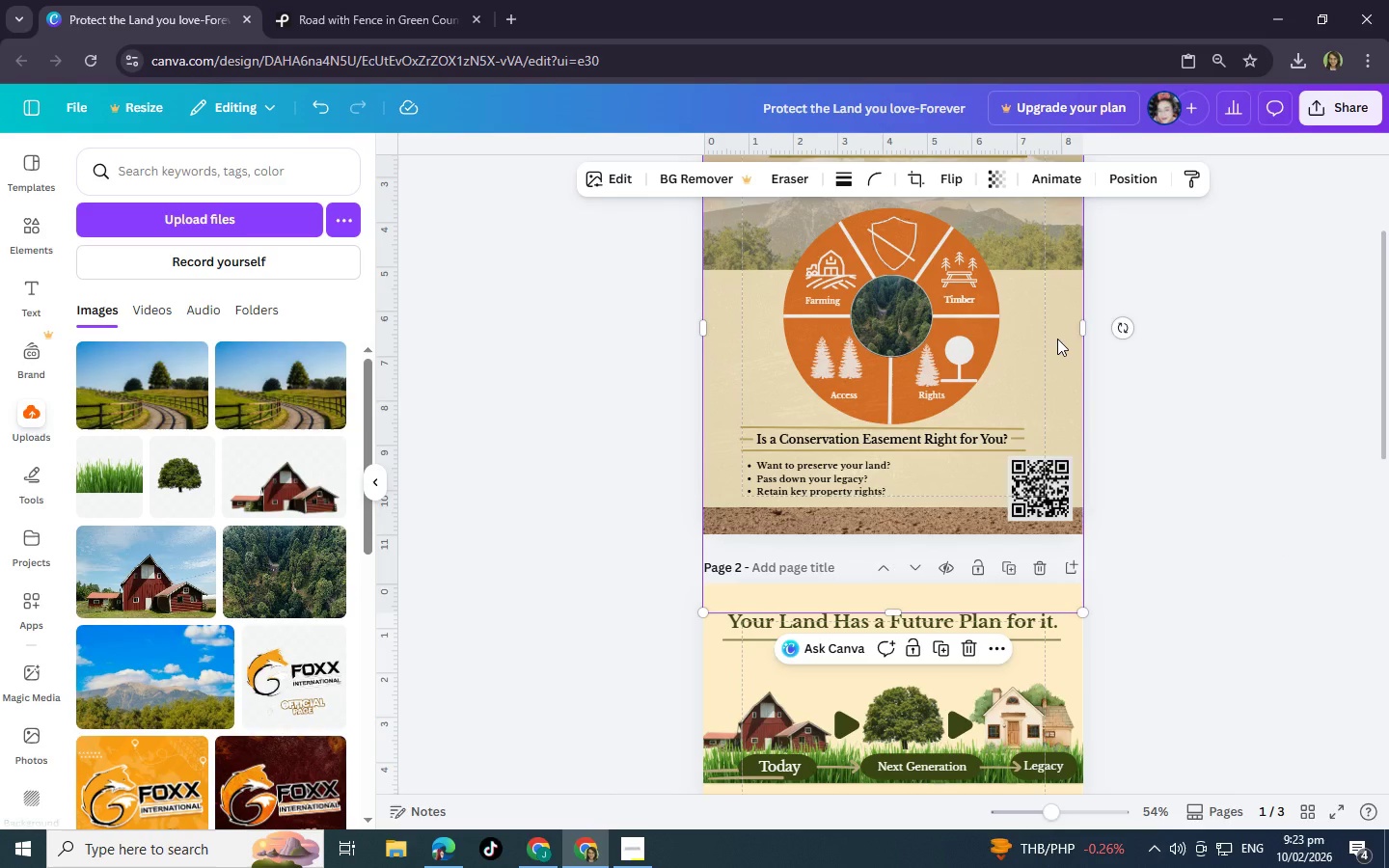 
right_click([1057, 339])
 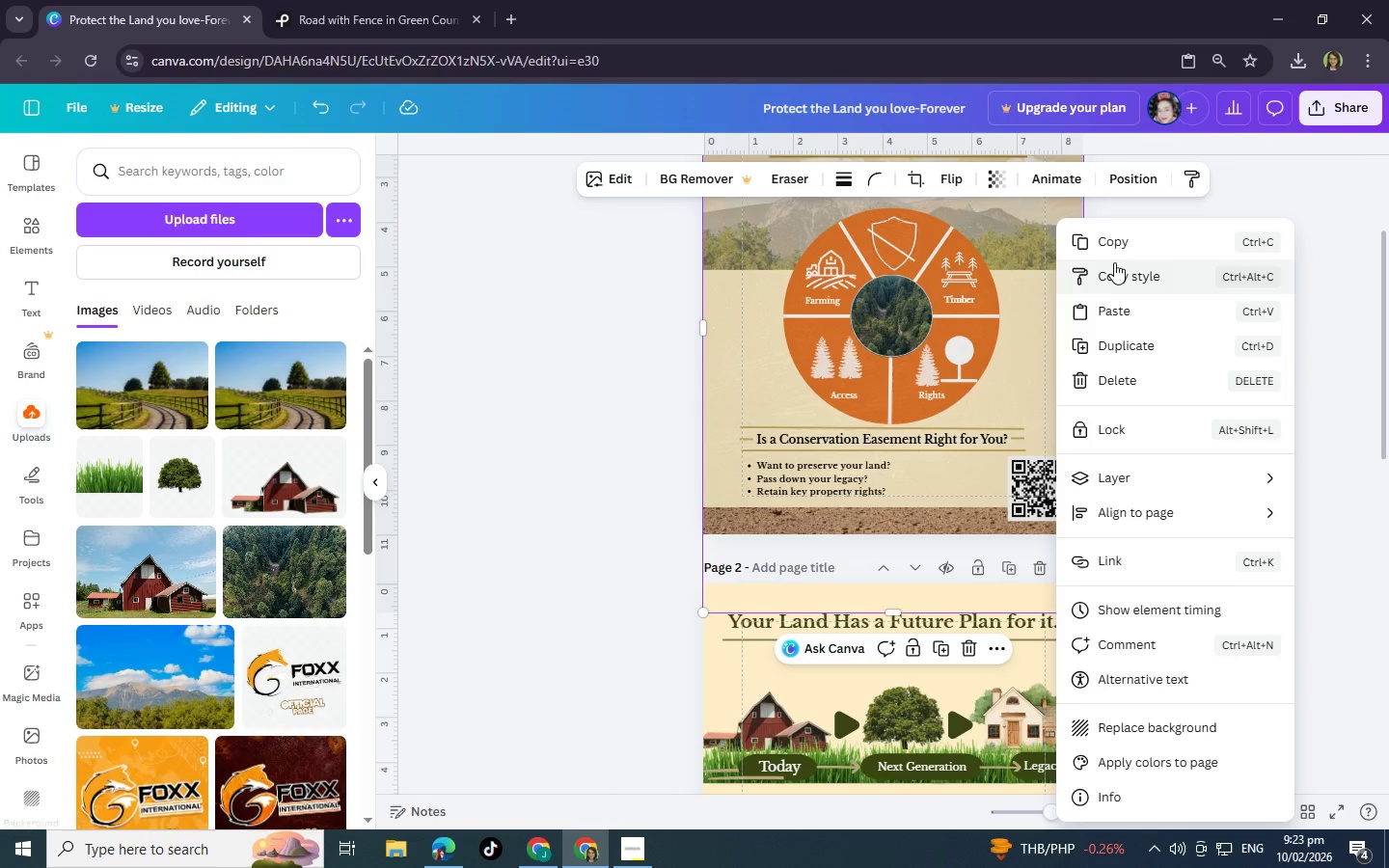 
left_click([1115, 244])
 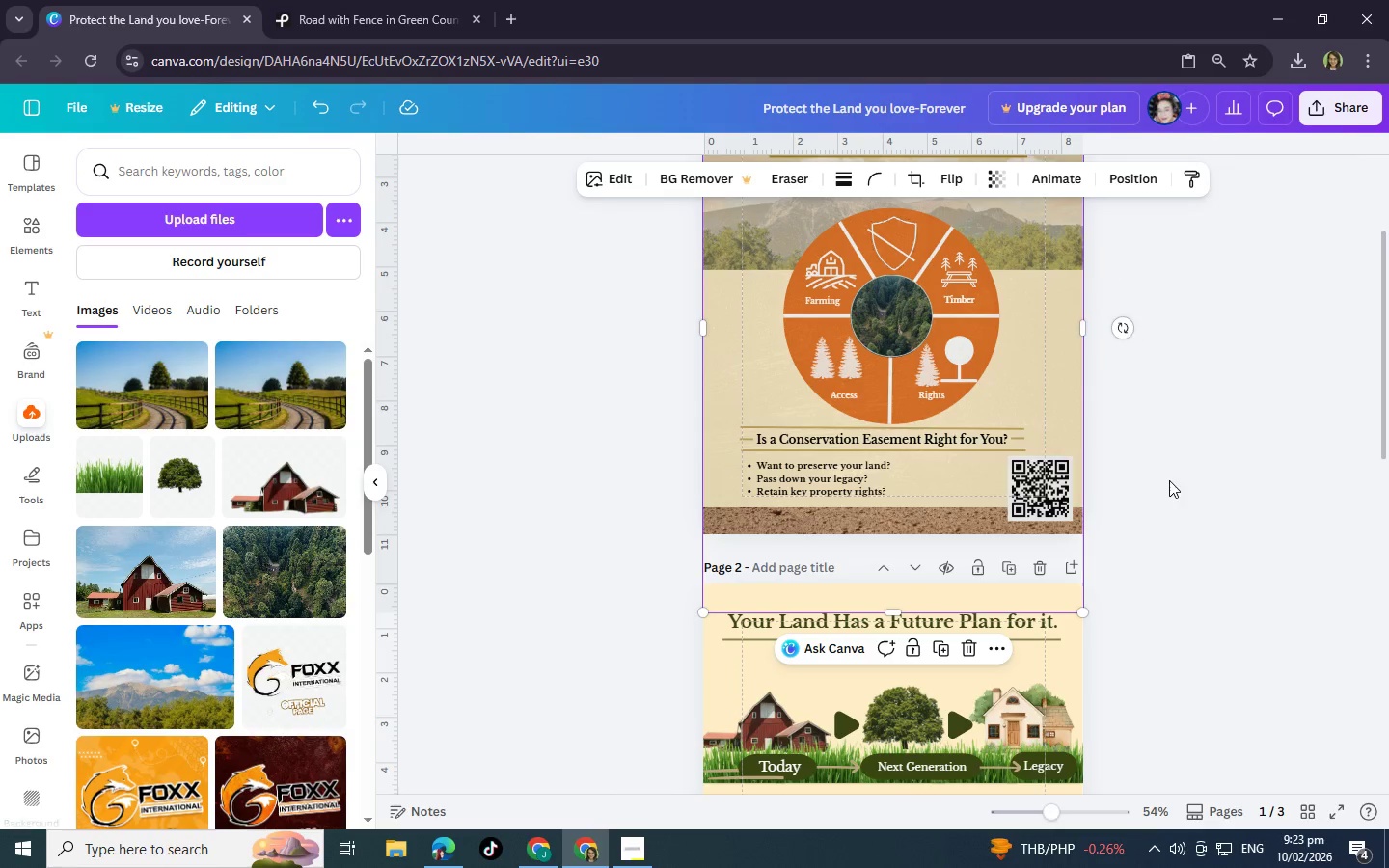 
scroll: coordinate [1169, 481], scroll_direction: down, amount: 5.0
 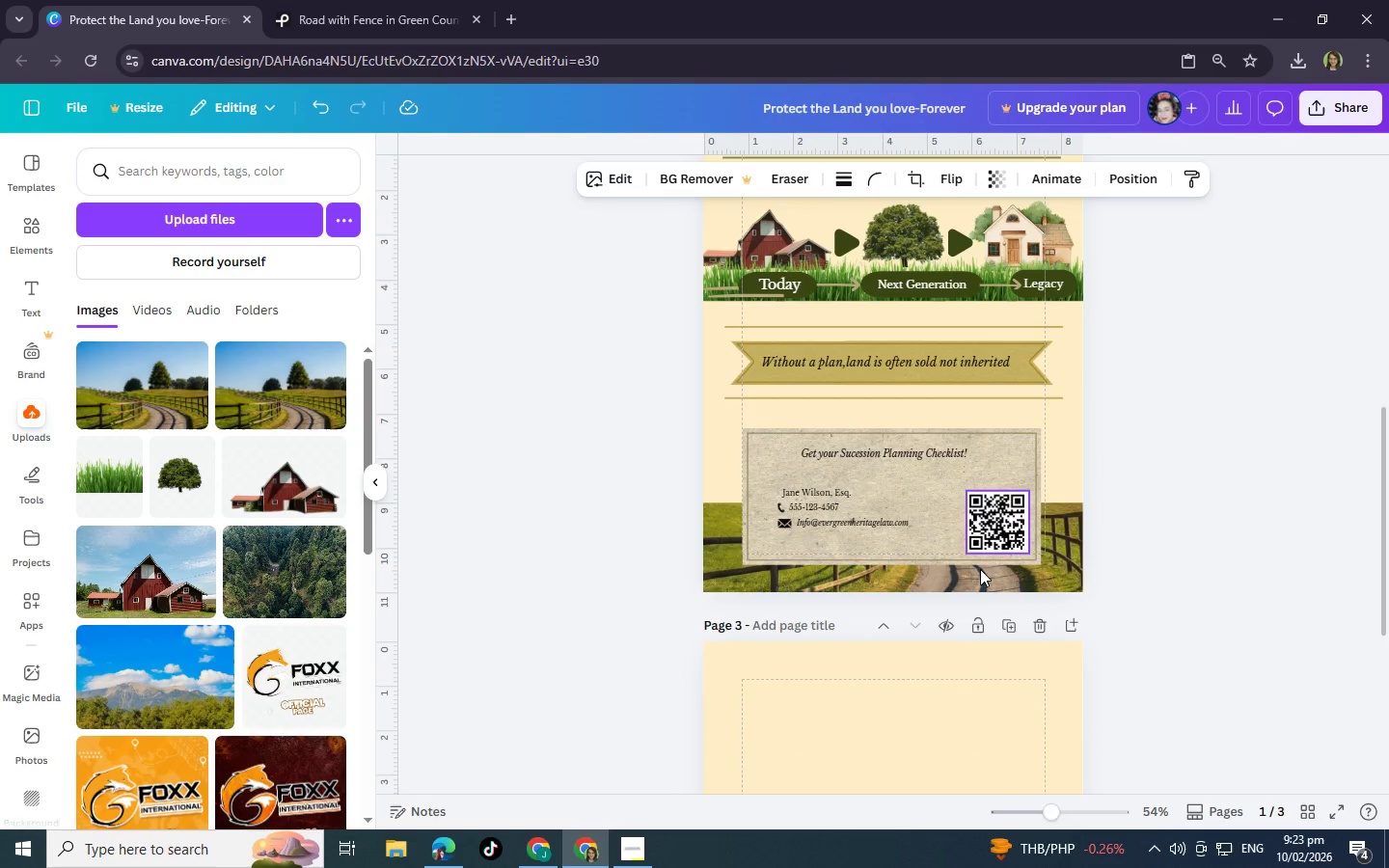 
key(Control+V)
 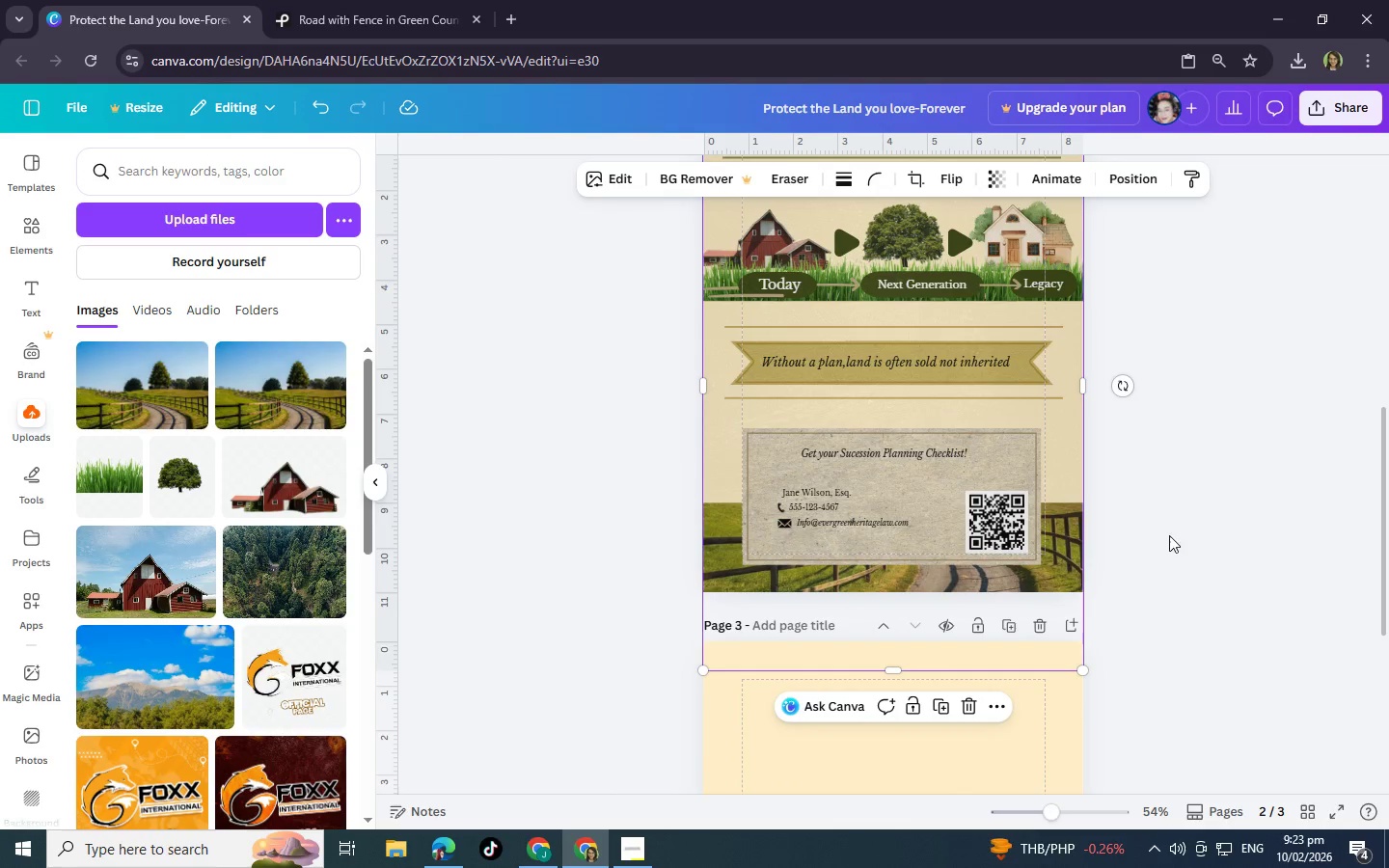 
left_click([1170, 536])
 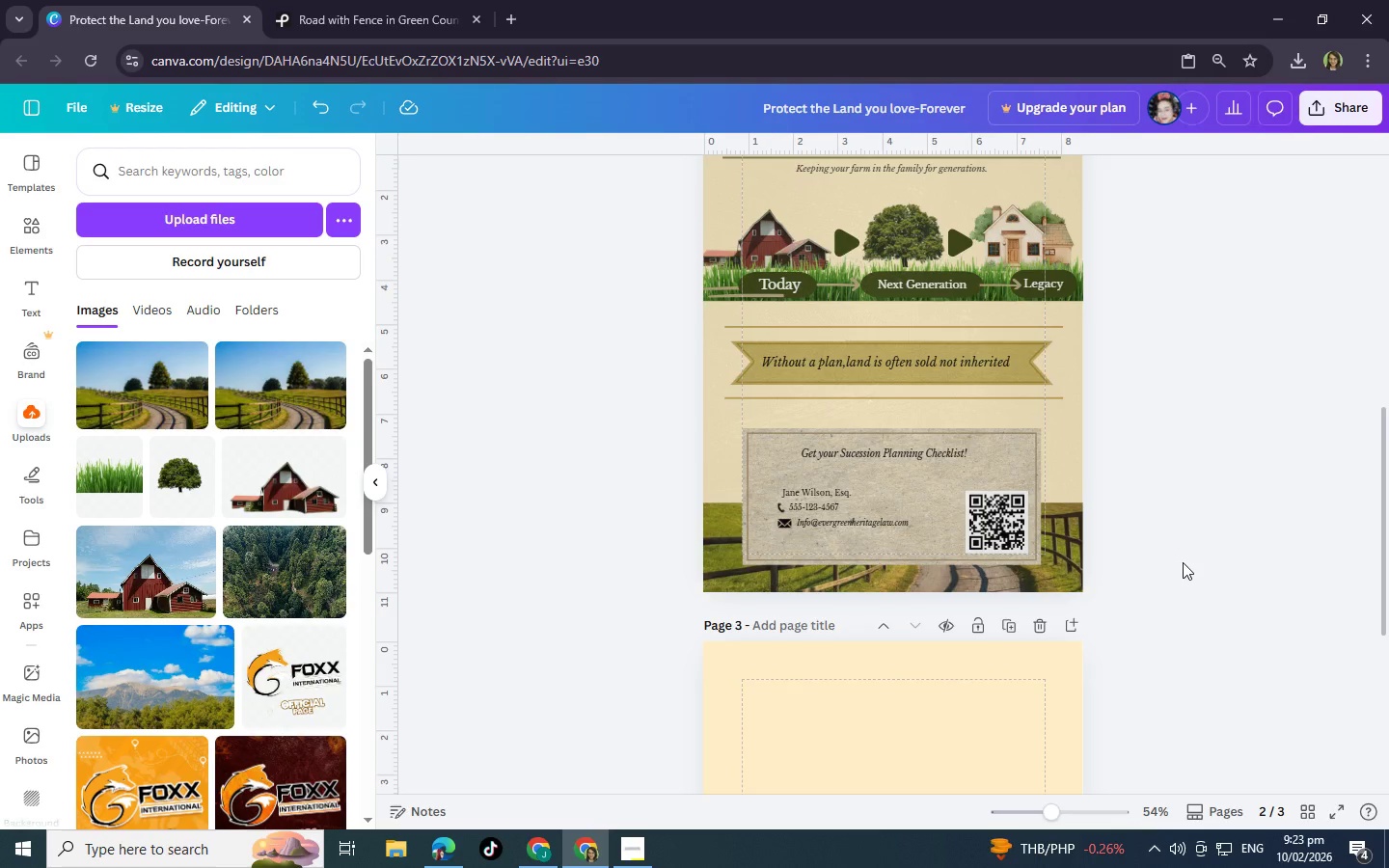 
scroll: coordinate [1183, 562], scroll_direction: up, amount: 2.0
 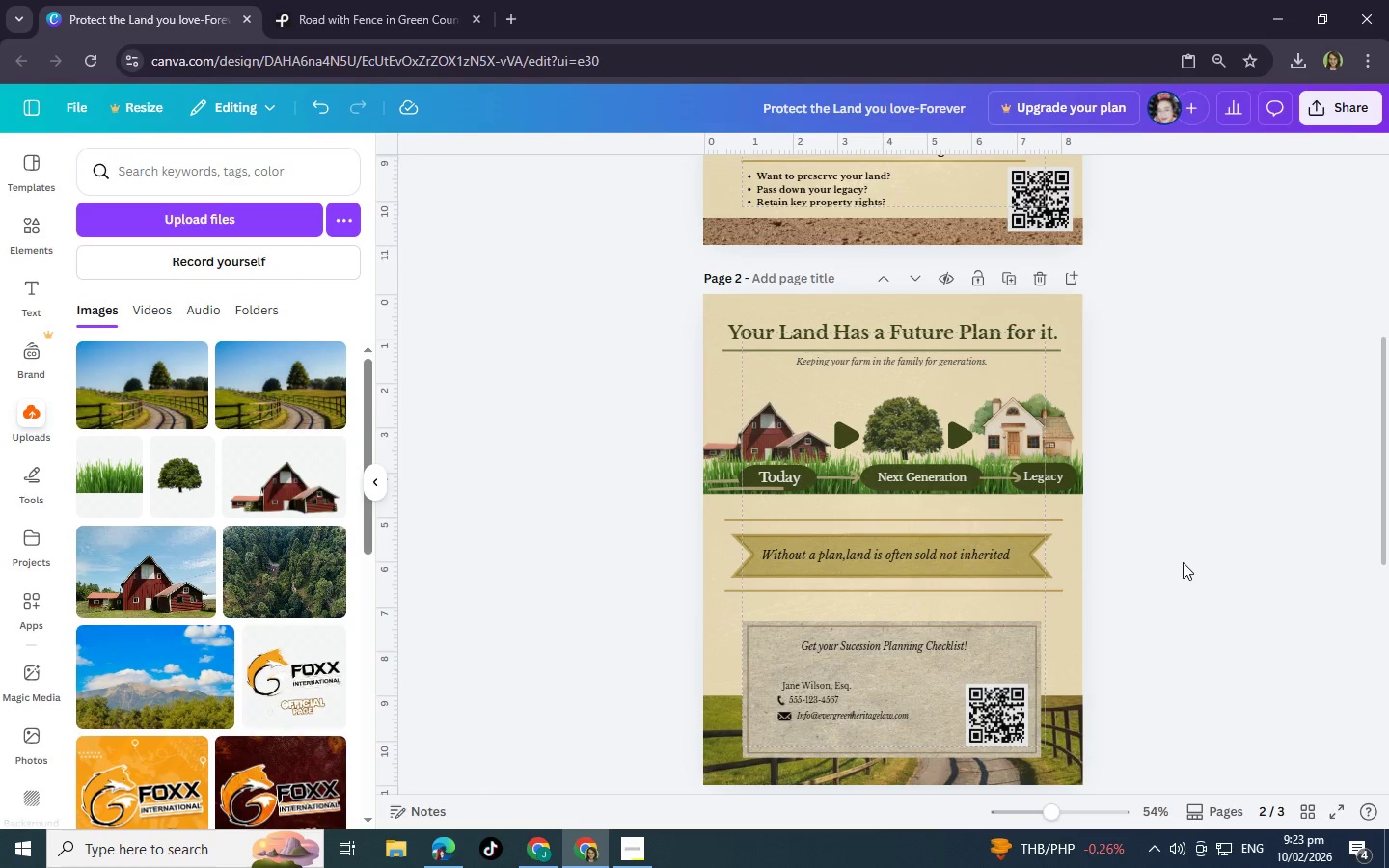 
scroll: coordinate [1183, 562], scroll_direction: down, amount: 7.0
 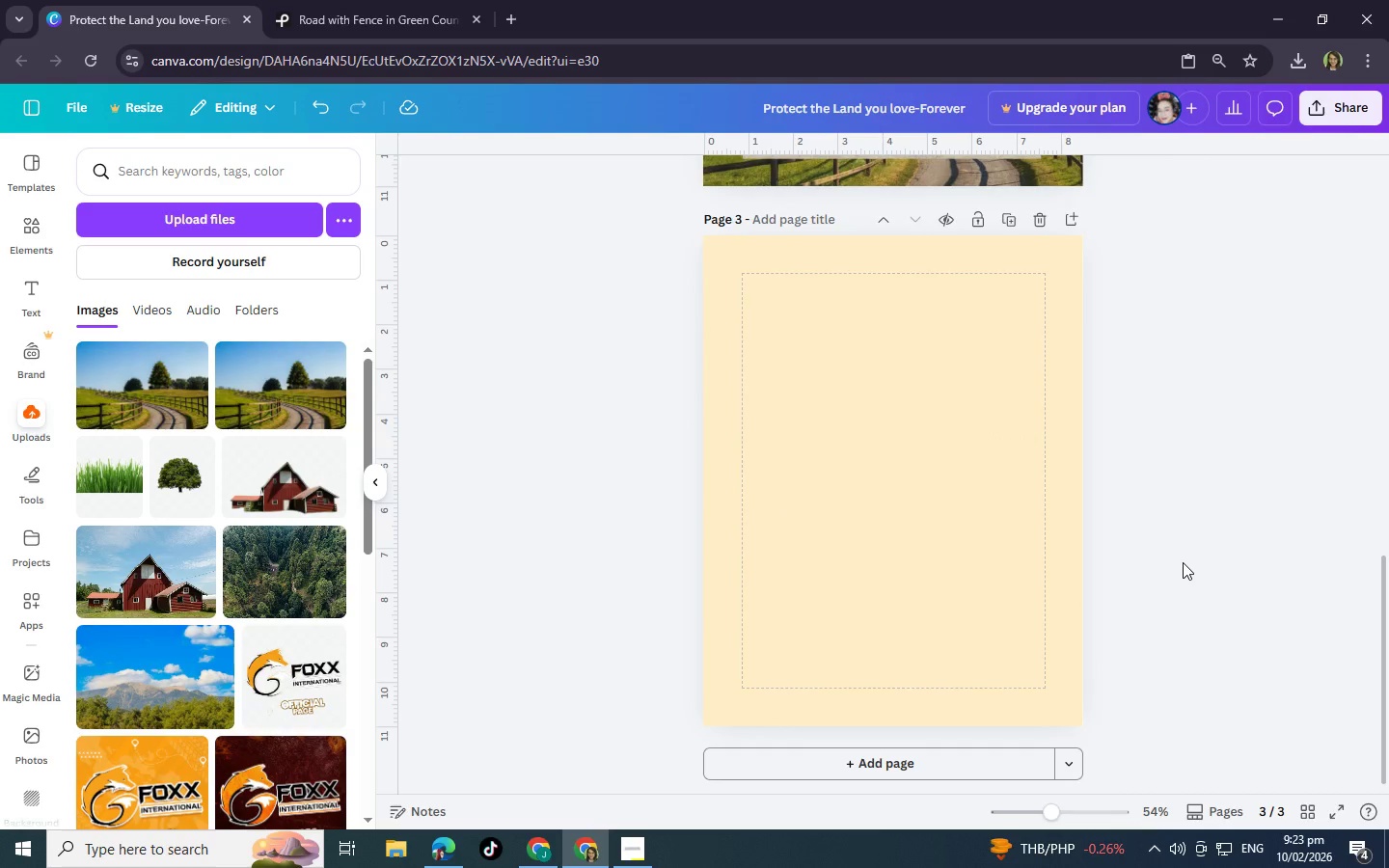 
wait(5.94)
 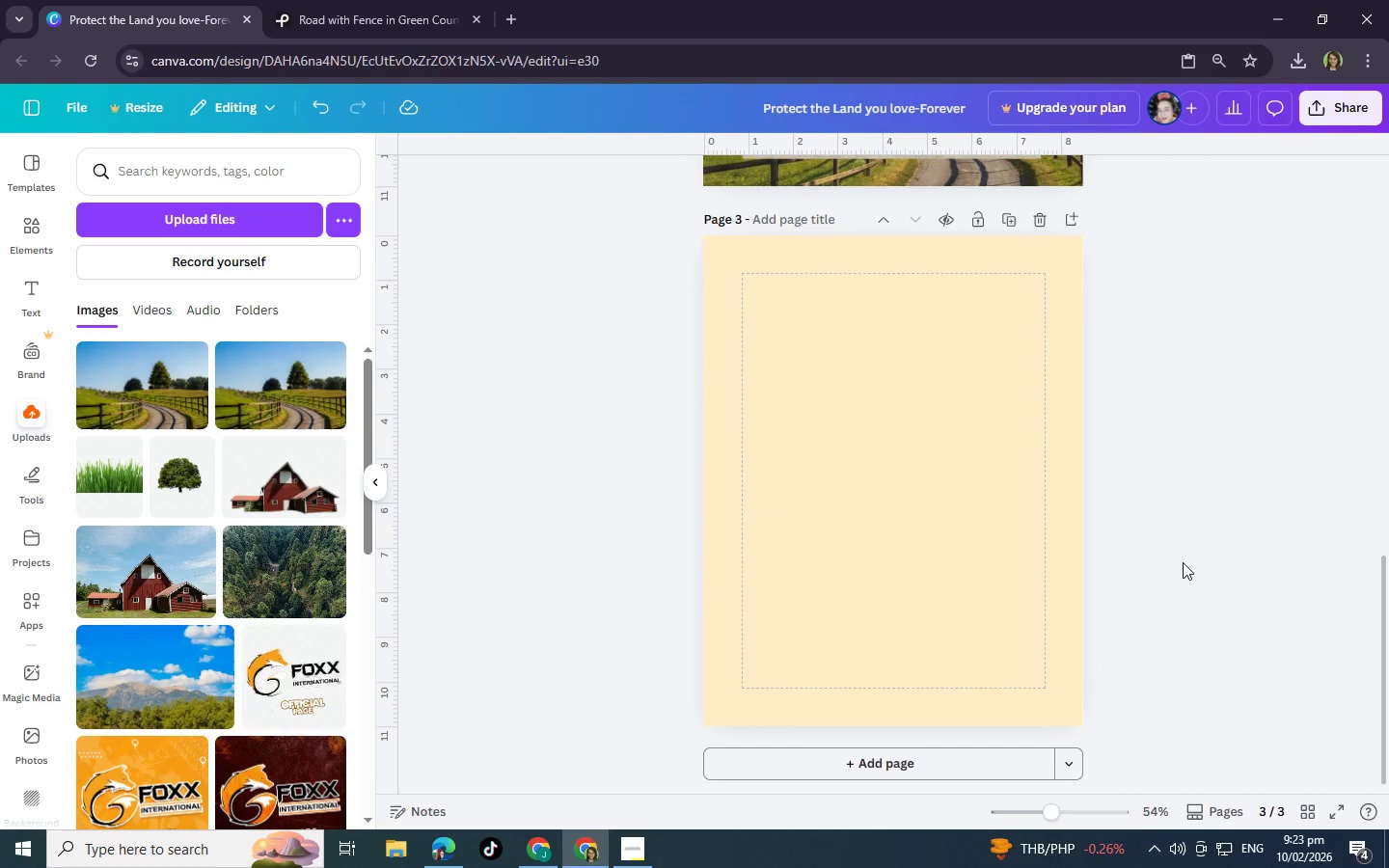 
scroll: coordinate [1186, 515], scroll_direction: up, amount: 7.0
 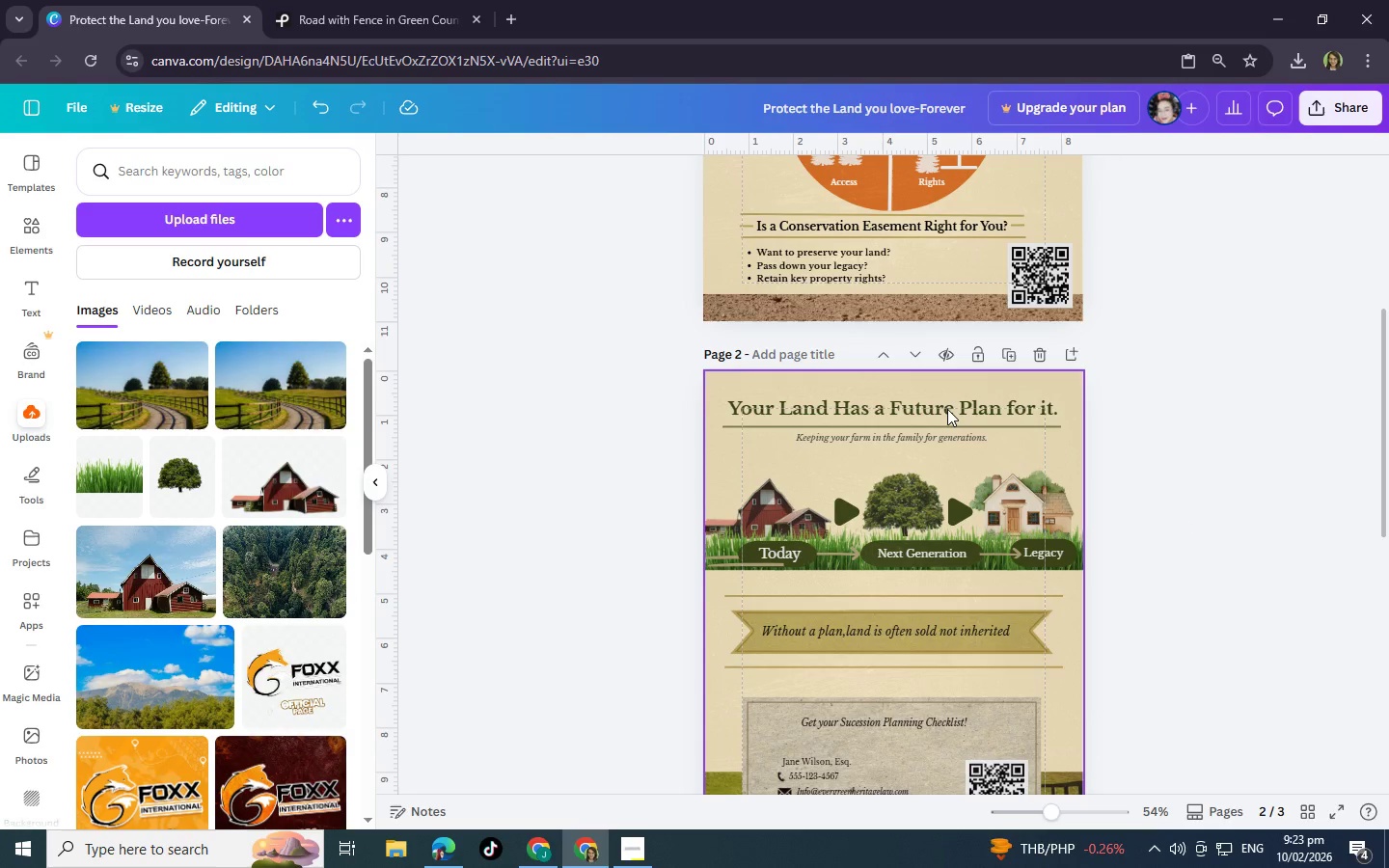 
left_click([947, 410])
 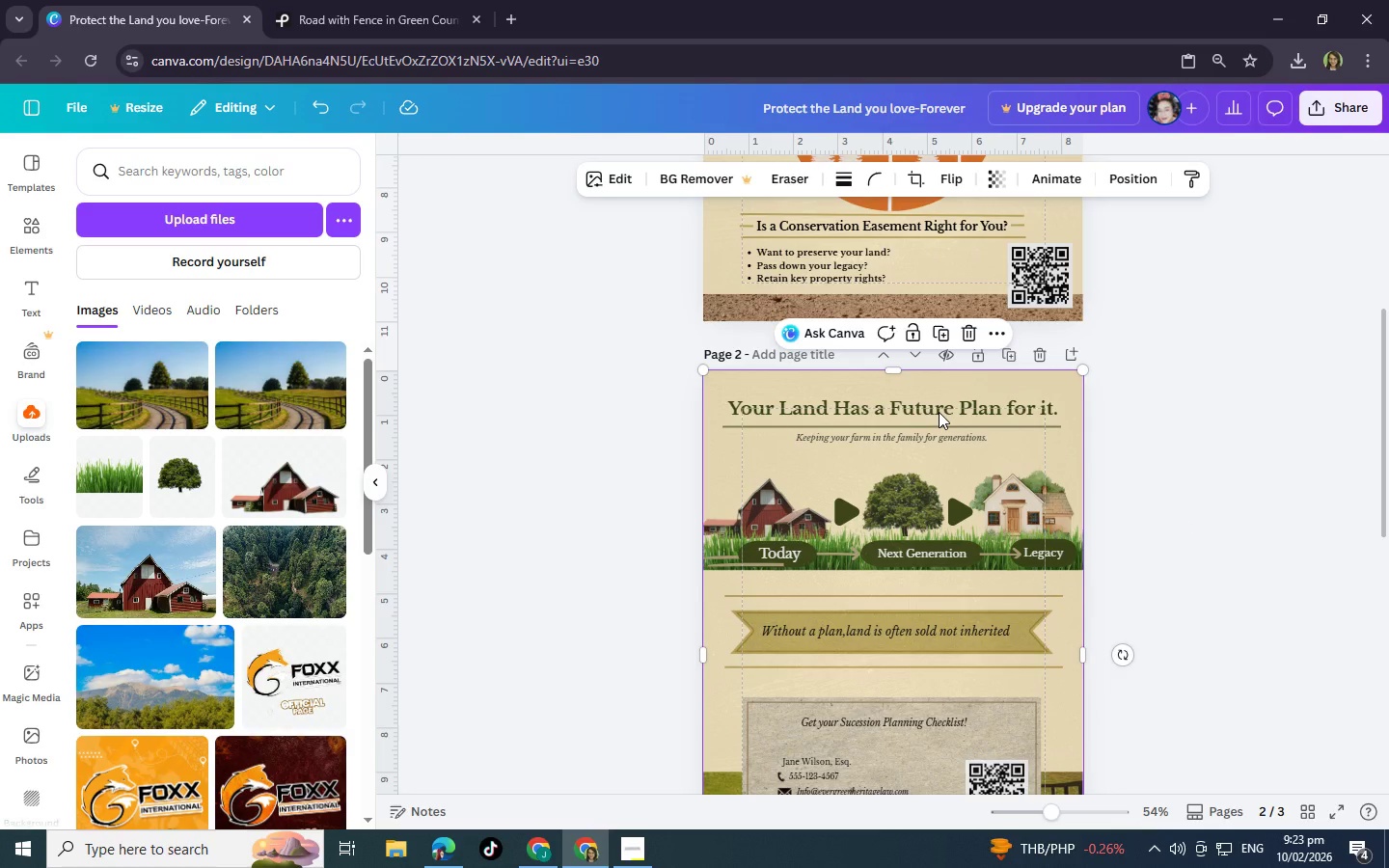 
scroll: coordinate [916, 267], scroll_direction: up, amount: 4.0
 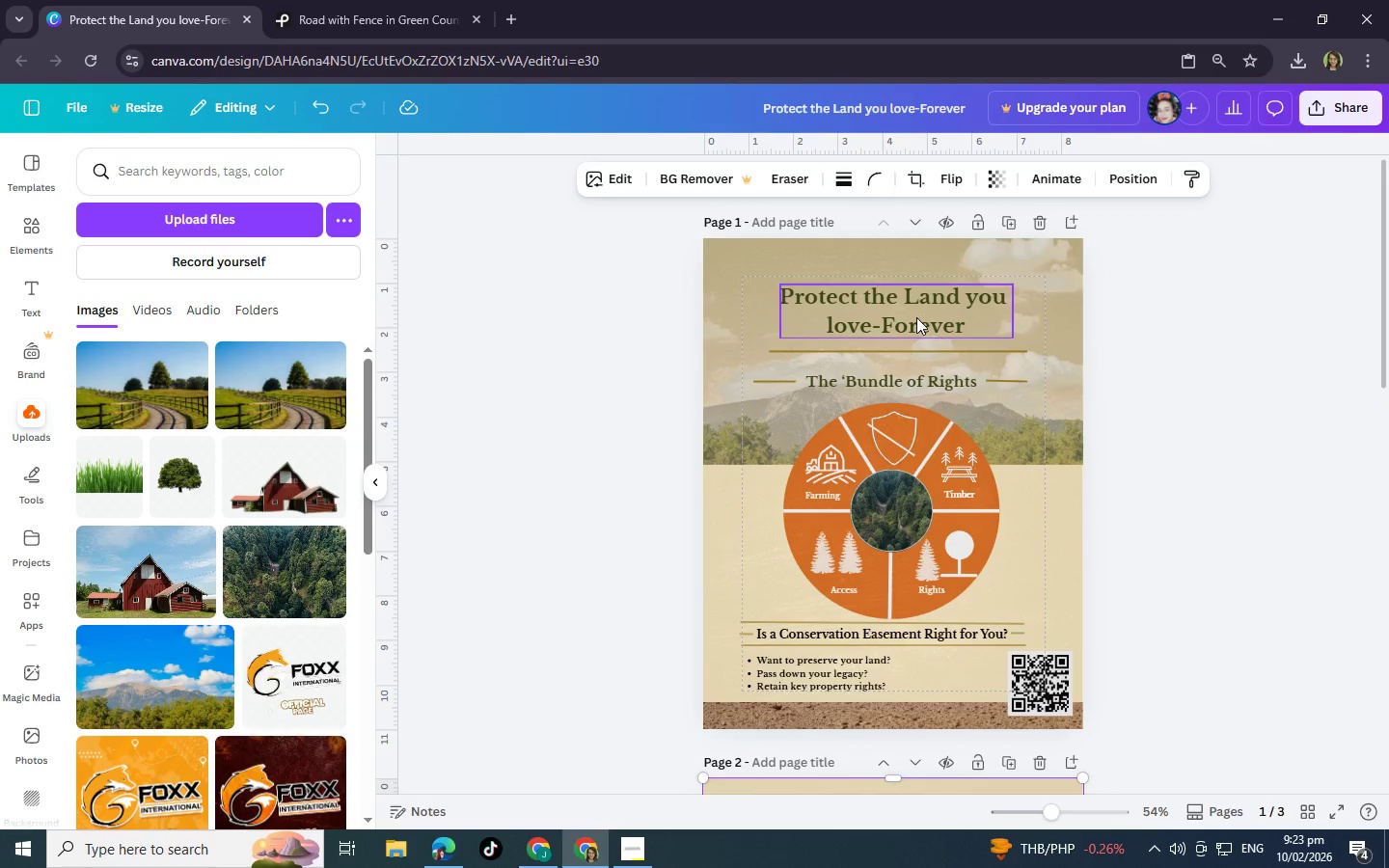 
left_click([916, 317])
 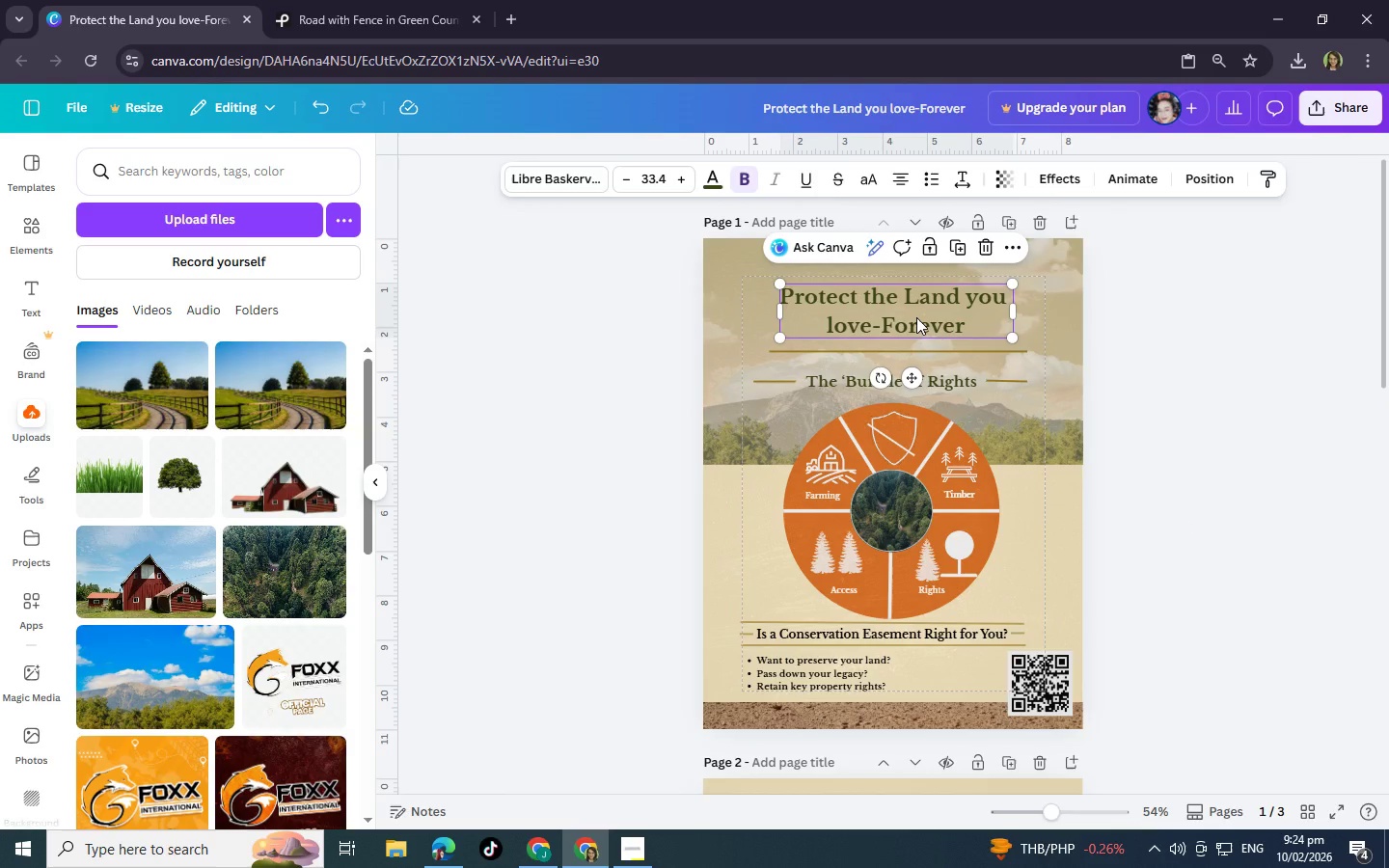 
key(Control+C)
 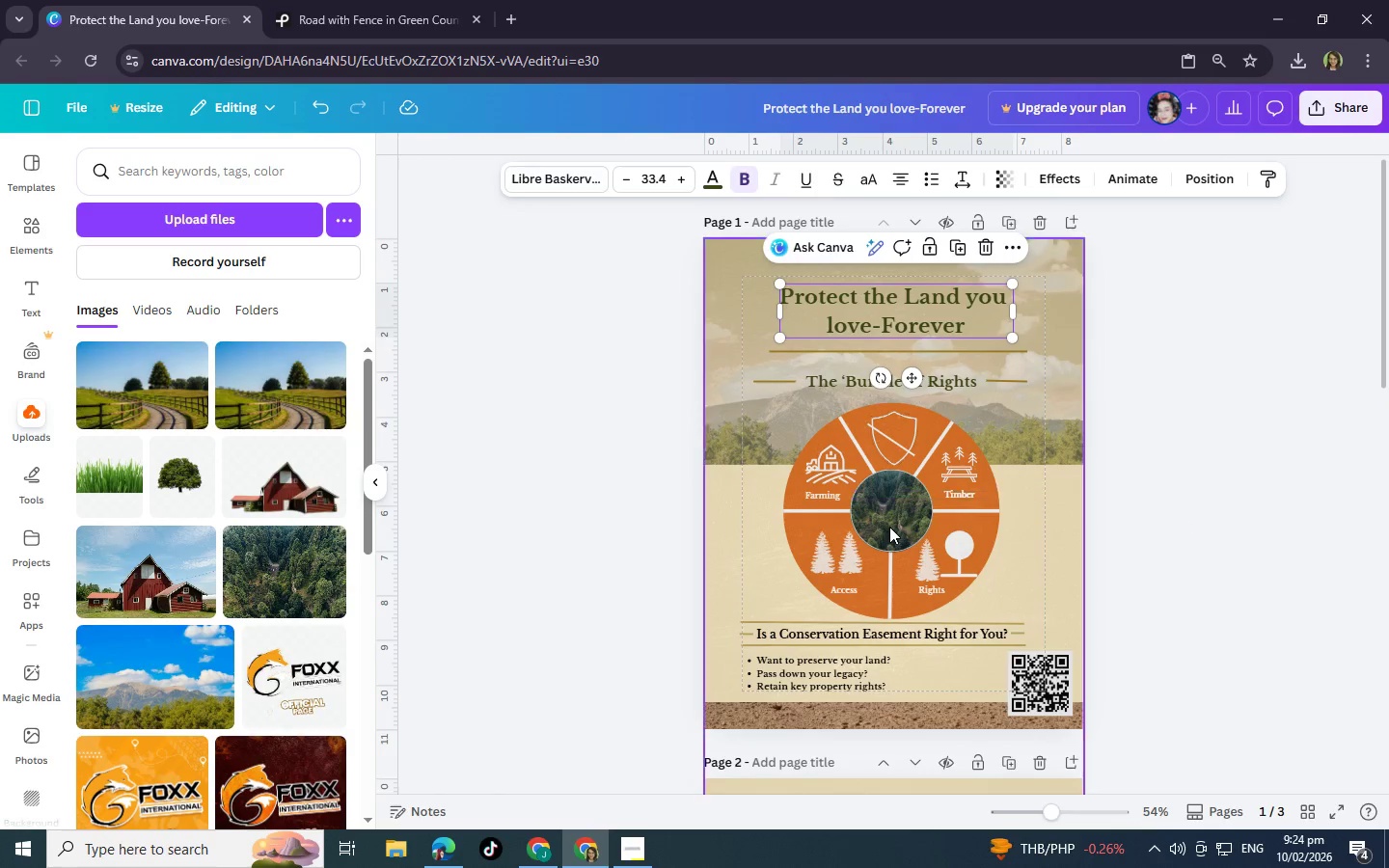 
scroll: coordinate [897, 517], scroll_direction: down, amount: 11.0
 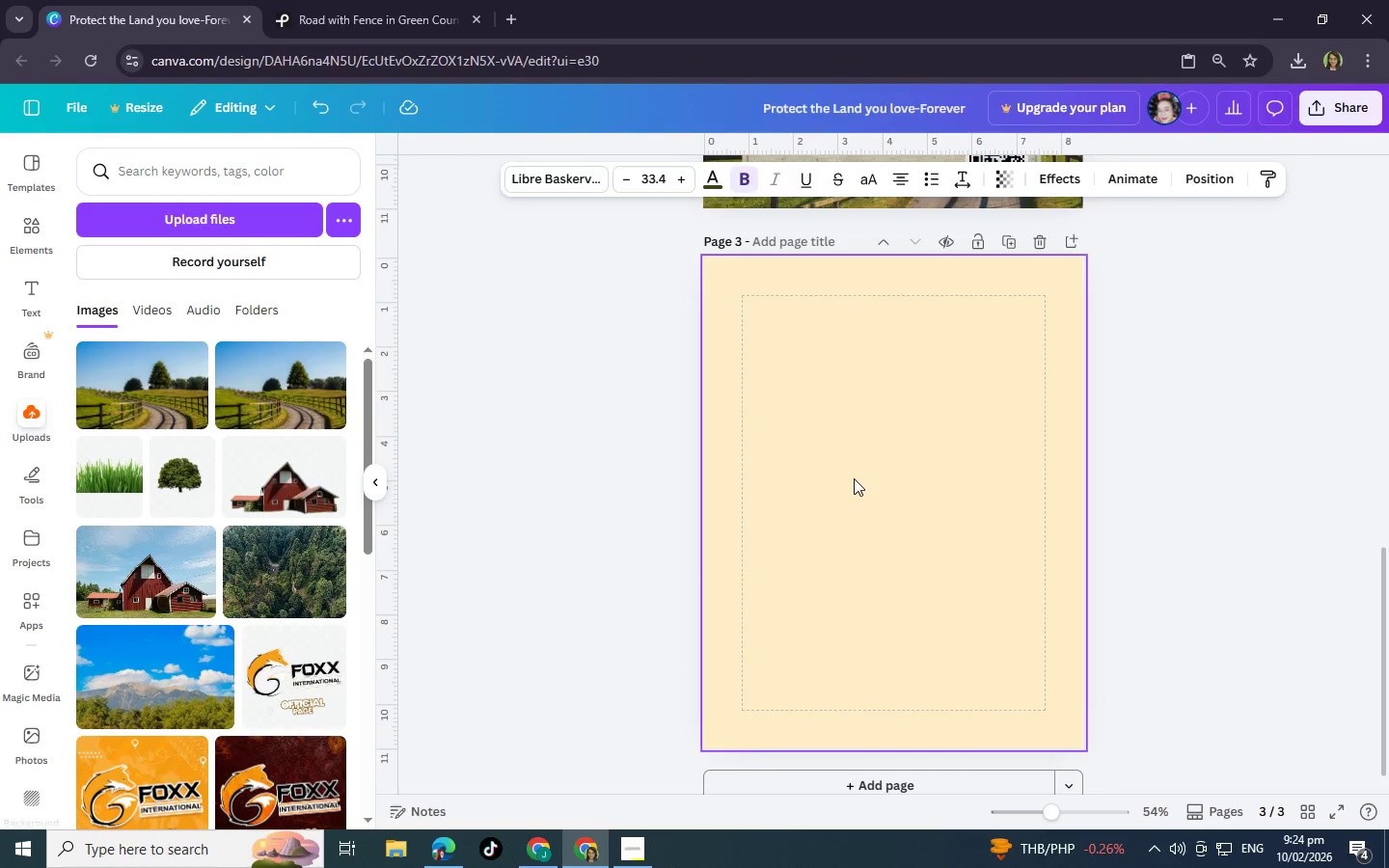 
key(Control+V)
 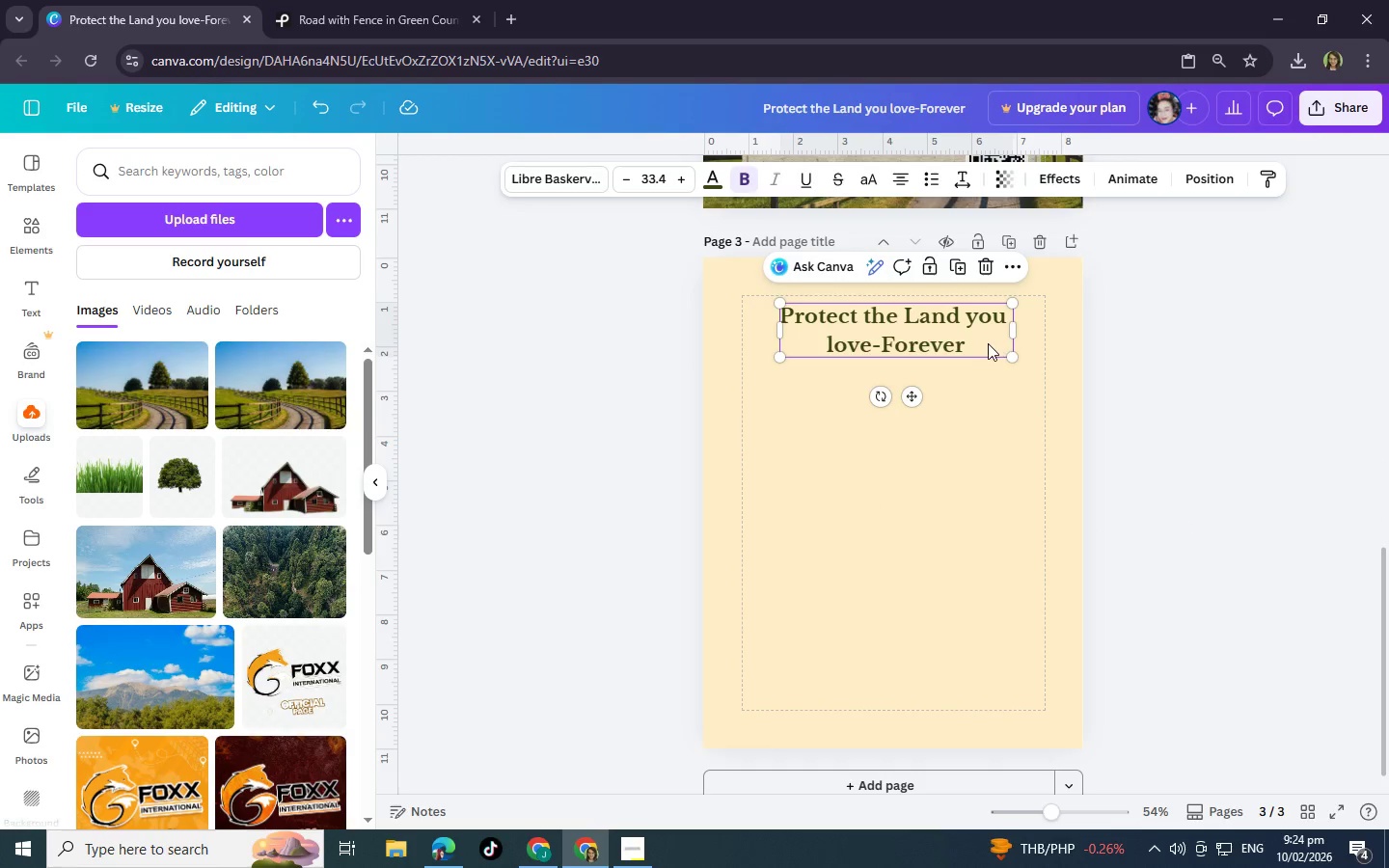 
left_click([988, 343])
 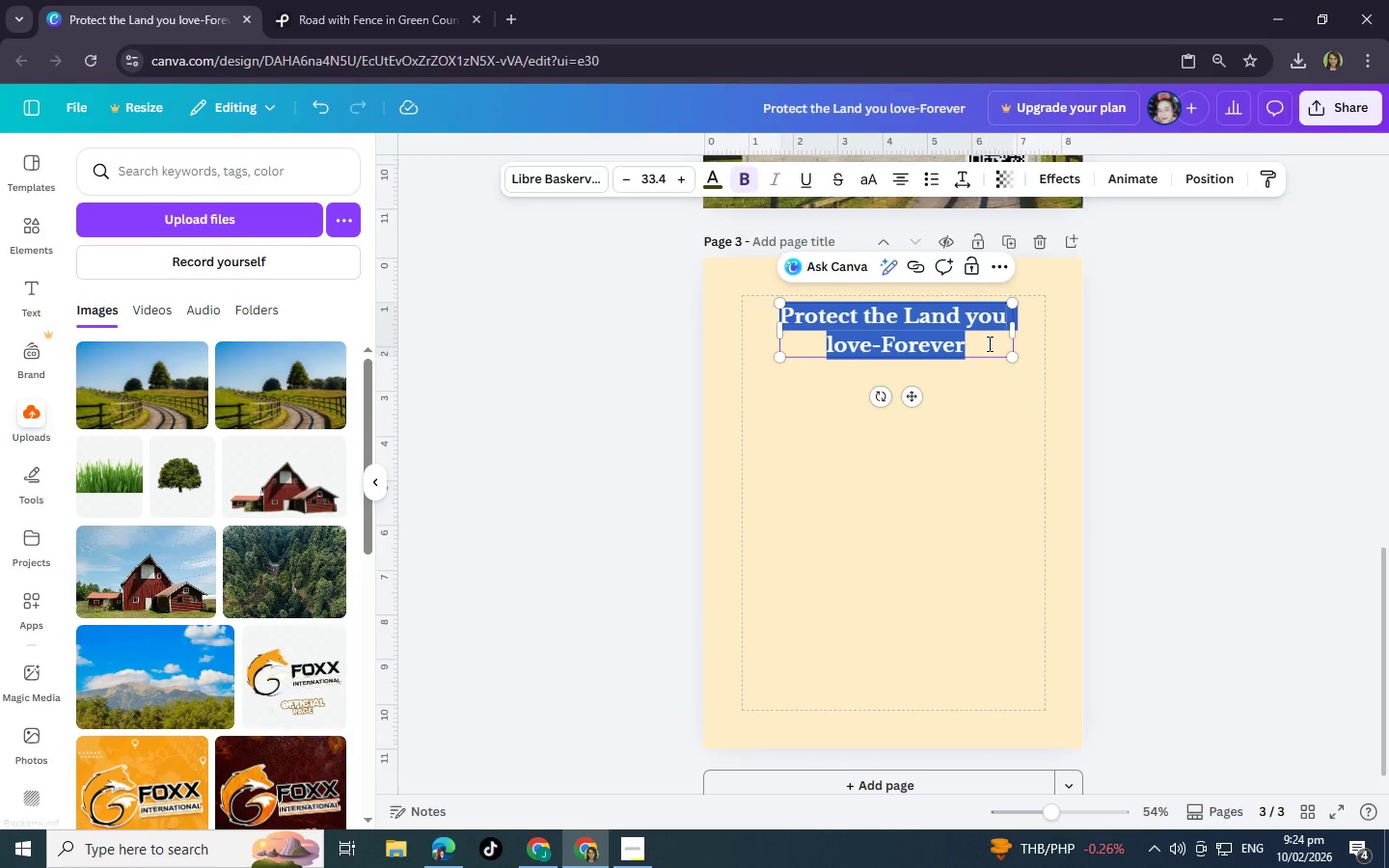 
left_click([988, 343])
 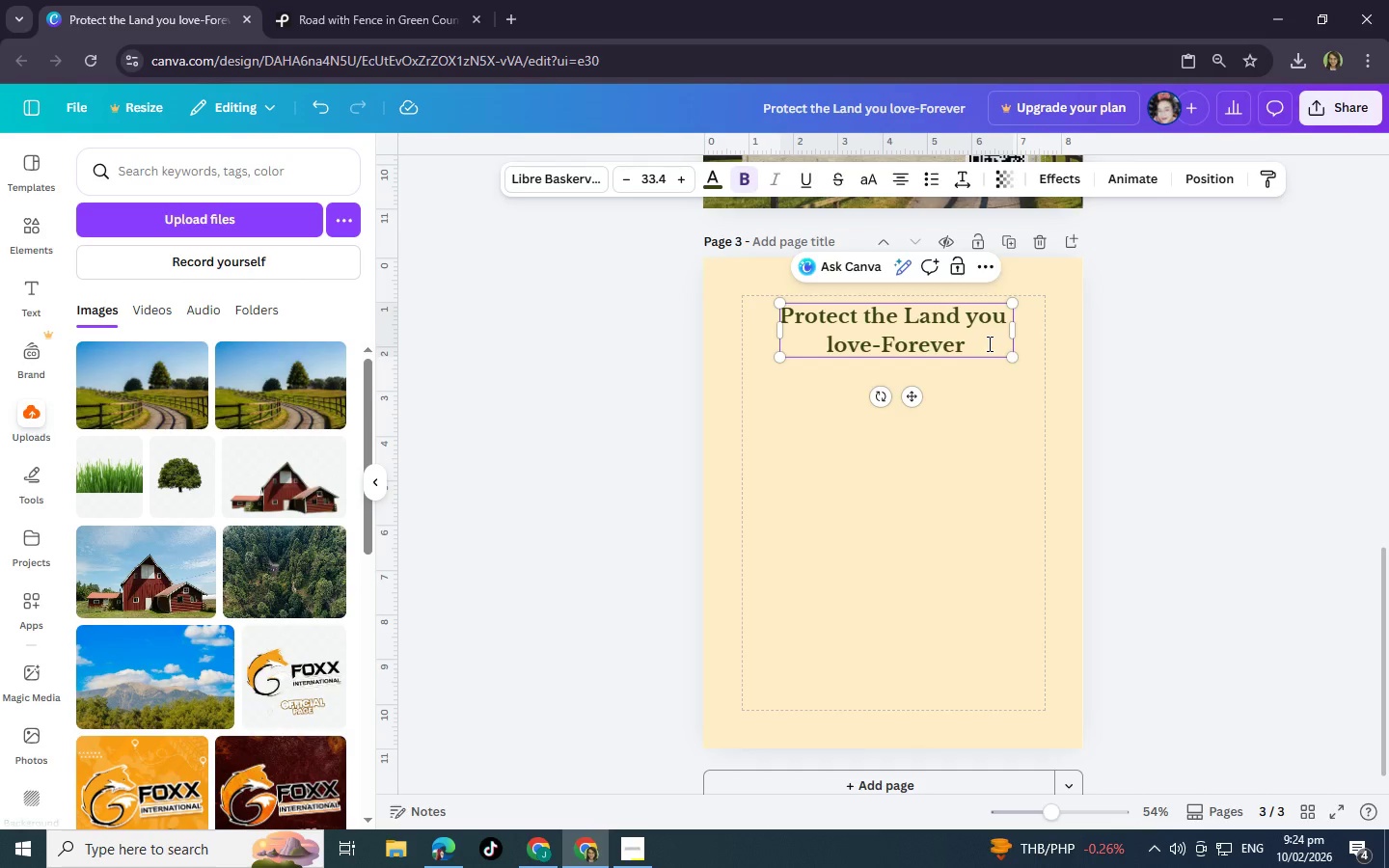 
key(Backspace)
key(Backspace)
key(Backspace)
key(Backspace)
key(Backspace)
key(Backspace)
key(Backspace)
key(Backspace)
key(Backspace)
key(Backspace)
key(Backspace)
key(Backspace)
key(Backspace)
key(Backspace)
key(Backspace)
key(Backspace)
key(Backspace)
key(Backspace)
key(Backspace)
key(Backspace)
key(Backspace)
key(Backspace)
key(Backspace)
key(Backspace)
key(Backspace)
key(Backspace)
key(Backspace)
key(Backspace)
key(Backspace)
key(Backspace)
key(Backspace)
key(Backspace)
type(eserving land Can Reduce Taxes)
 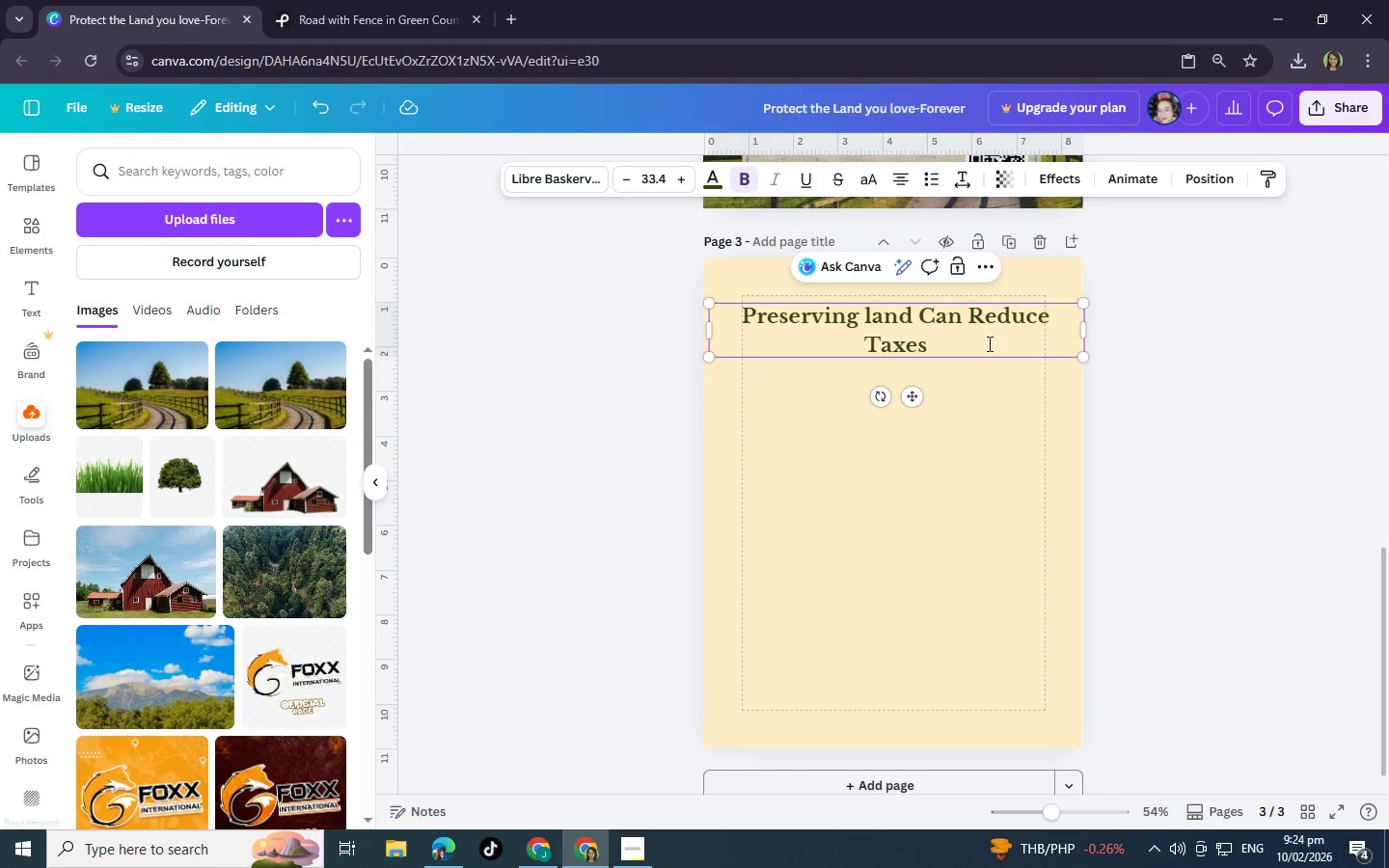 
key(Period)
 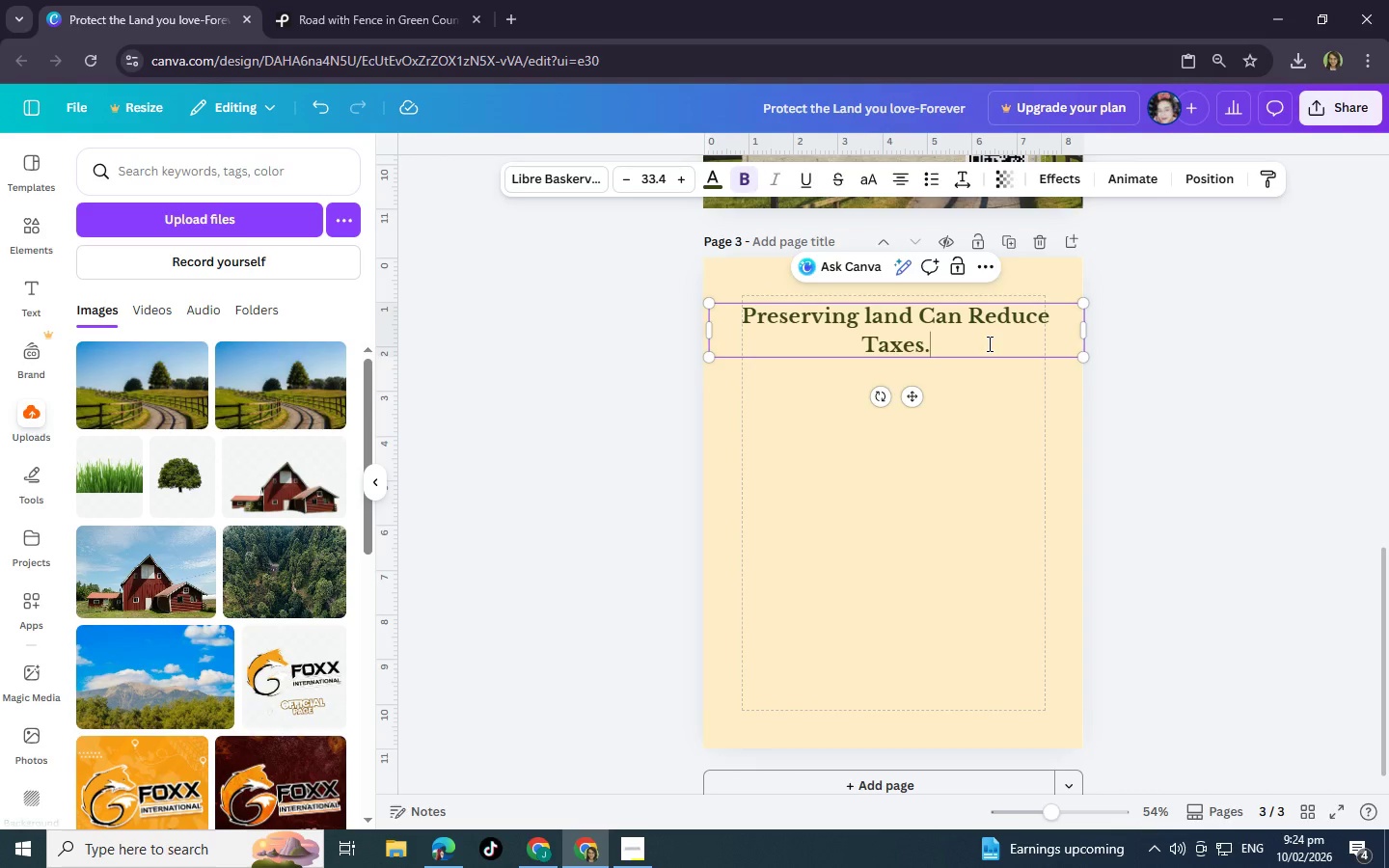 
key(Enter)
 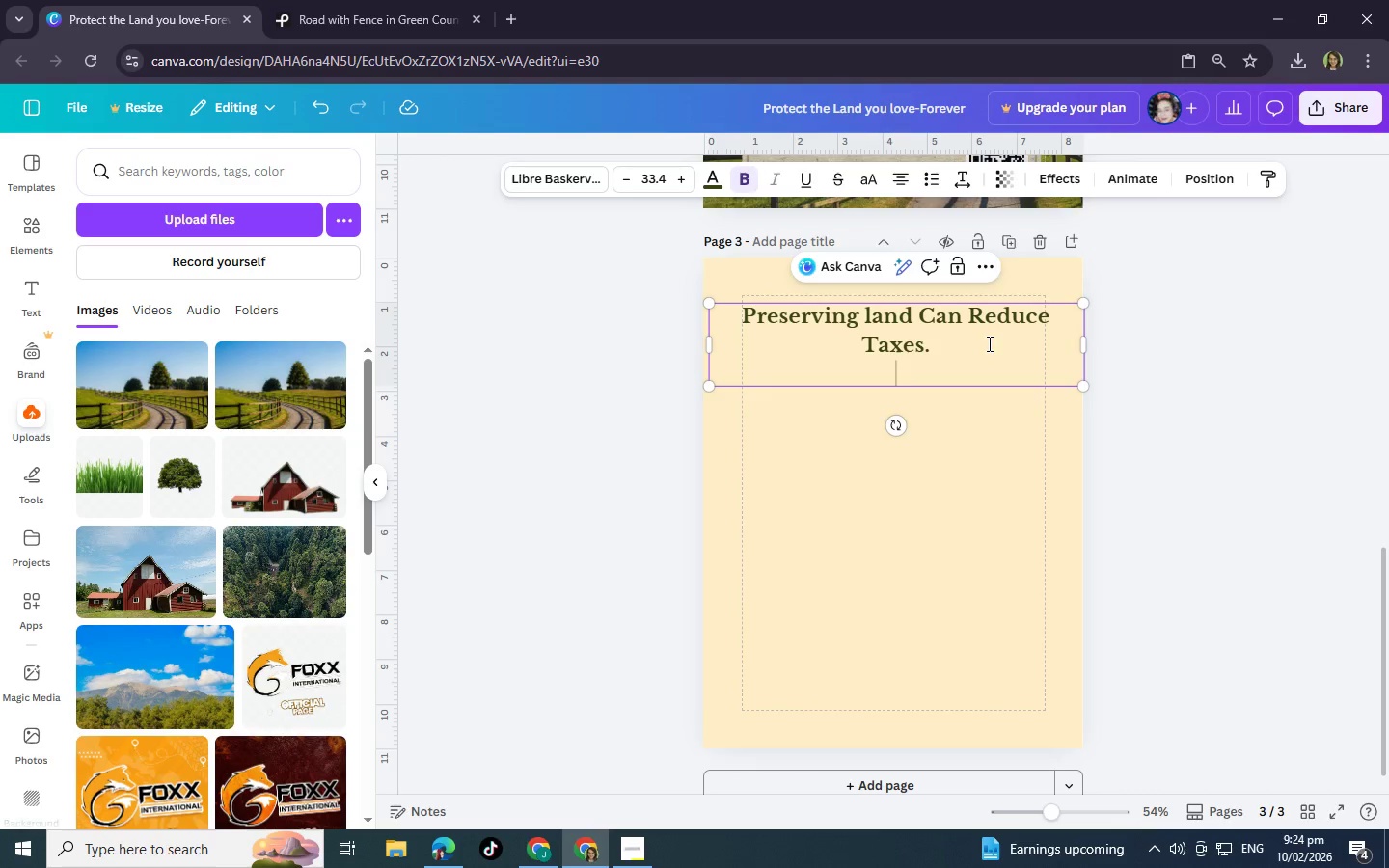 
left_click([956, 326])
 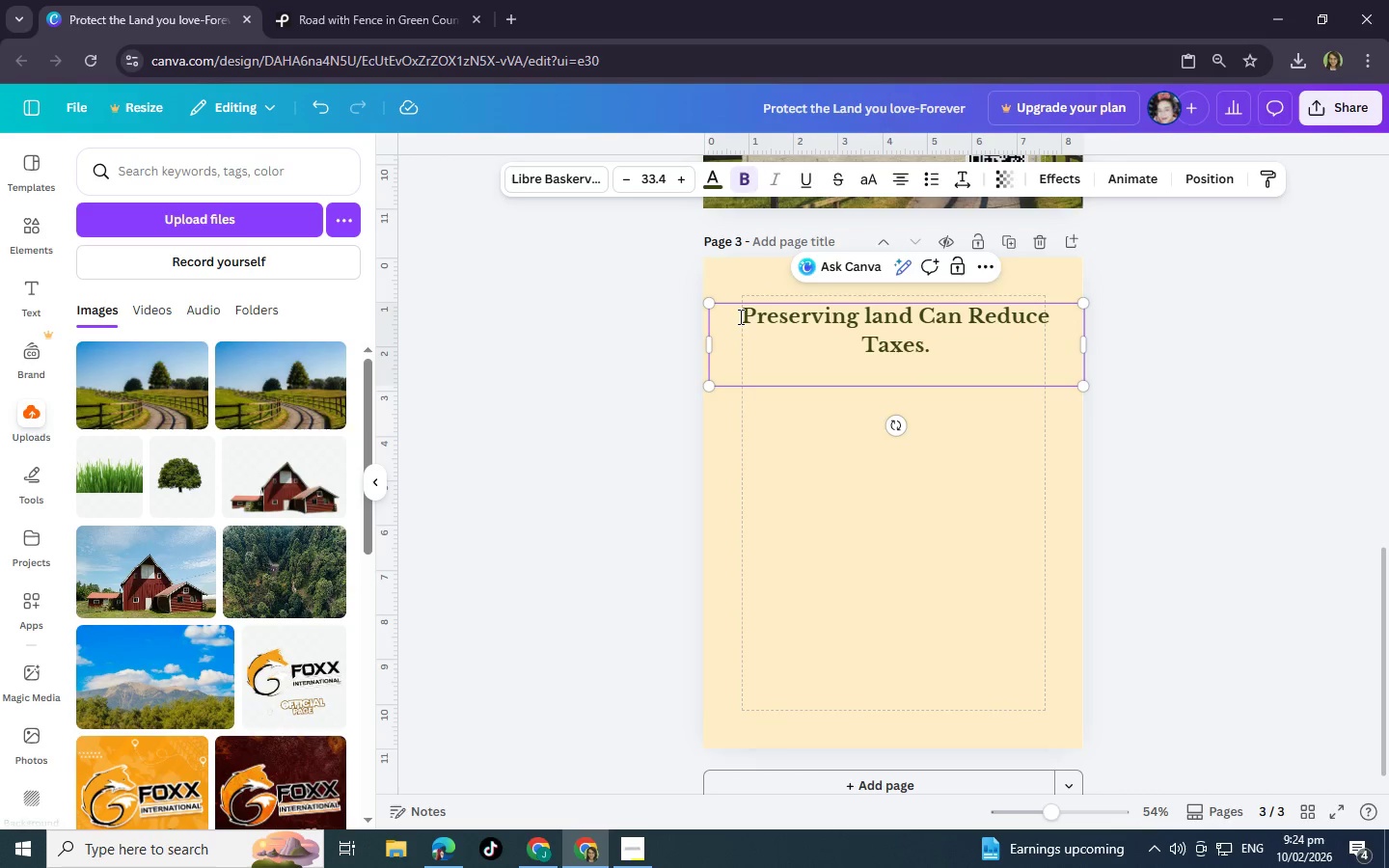 
left_click_drag(start_coordinate=[743, 316], to_coordinate=[954, 362])
 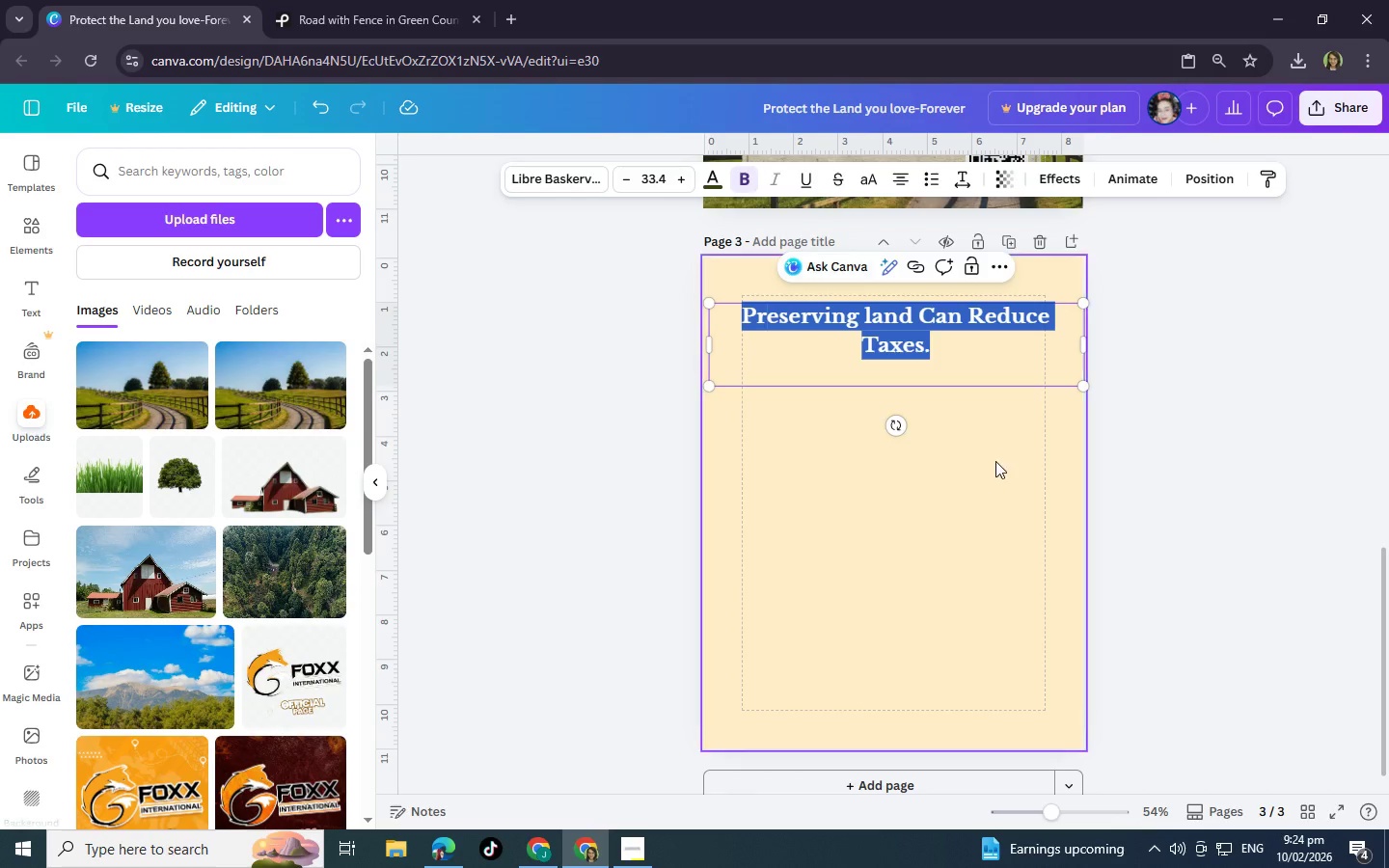 
left_click([1003, 433])
 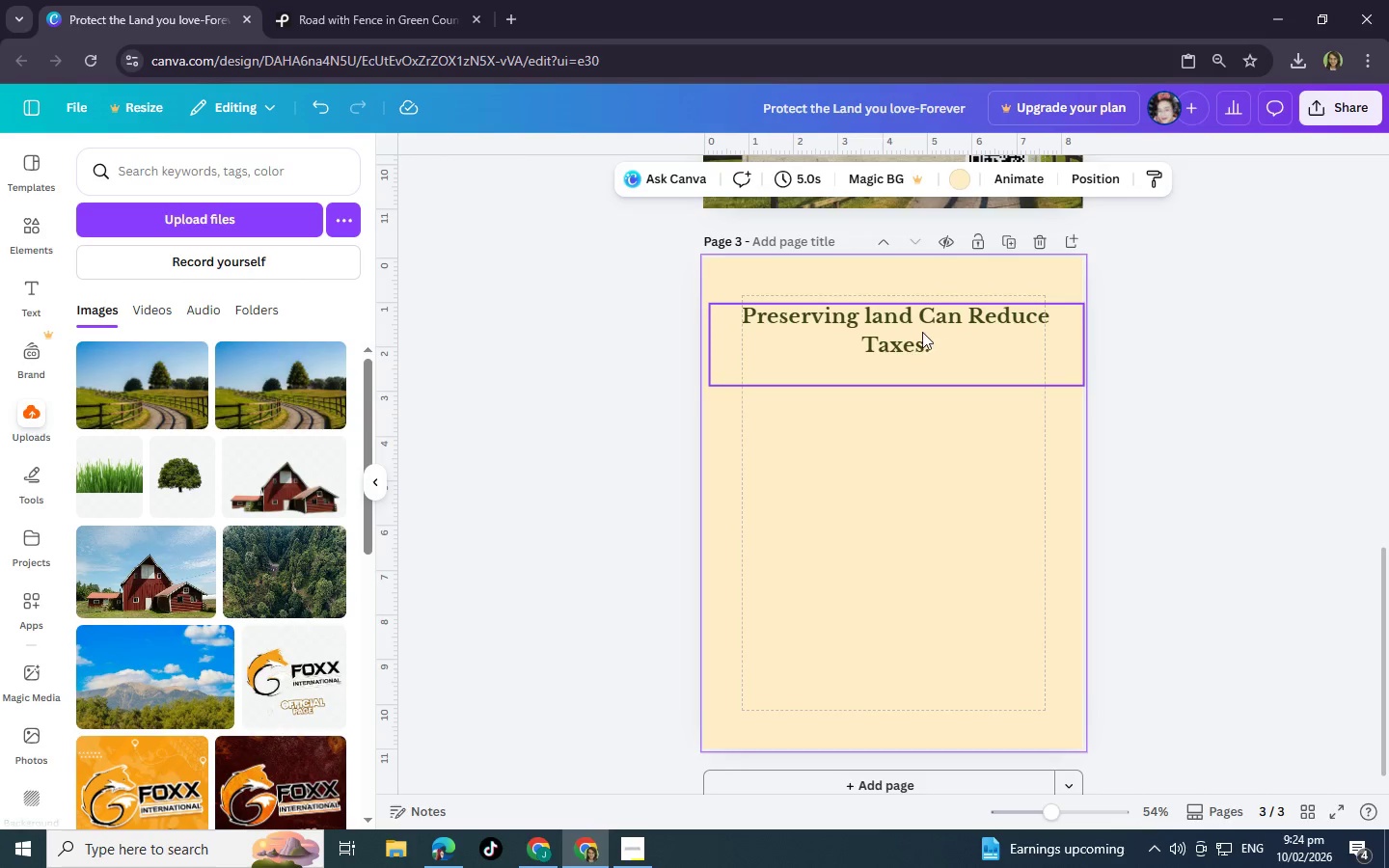 
left_click([912, 331])
 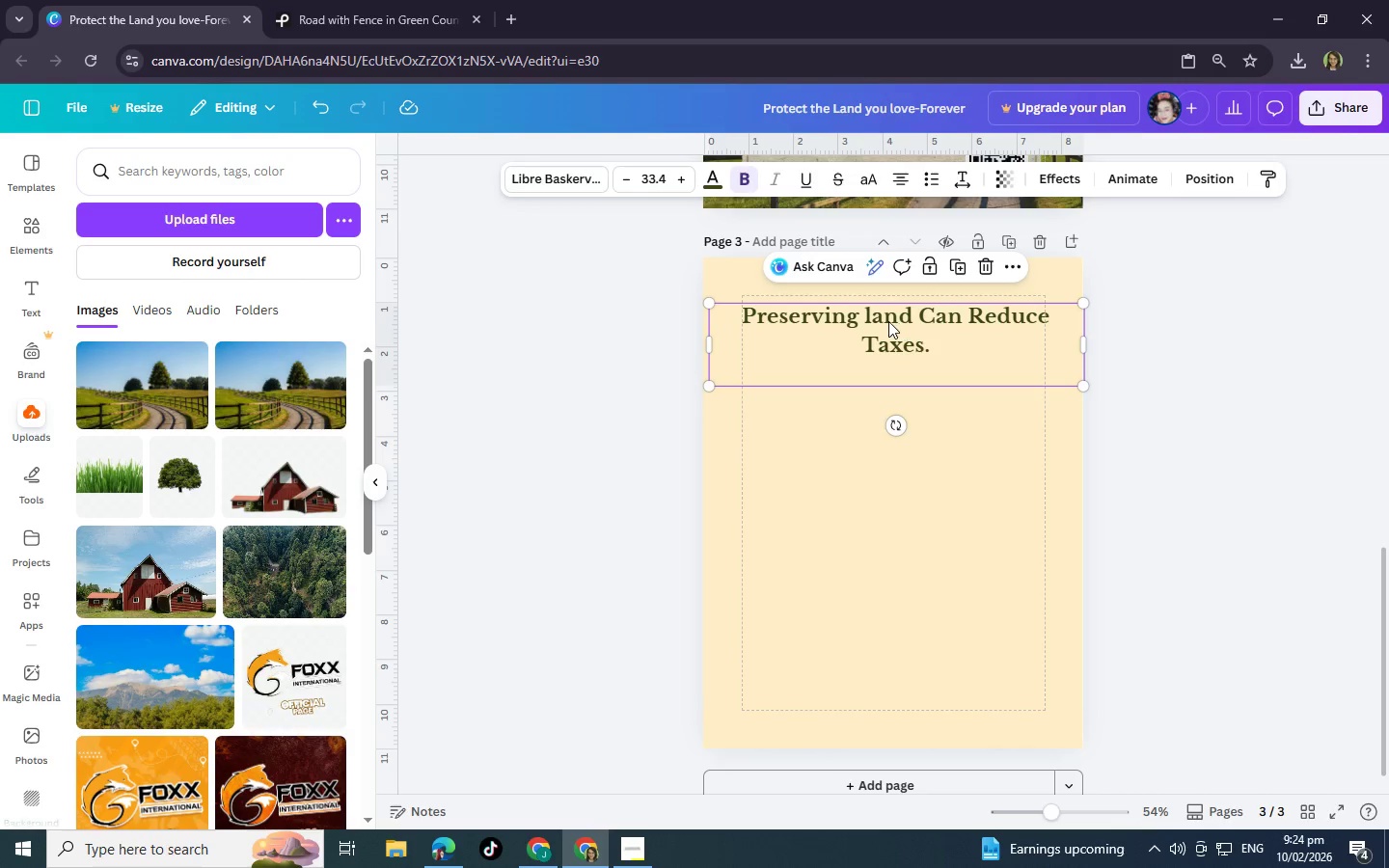 
double_click([877, 319])
 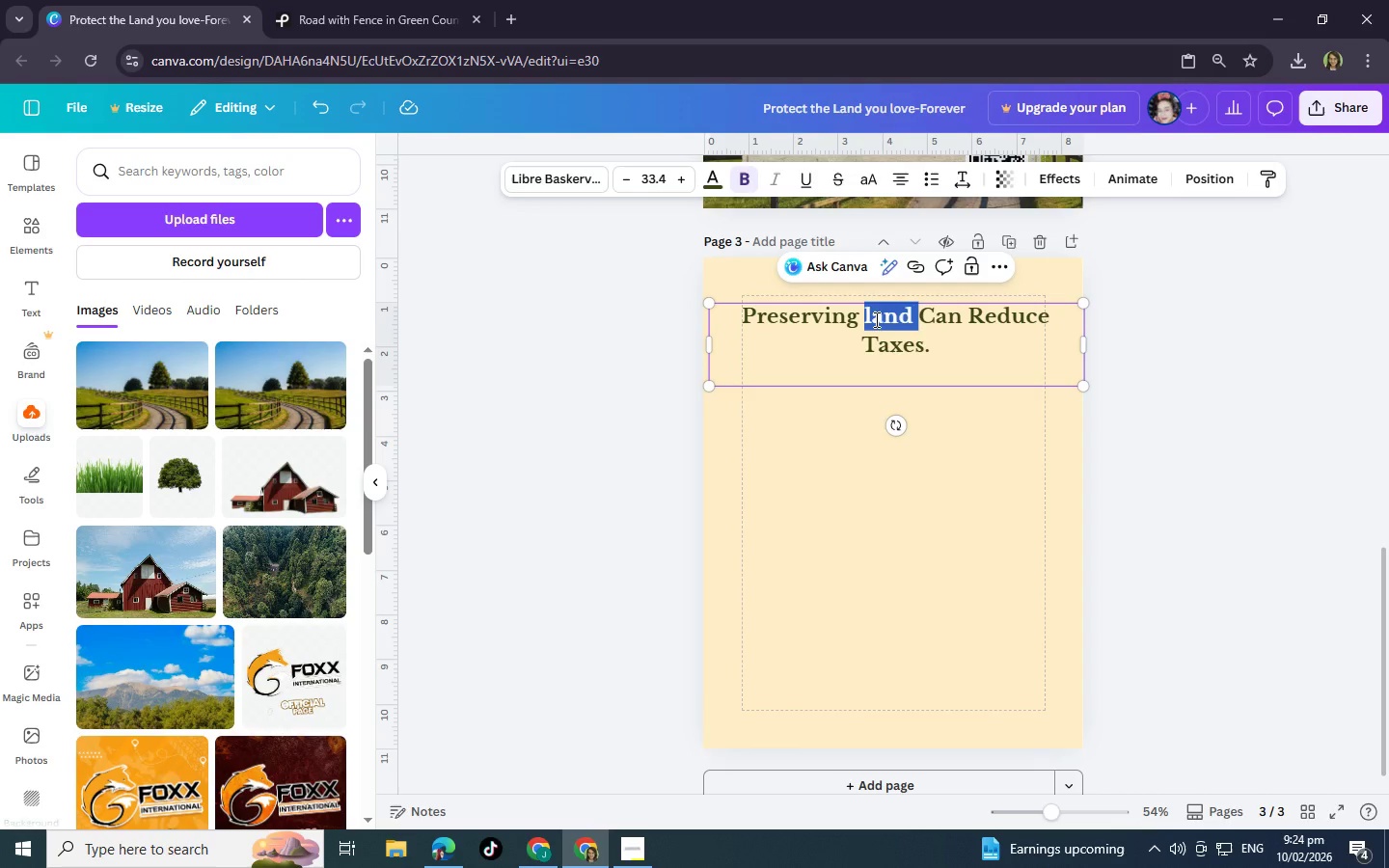 
left_click([875, 319])
 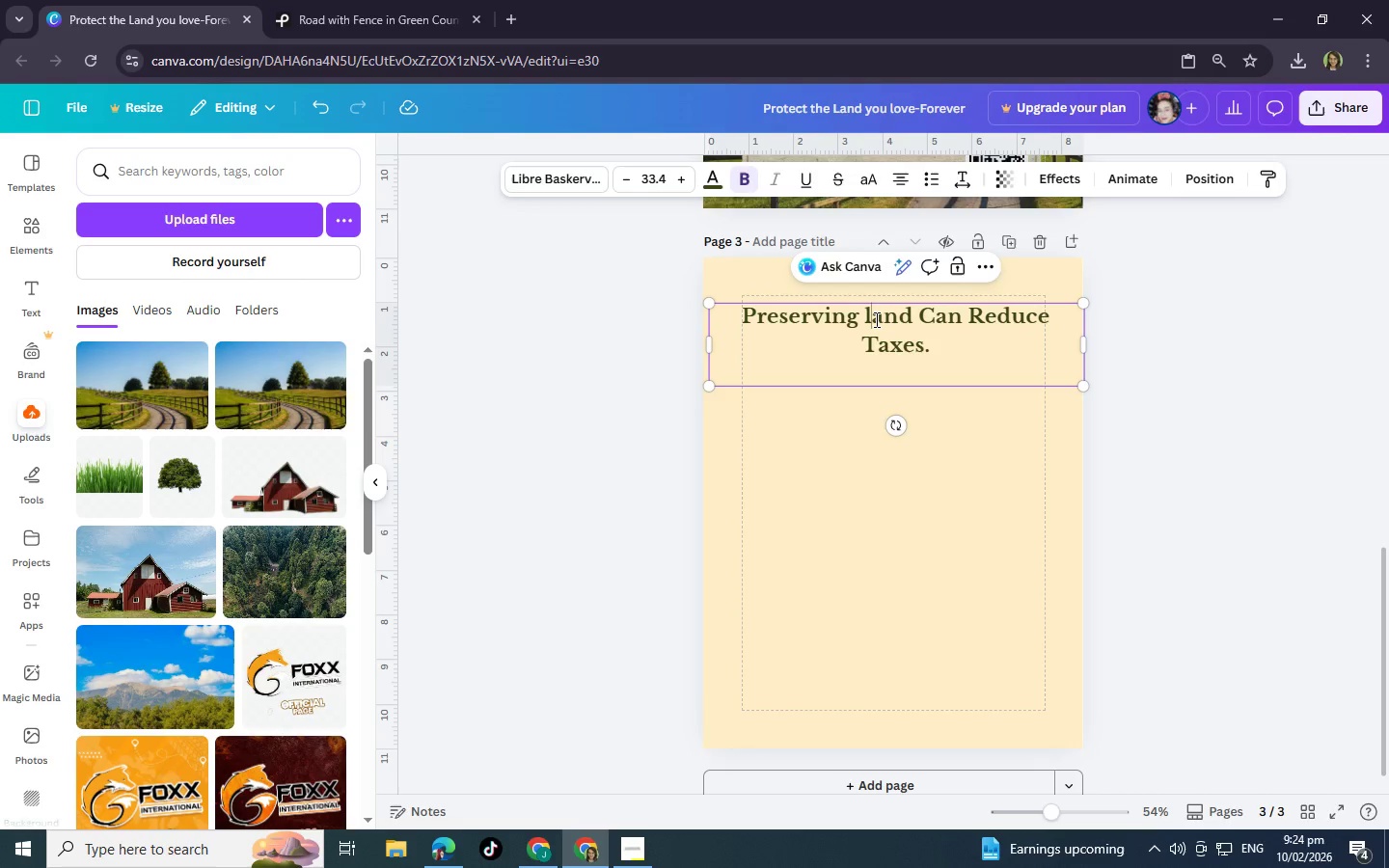 
key(Backspace)
 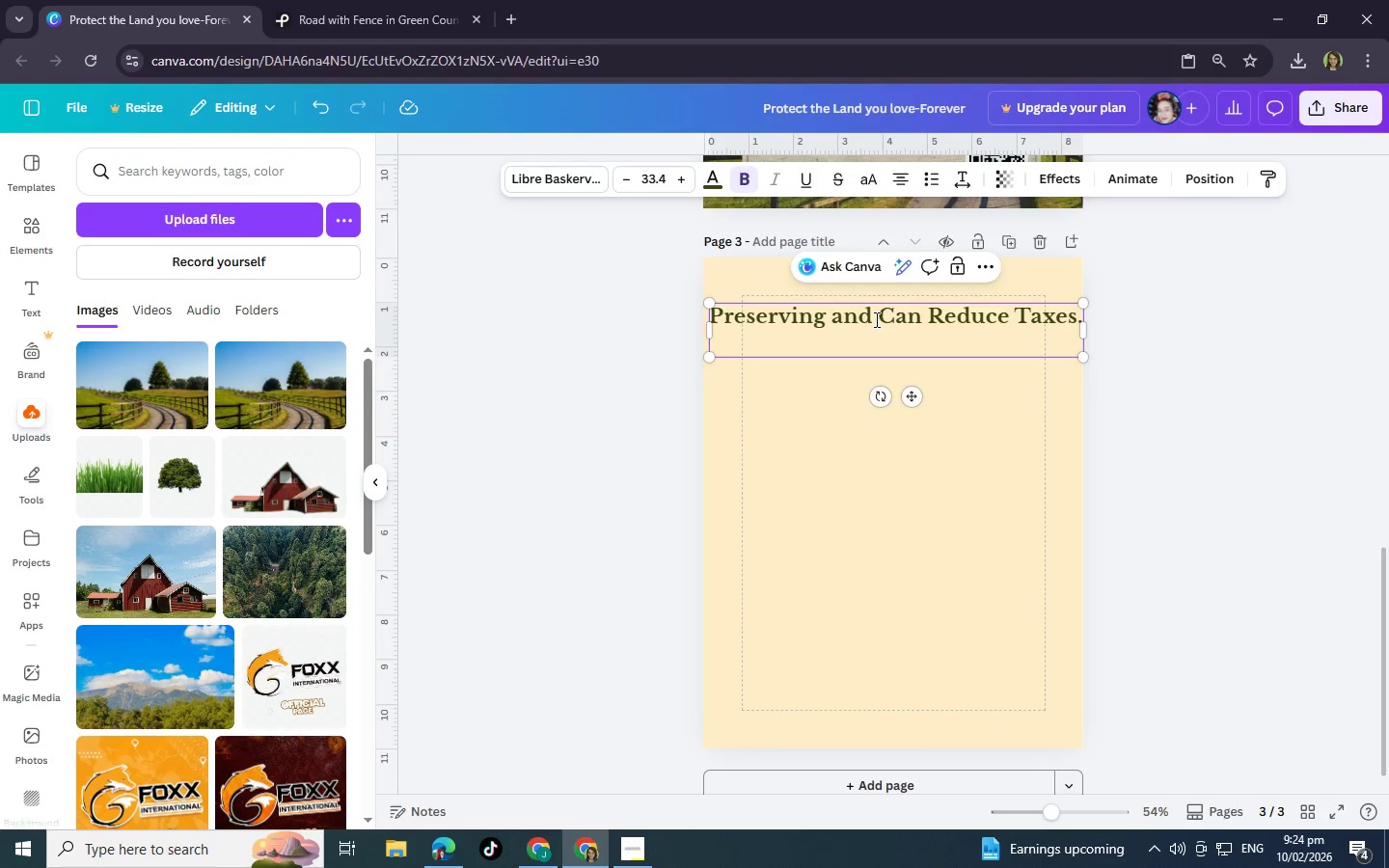 
key(Shift+ShiftLeft)
 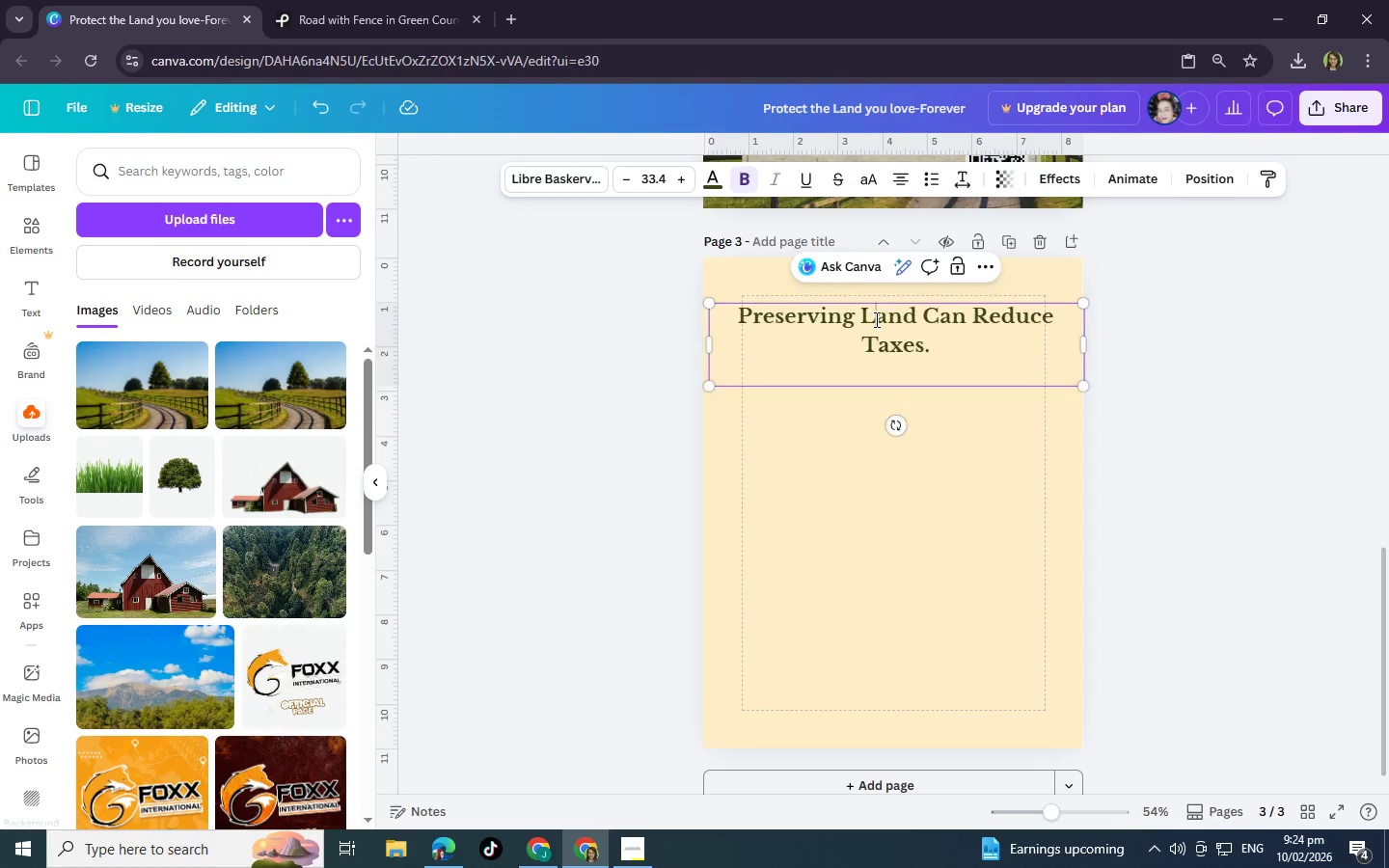 
key(Shift+L)
 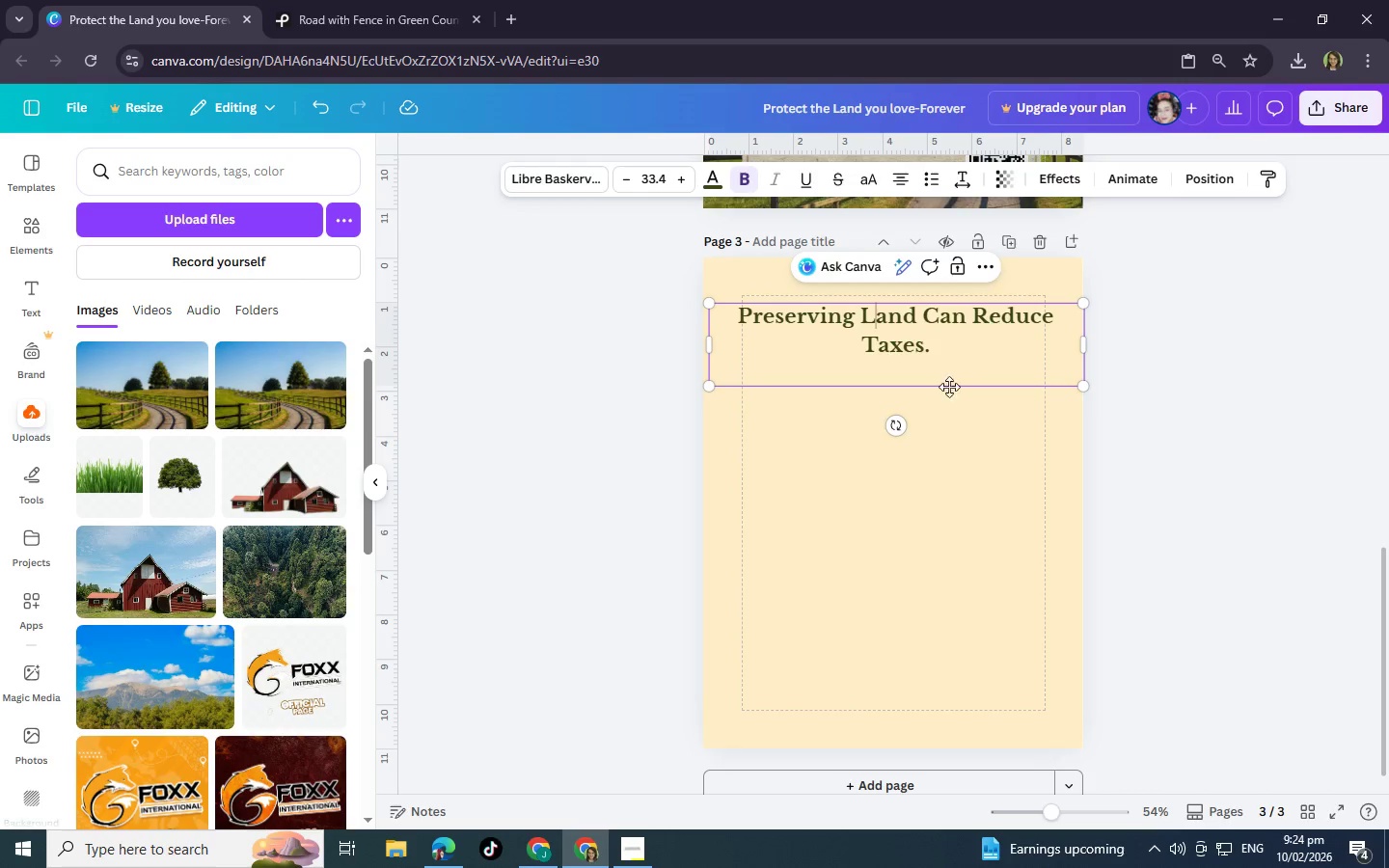 
left_click([994, 439])
 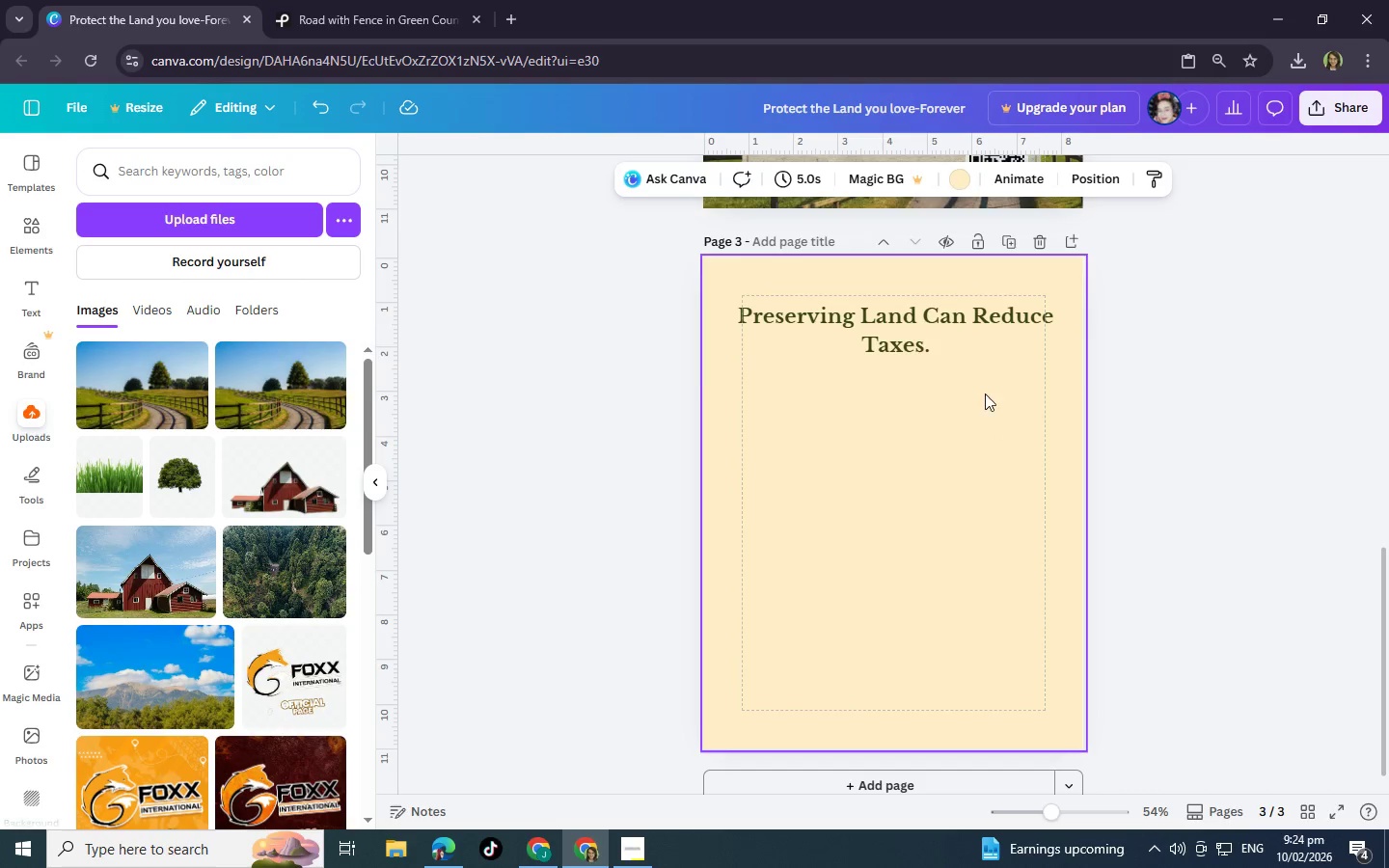 
left_click([961, 344])
 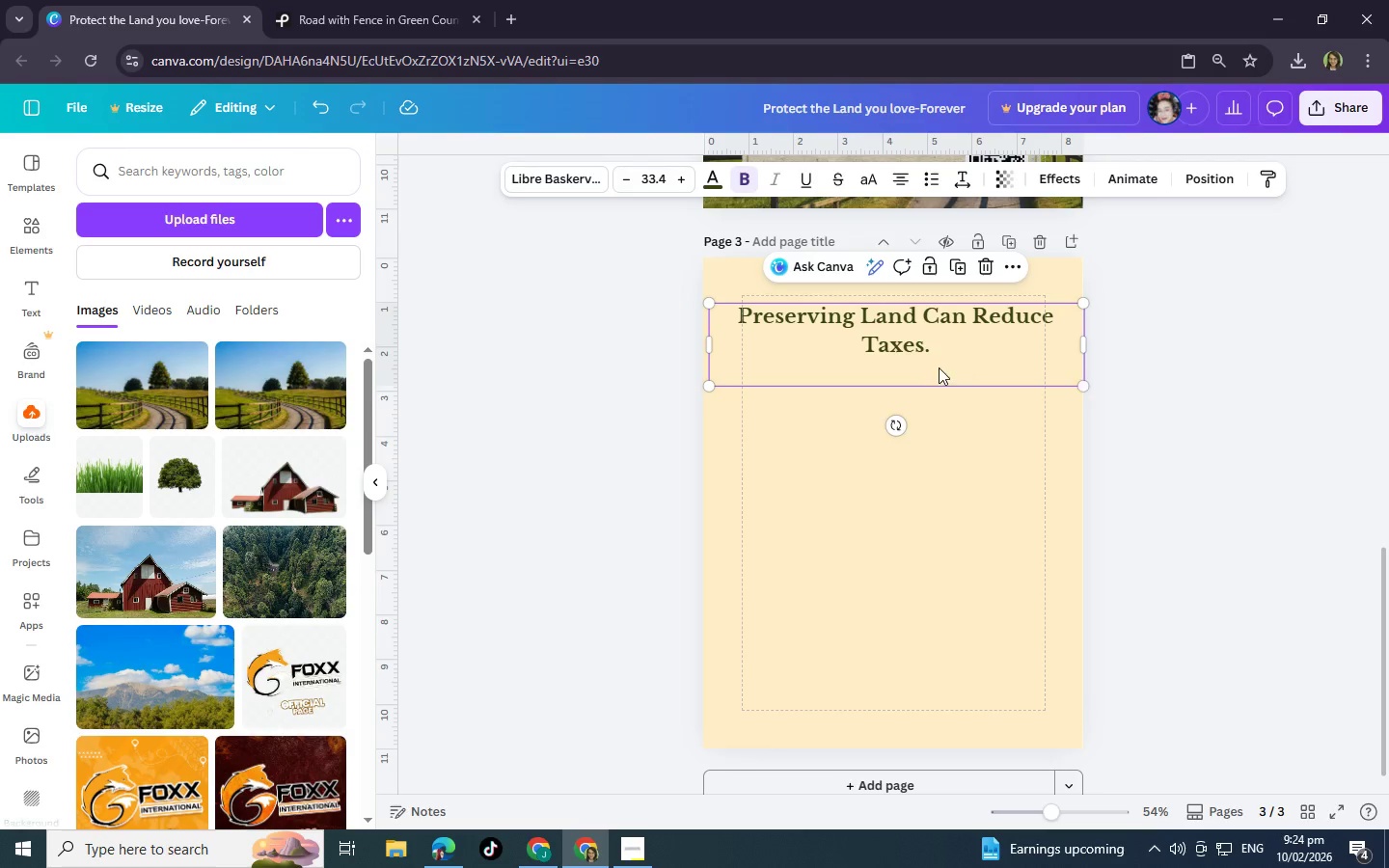 
left_click([980, 480])
 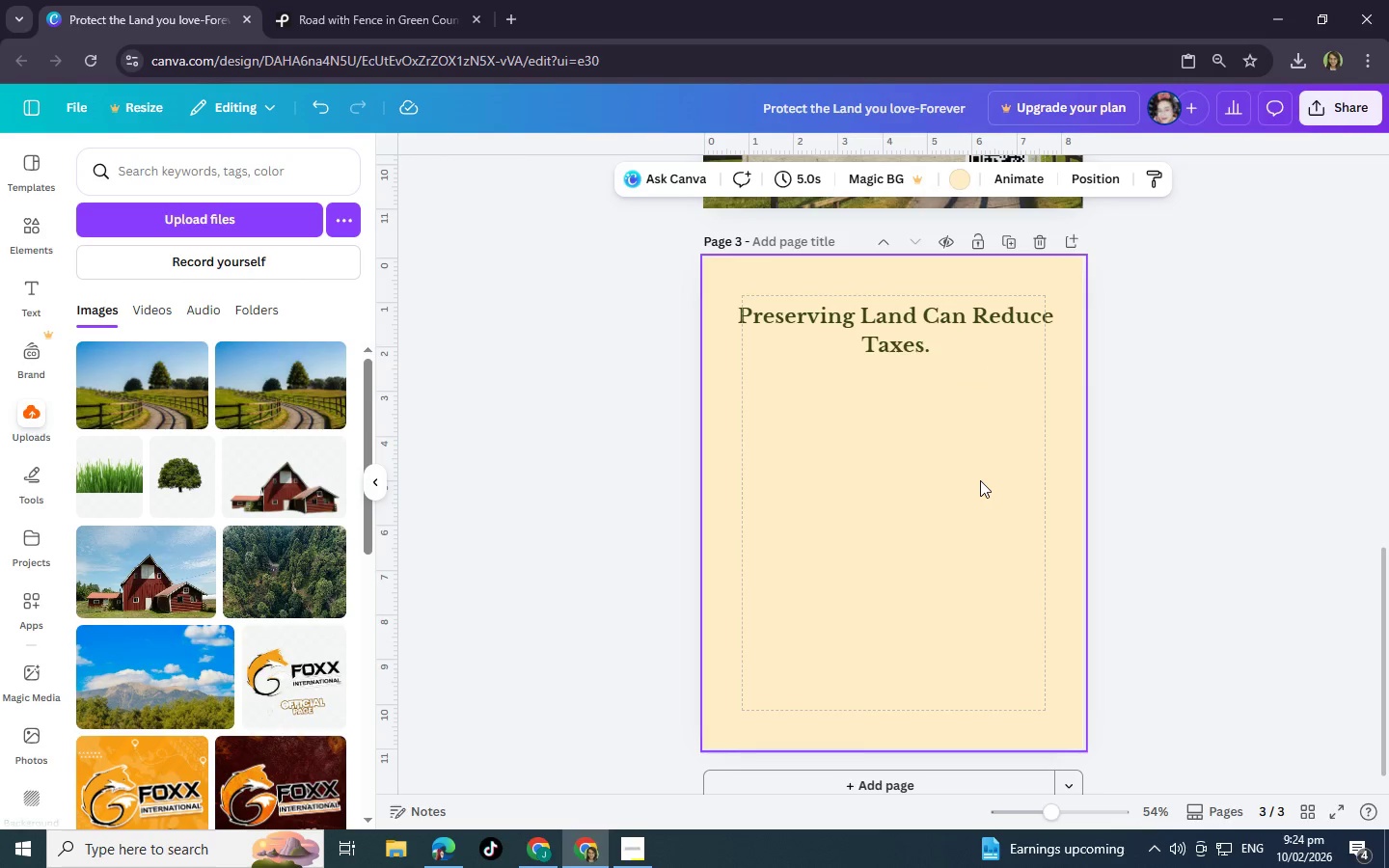 
scroll: coordinate [1007, 450], scroll_direction: up, amount: 9.0
 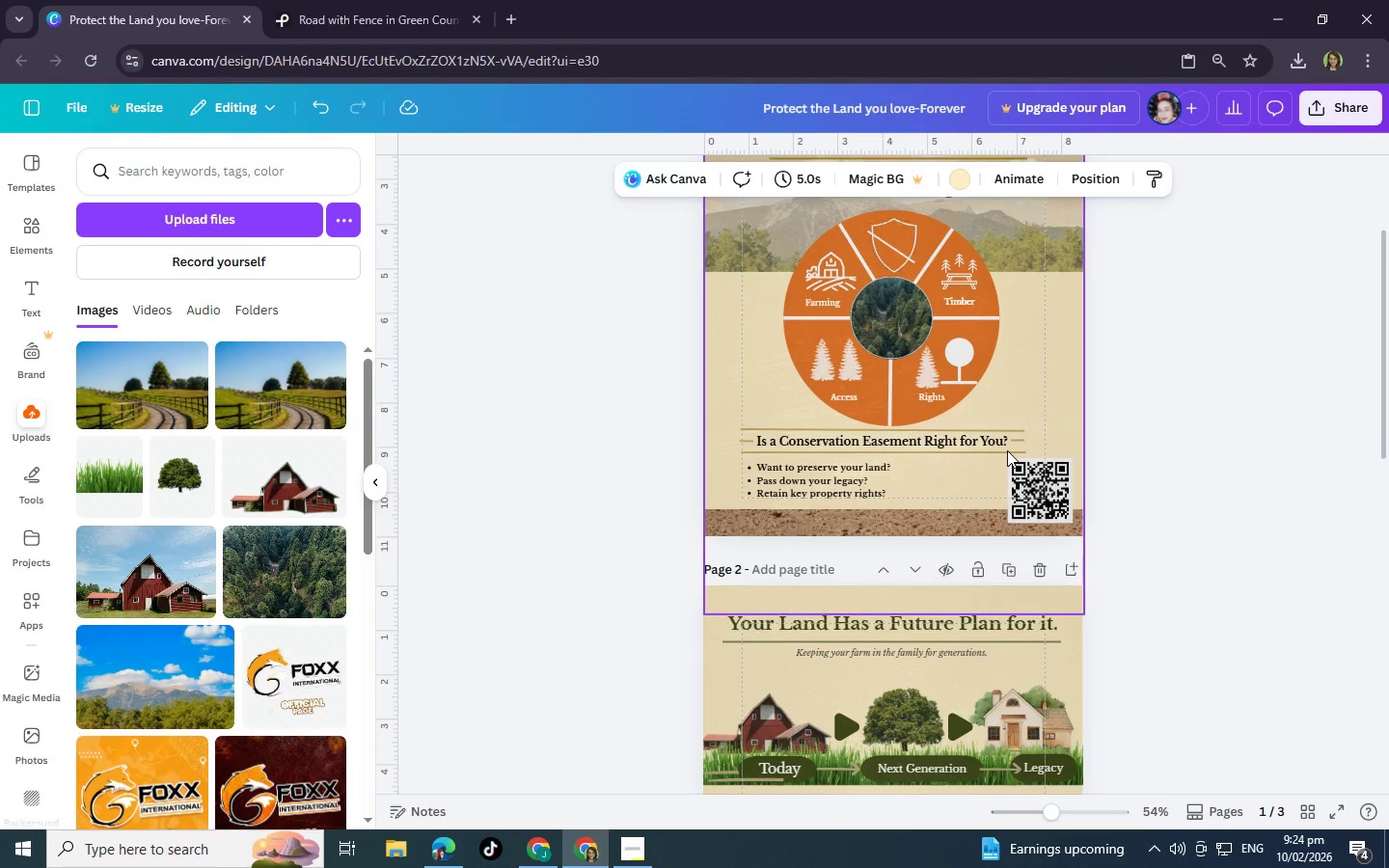 
scroll: coordinate [1007, 450], scroll_direction: down, amount: 5.0
 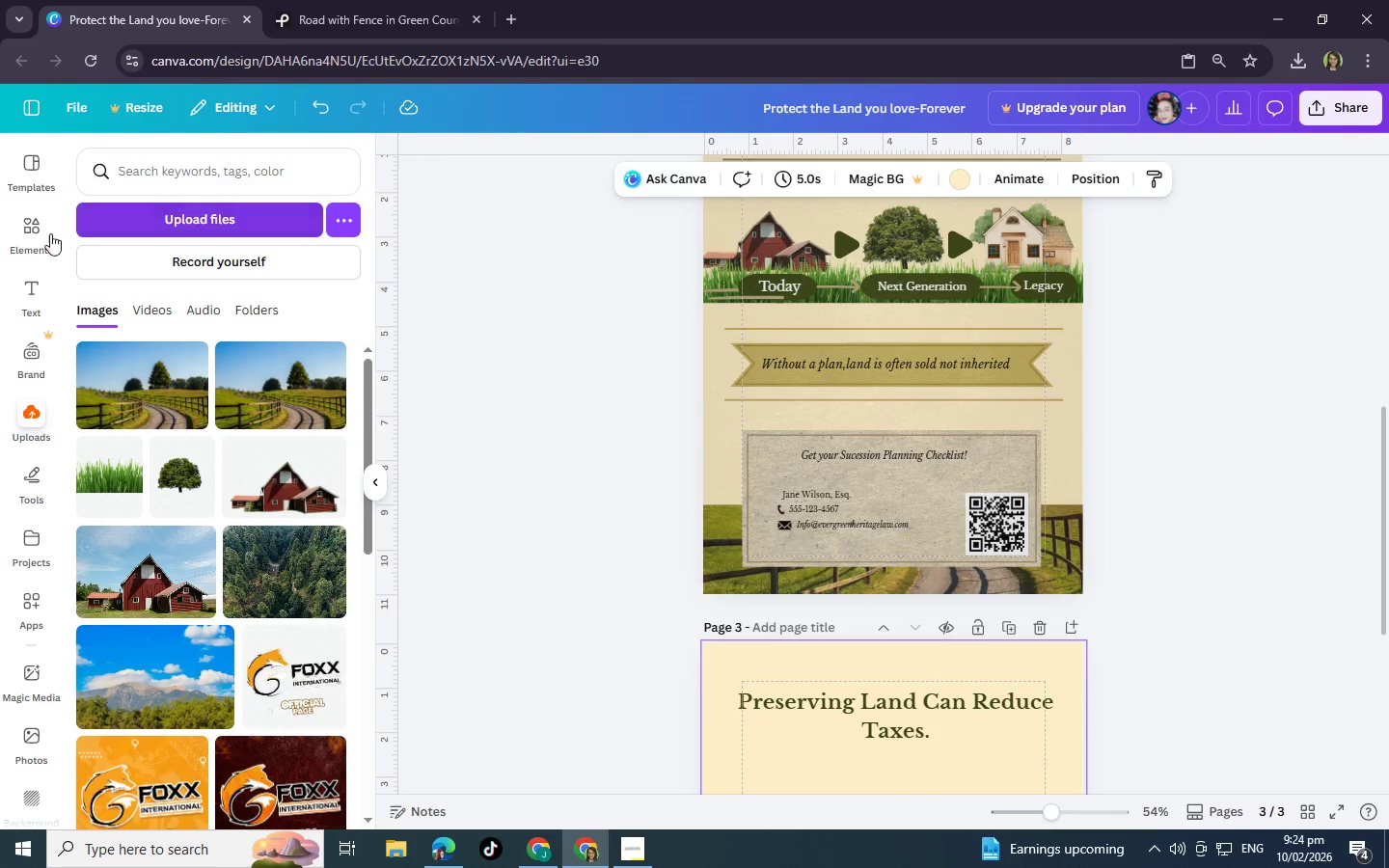 
left_click([28, 231])
 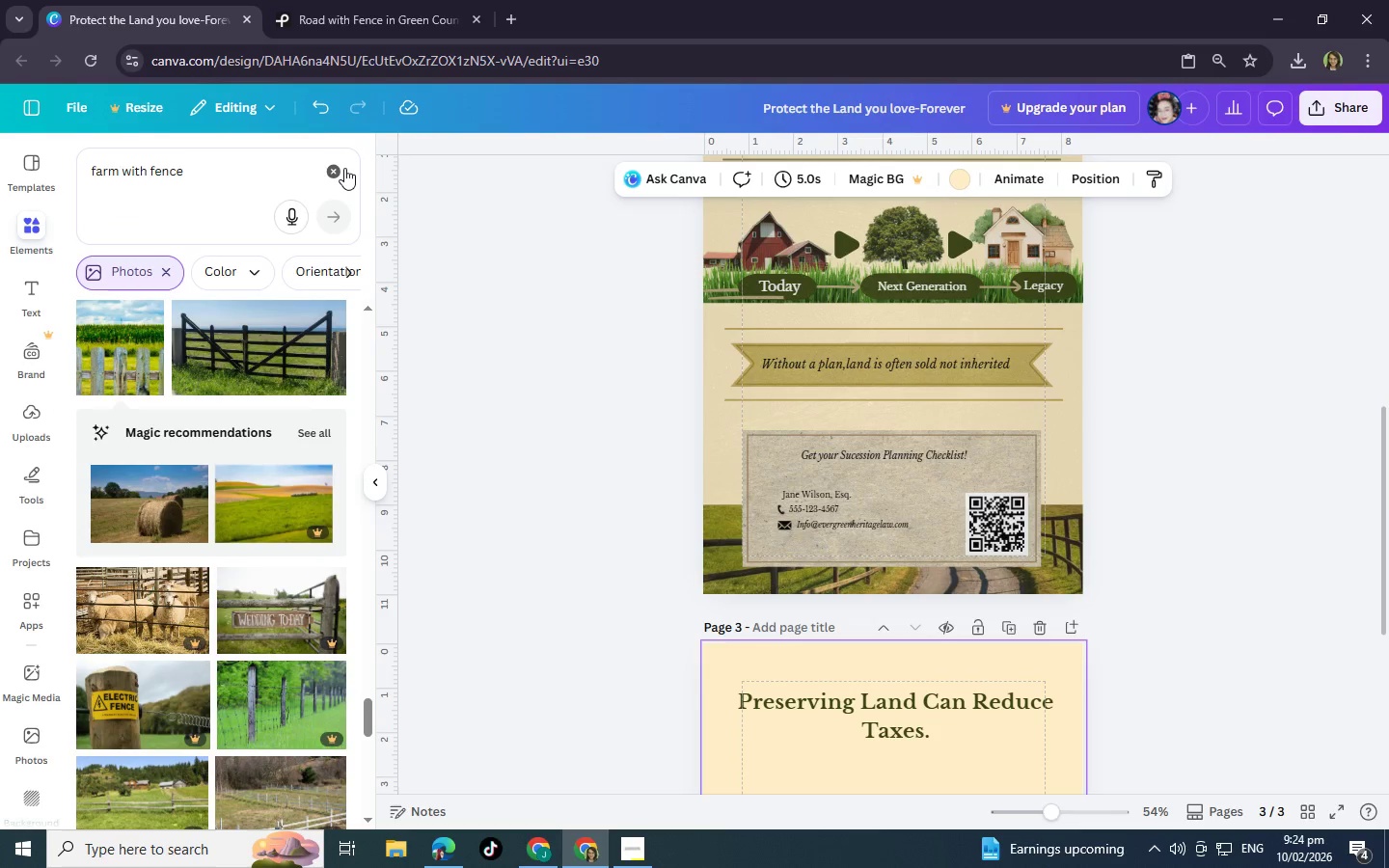 
left_click([335, 168])
 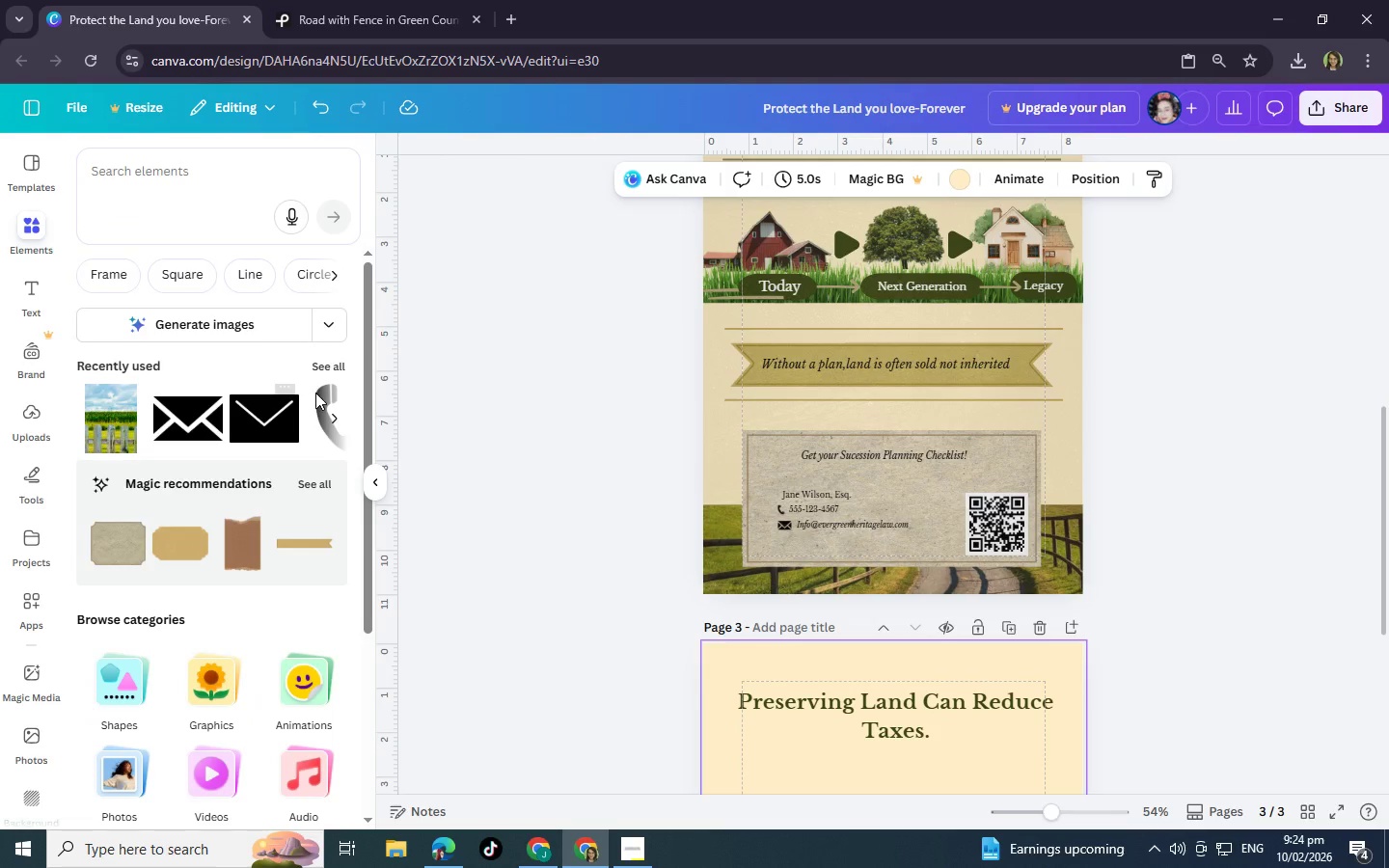 
left_click([330, 366])
 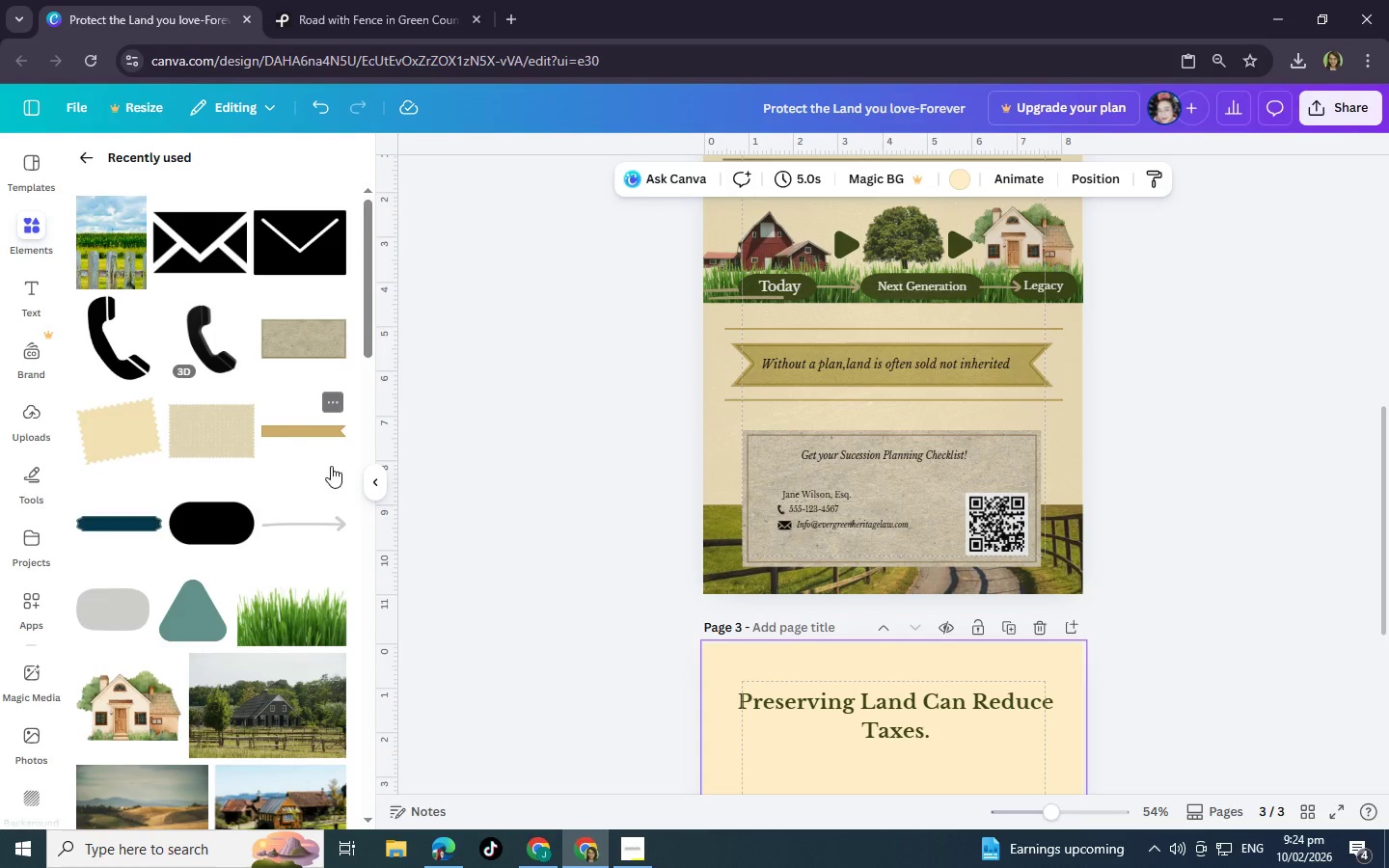 
scroll: coordinate [300, 484], scroll_direction: up, amount: 1.0
 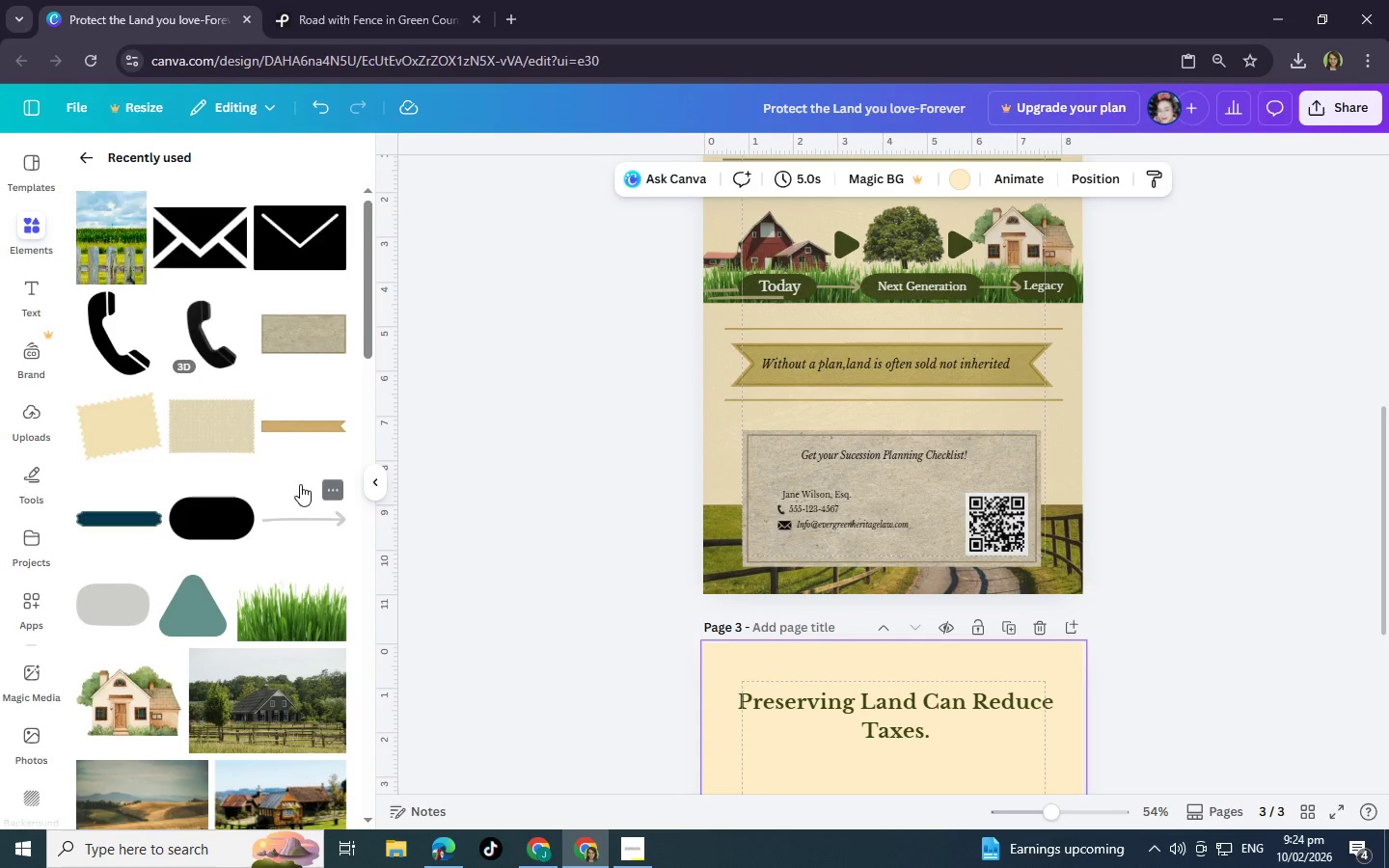 
scroll: coordinate [300, 484], scroll_direction: down, amount: 10.0
 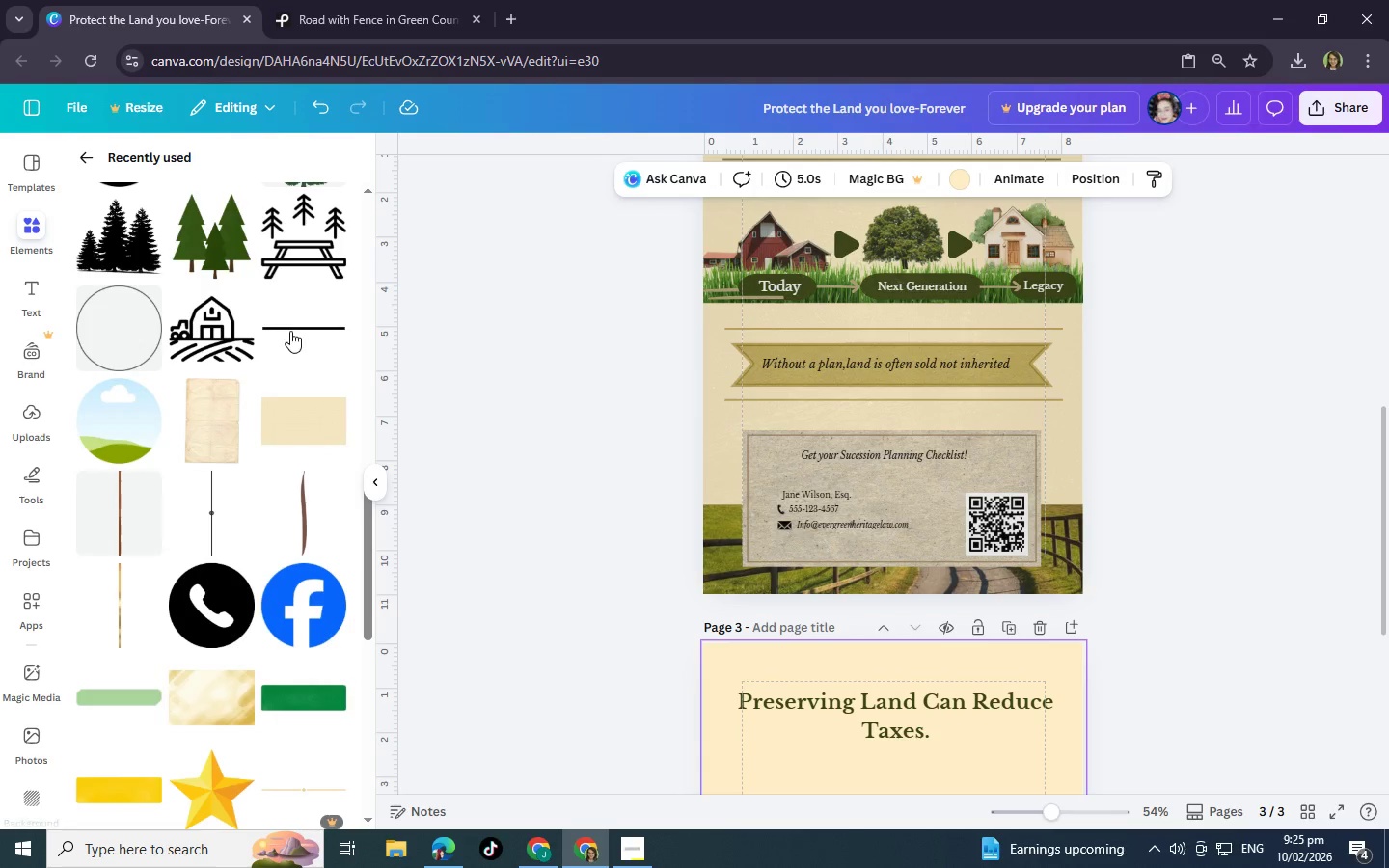 
left_click([290, 330])
 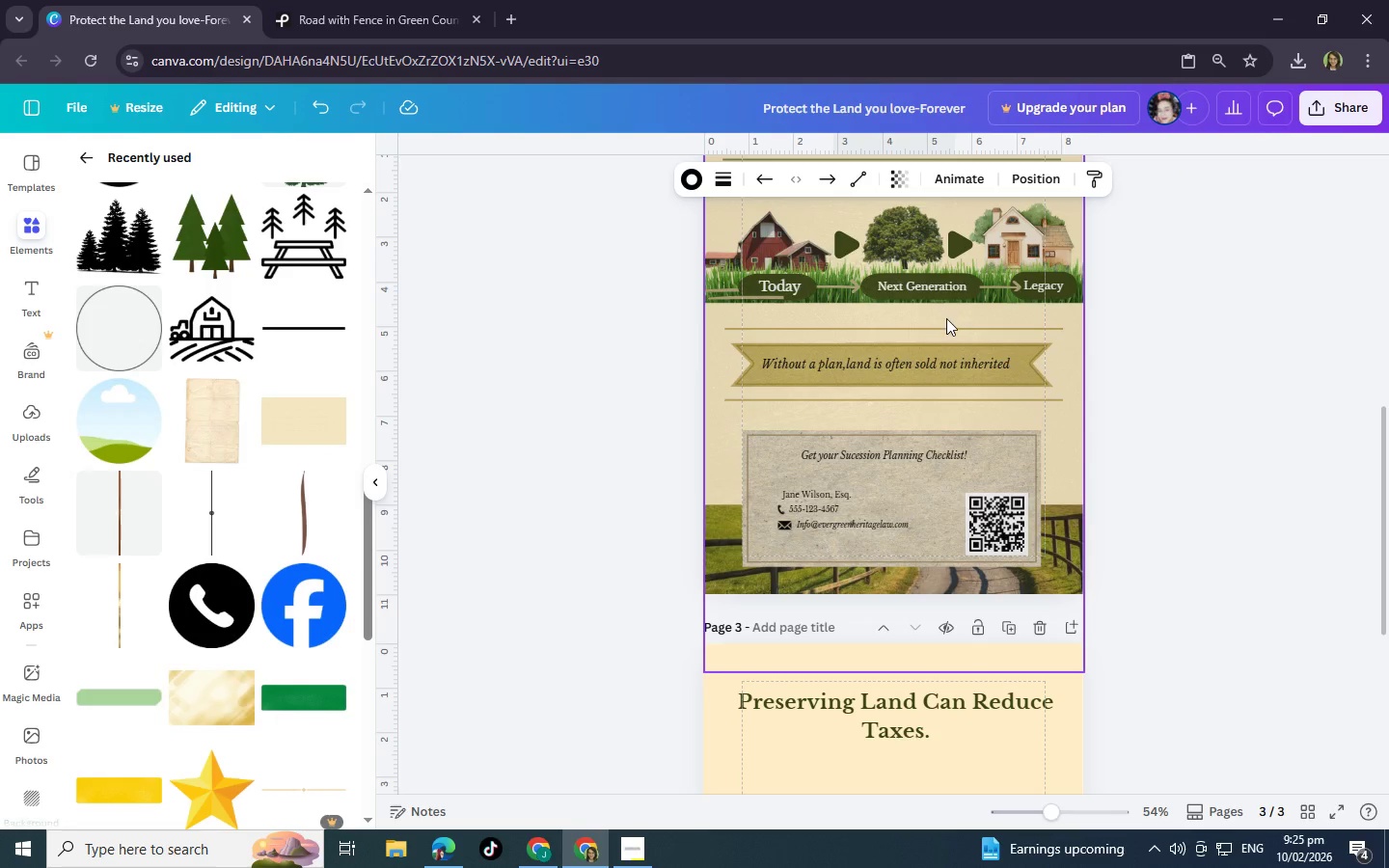 
scroll: coordinate [940, 358], scroll_direction: up, amount: 2.0
 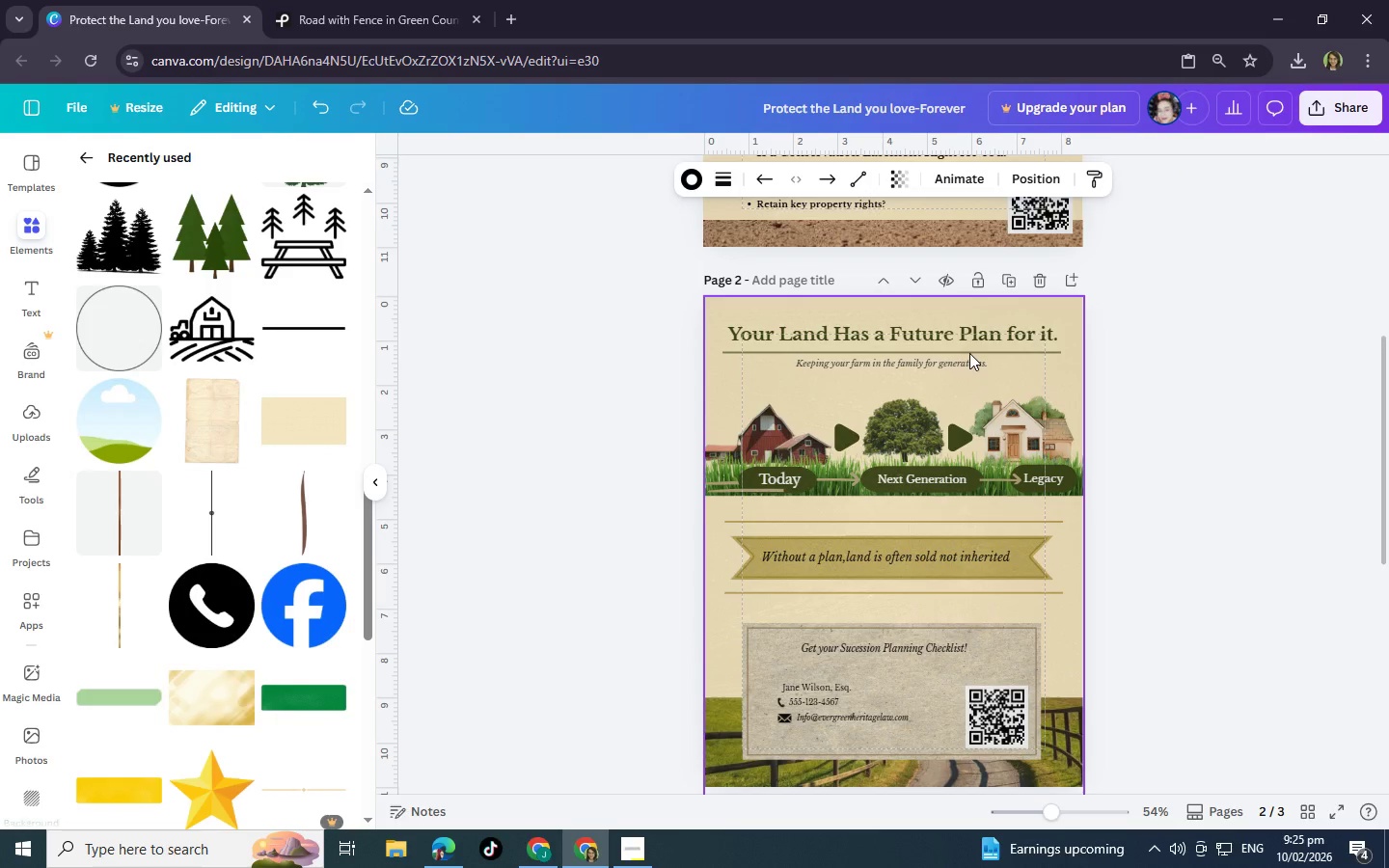 
scroll: coordinate [929, 438], scroll_direction: down, amount: 6.0
 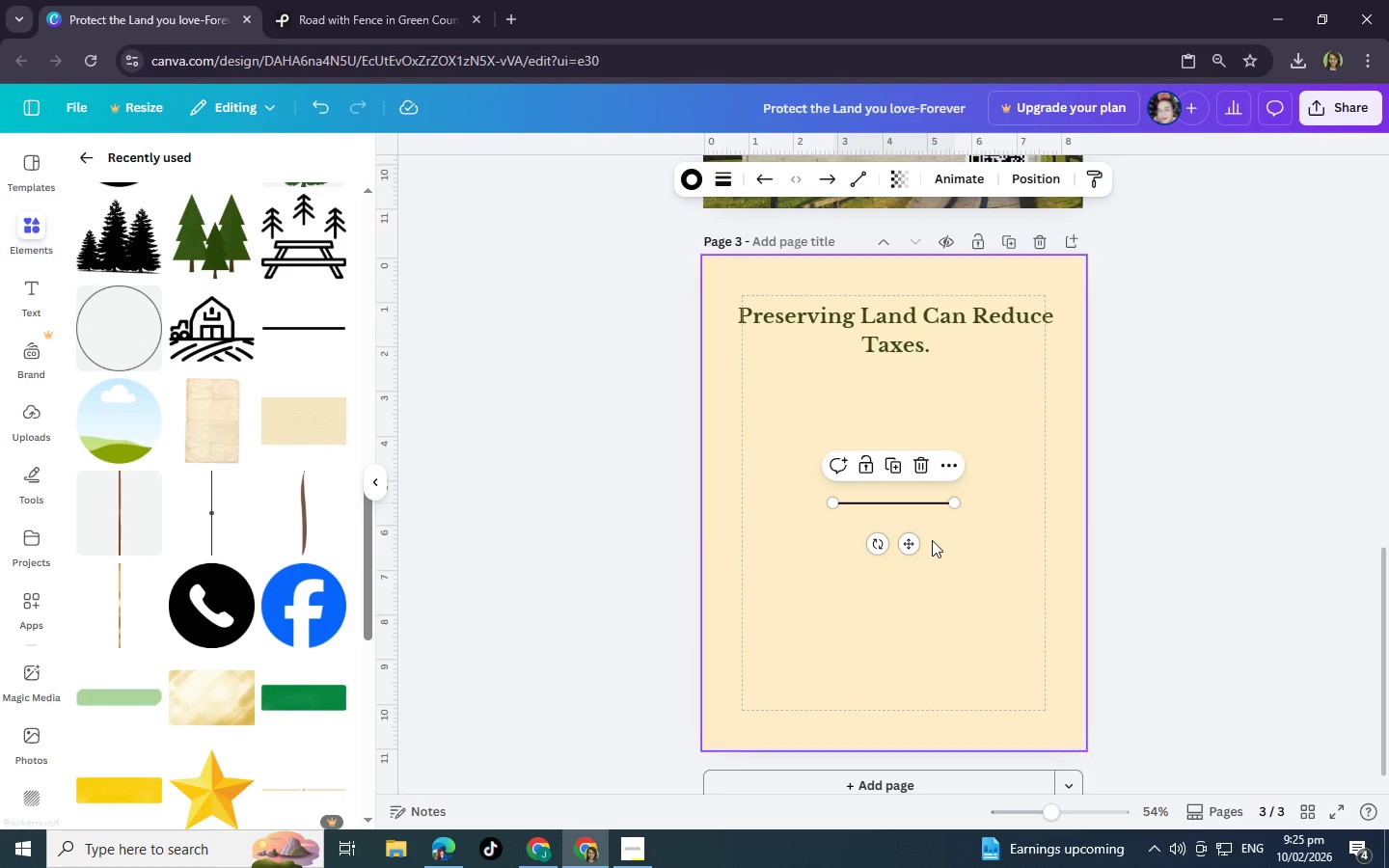 
left_click_drag(start_coordinate=[914, 549], to_coordinate=[901, 419])
 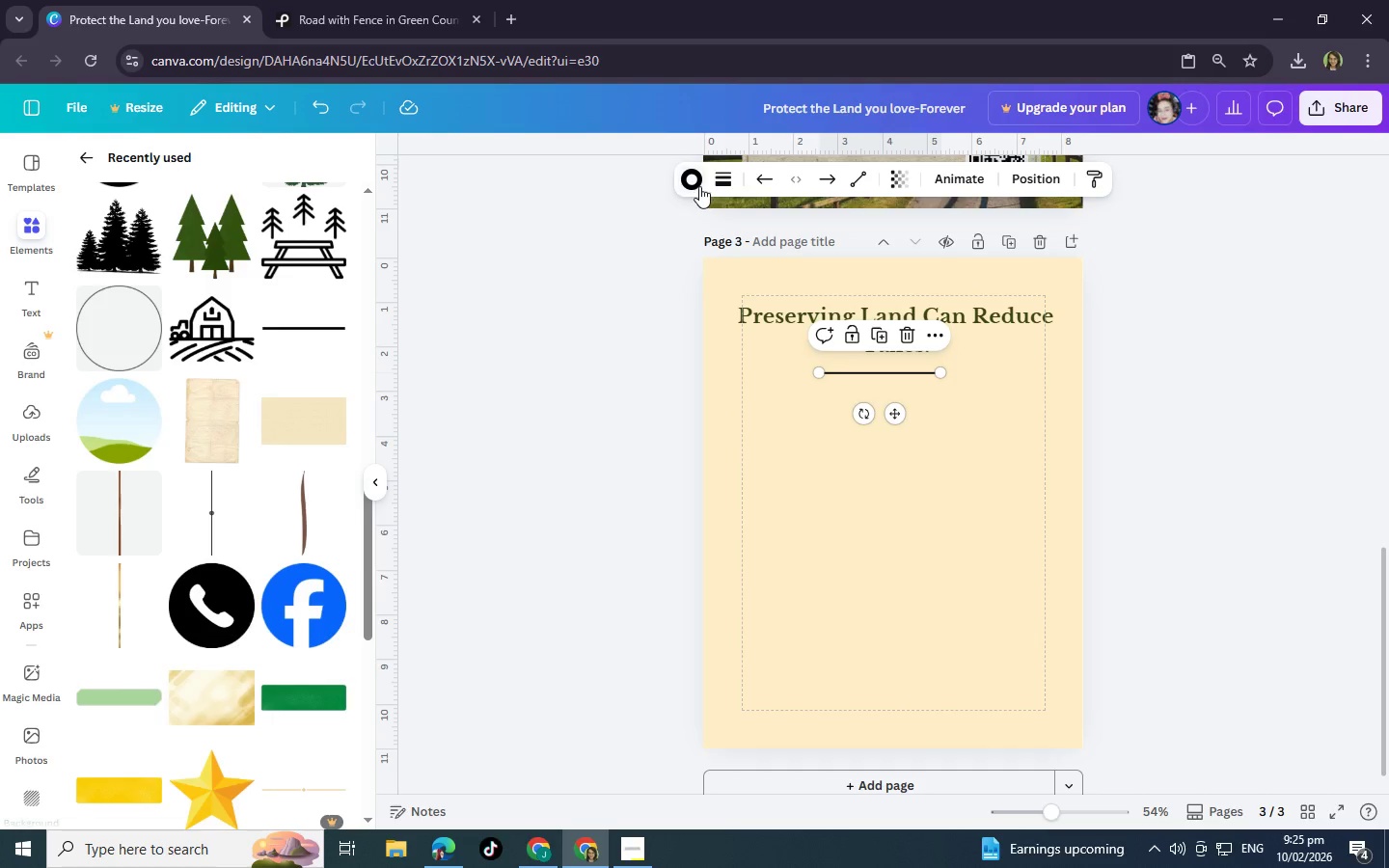 
left_click([699, 185])
 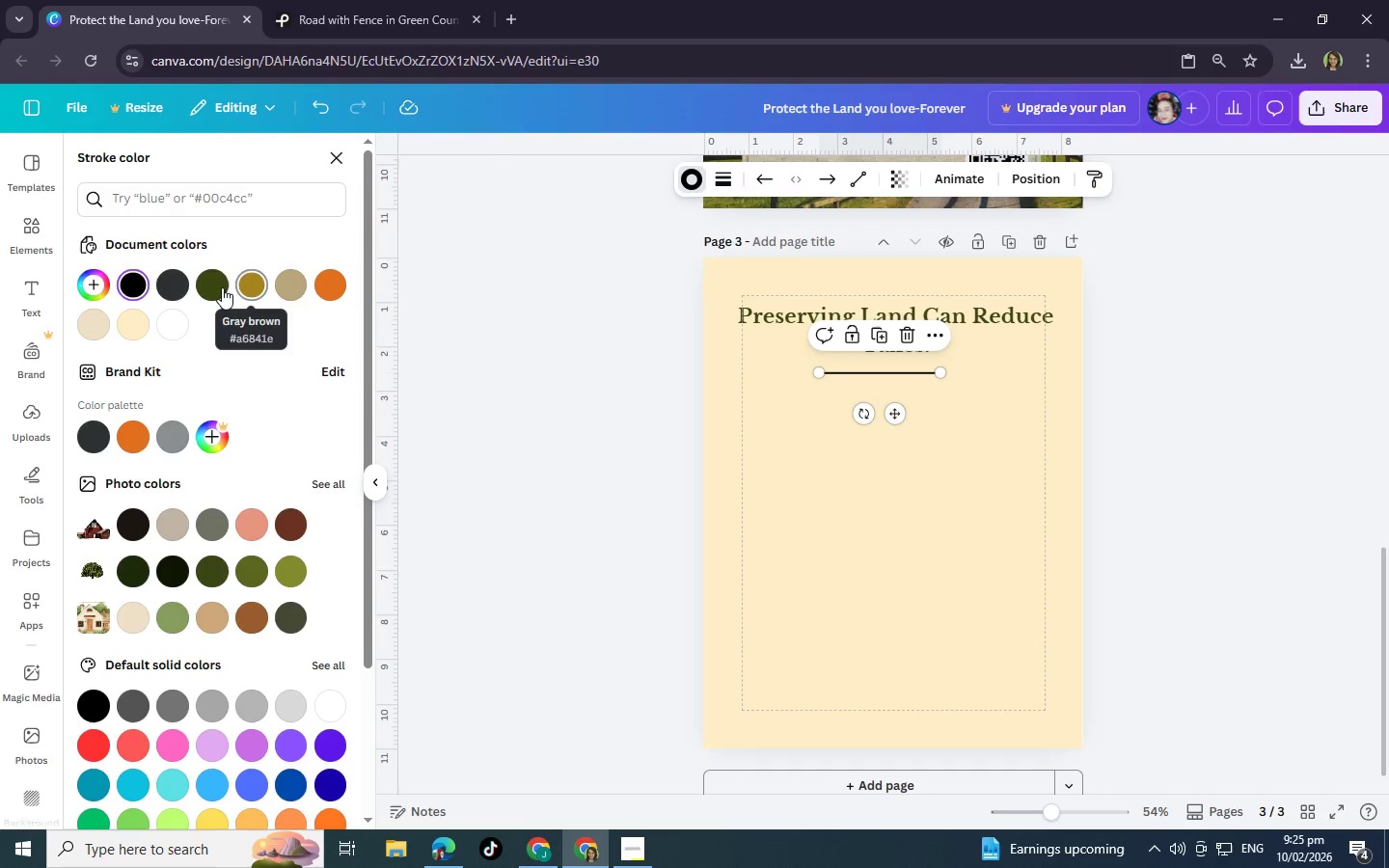 
left_click([214, 287])
 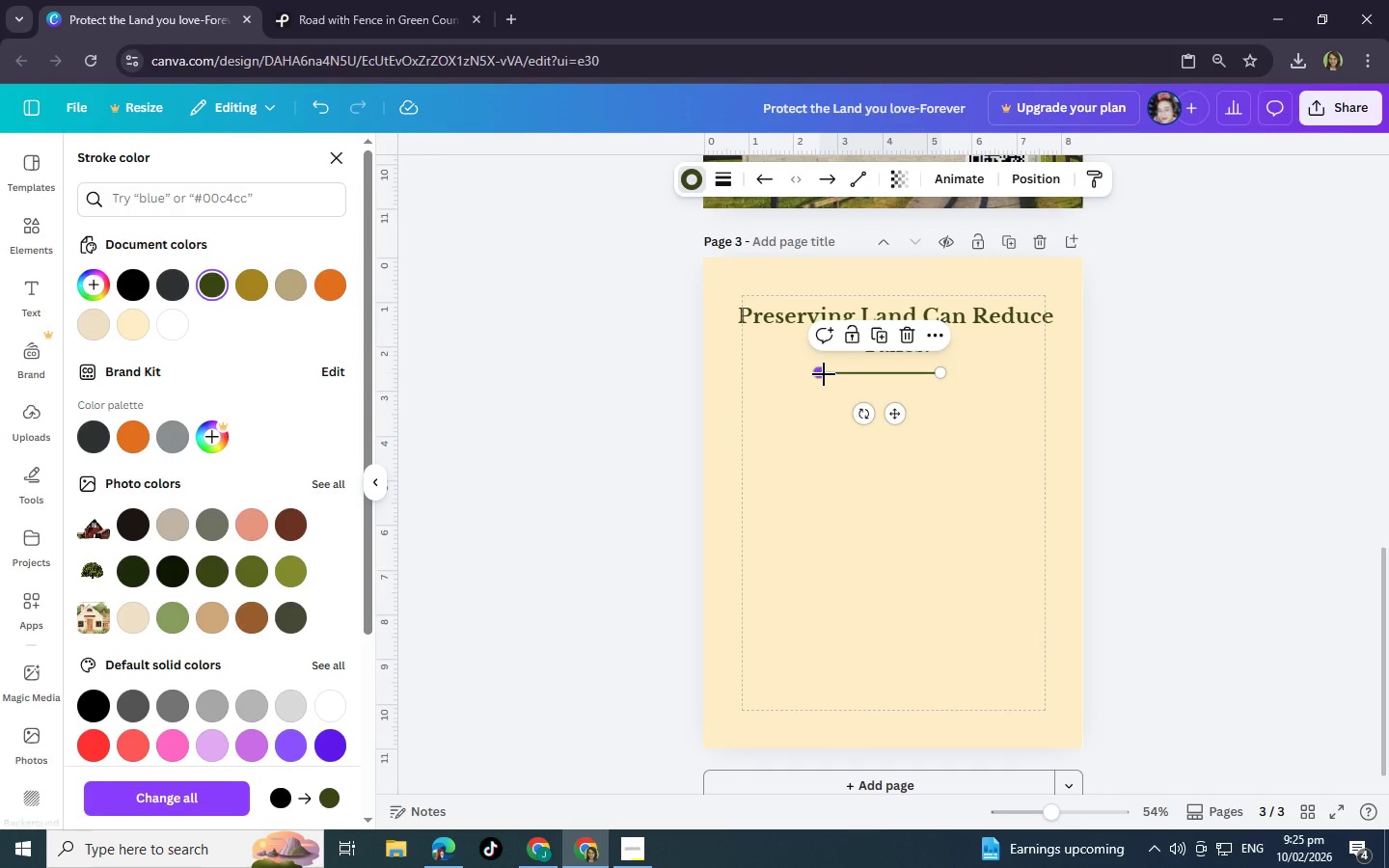 
left_click_drag(start_coordinate=[824, 374], to_coordinate=[748, 374])
 